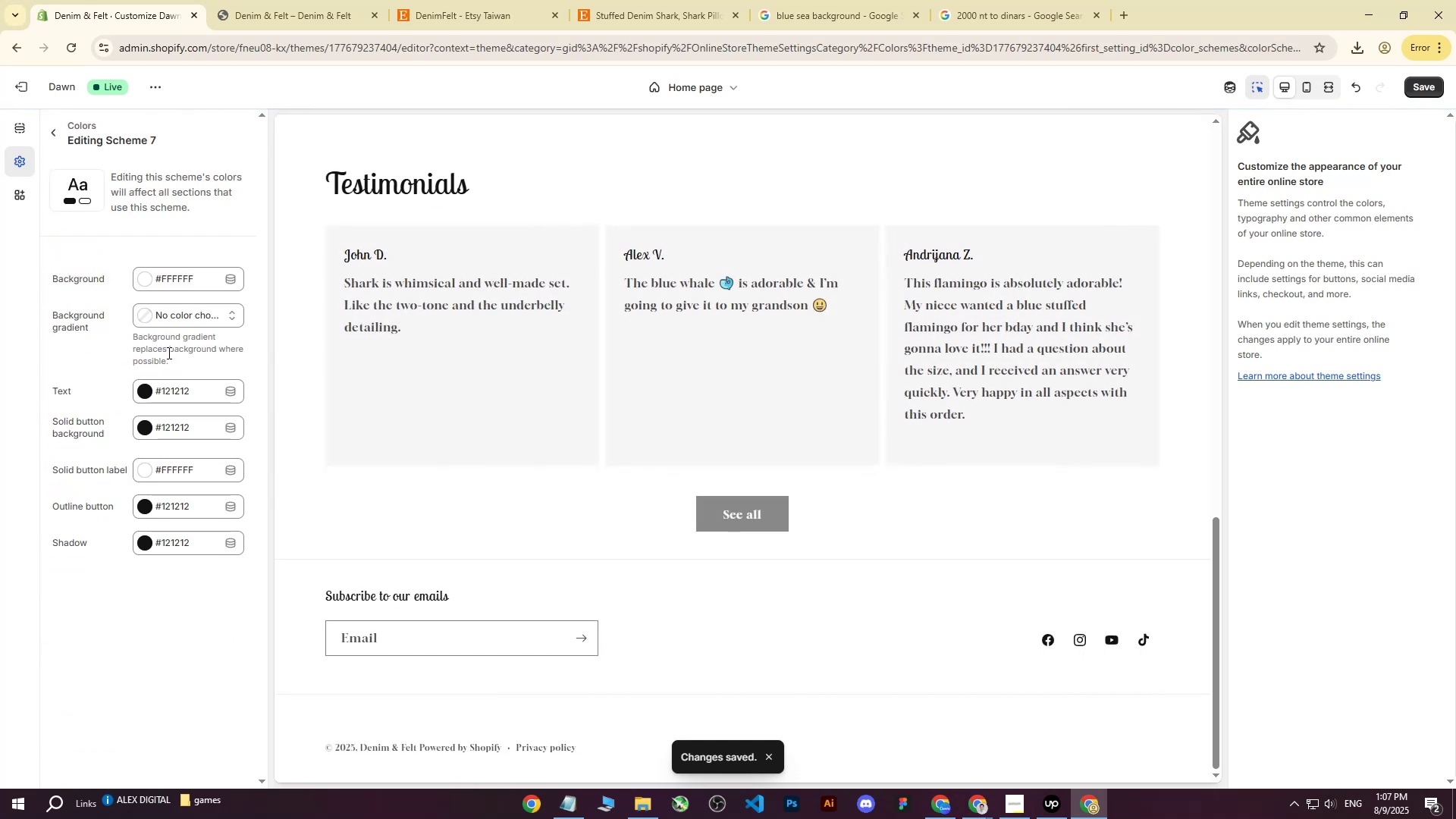 
wait(5.04)
 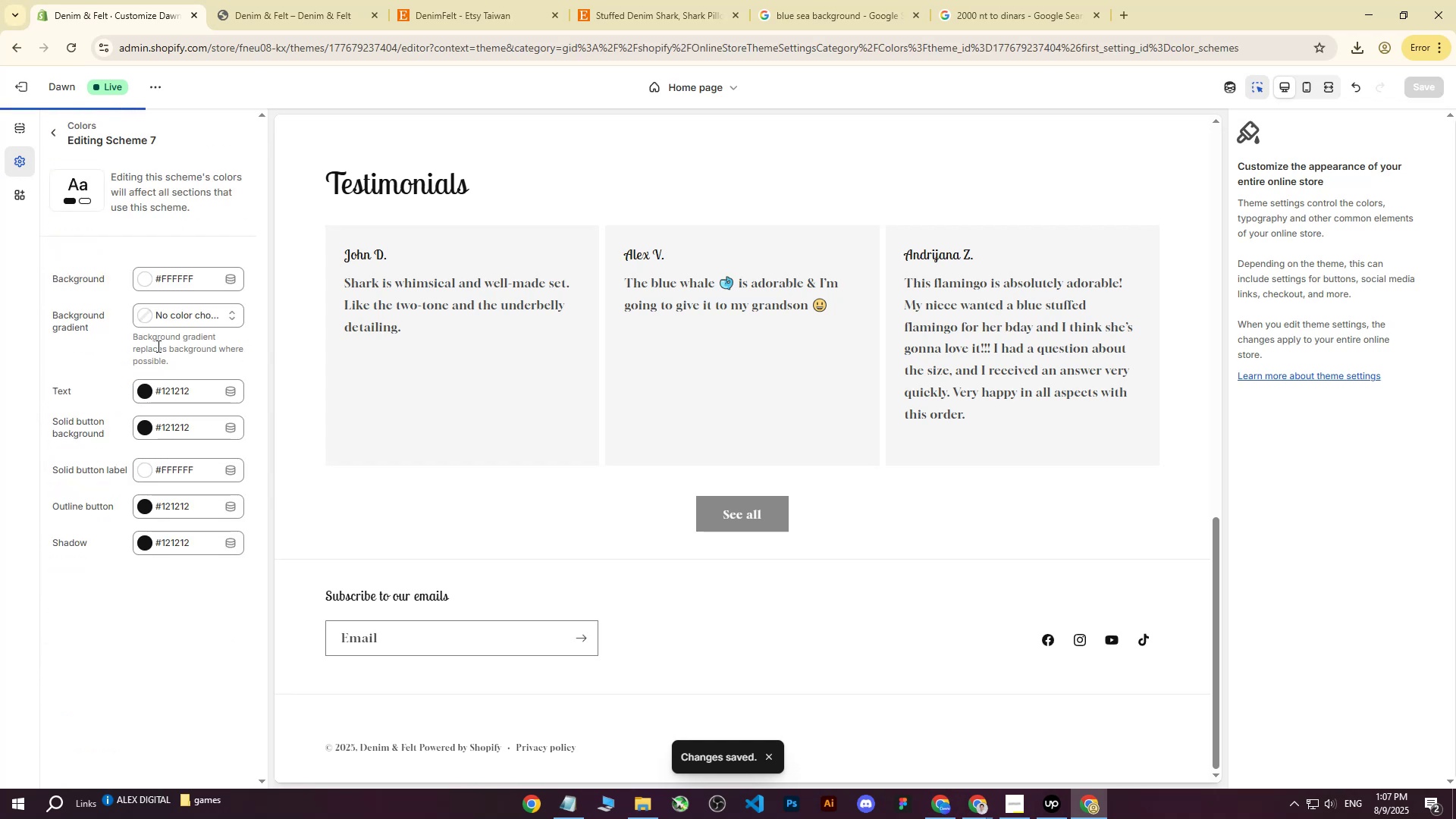 
left_click([143, 469])
 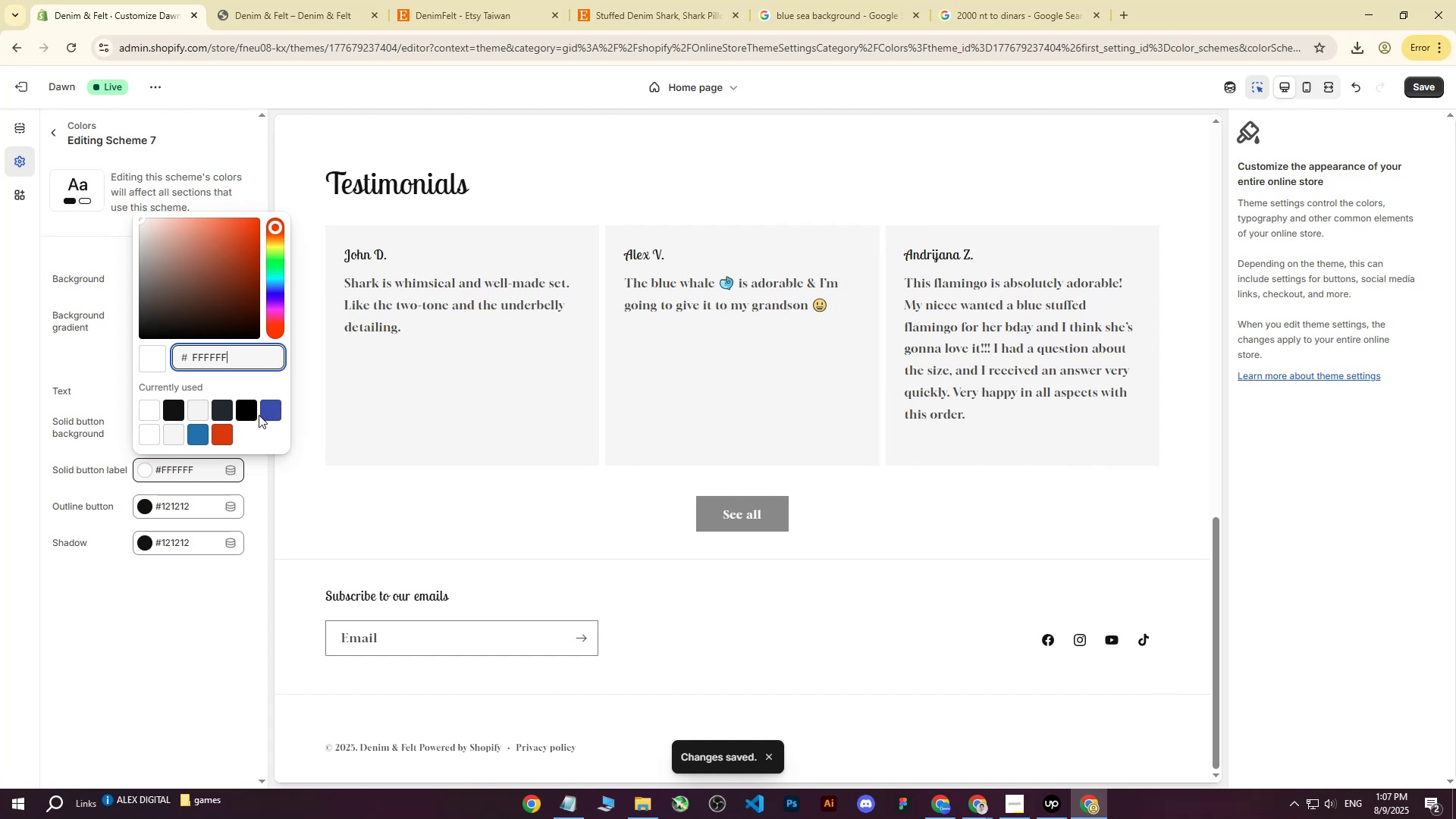 
left_click([202, 438])
 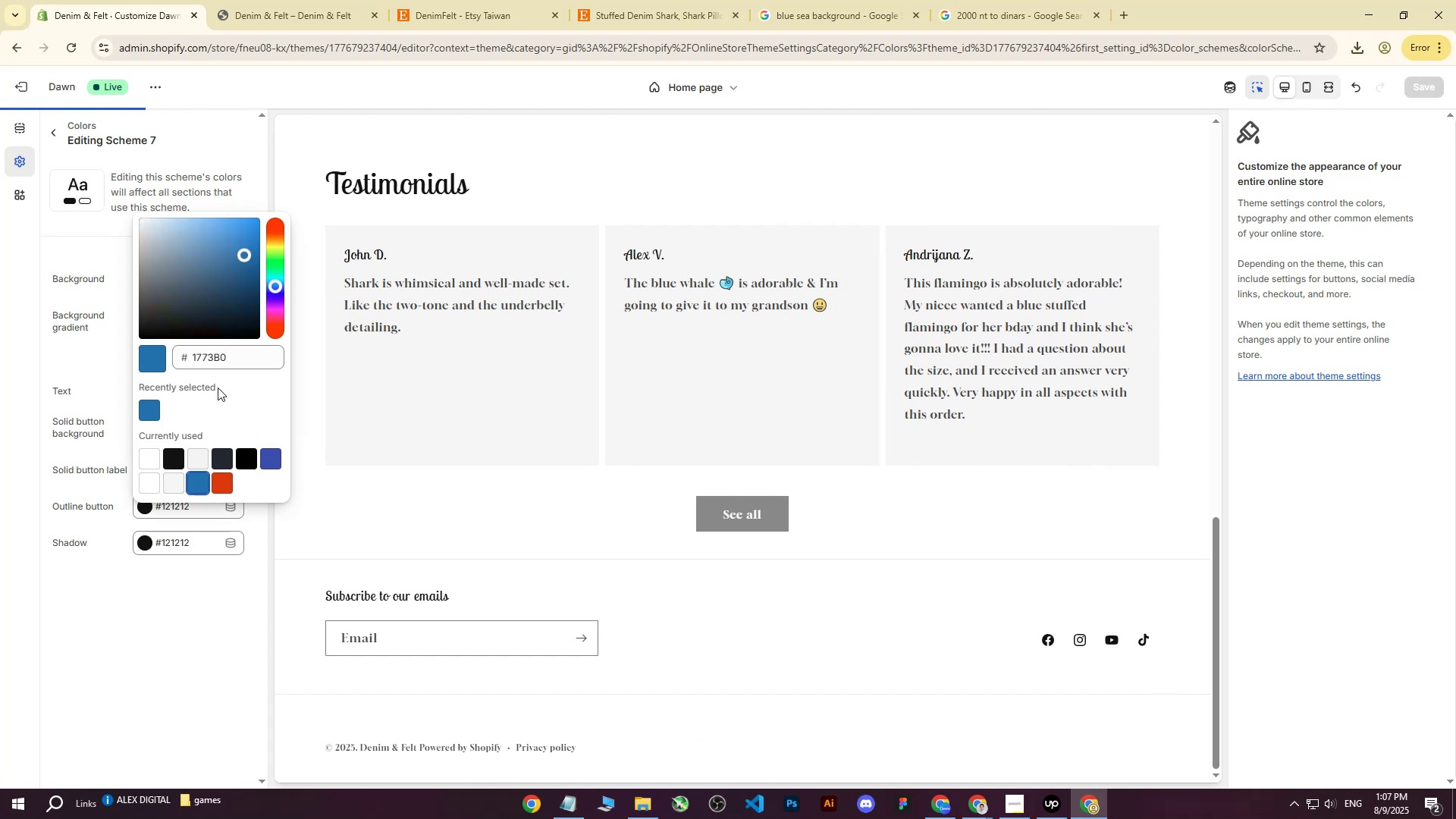 
left_click_drag(start_coordinate=[238, 359], to_coordinate=[99, 350])
 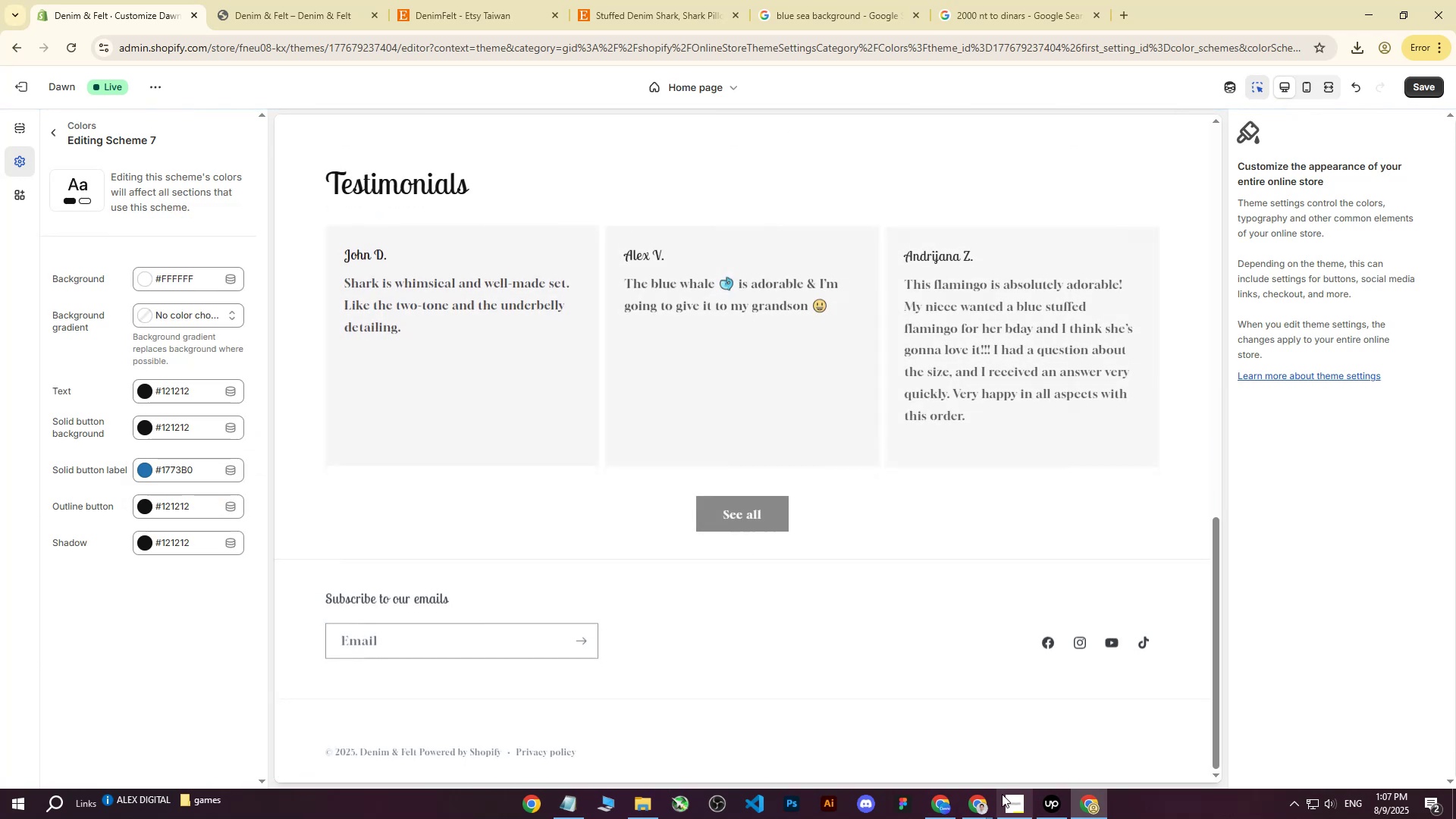 
left_click([945, 807])
 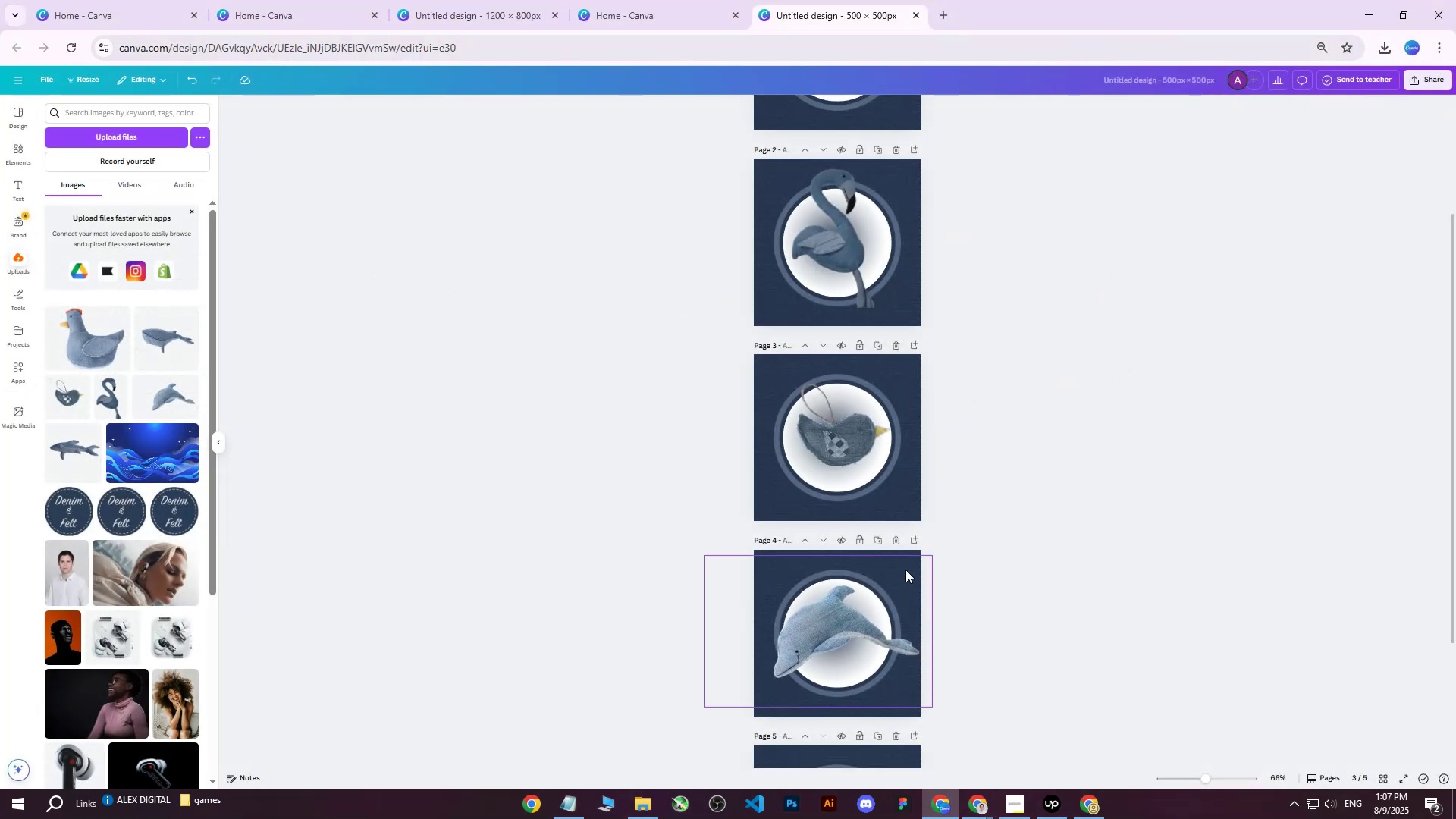 
left_click([904, 570])
 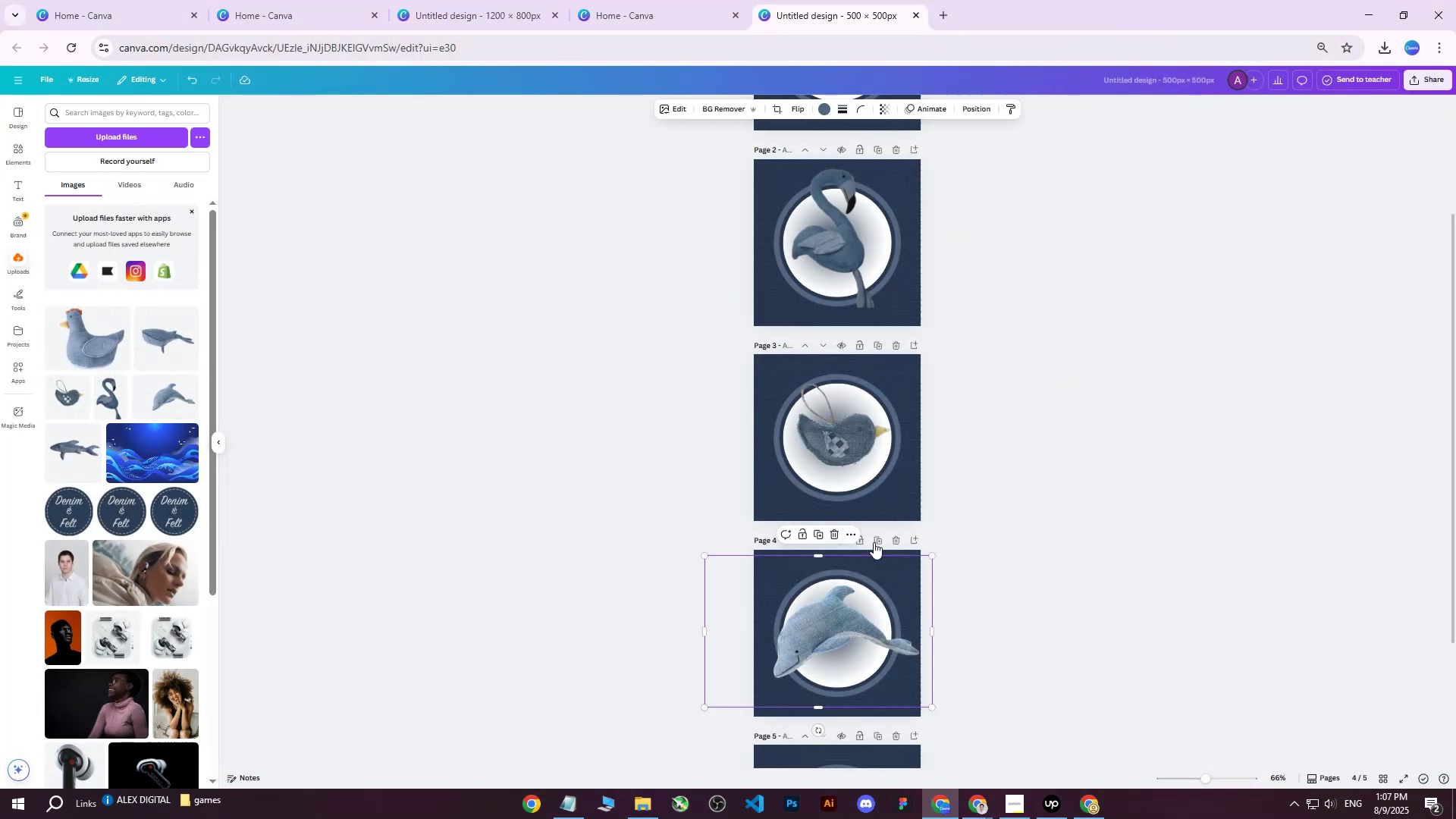 
scroll: coordinate [950, 484], scroll_direction: up, amount: 7.0
 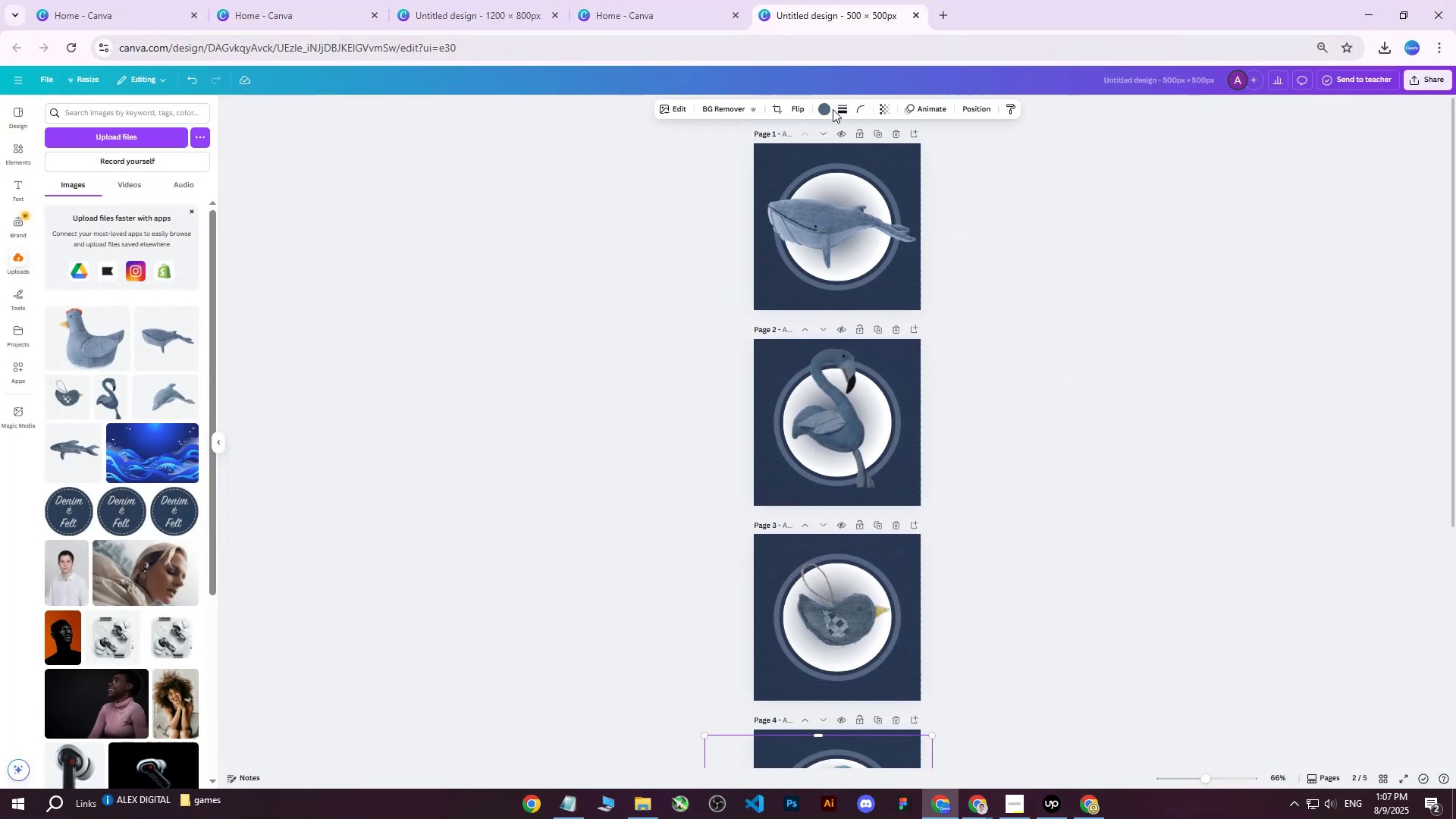 
double_click([827, 110])
 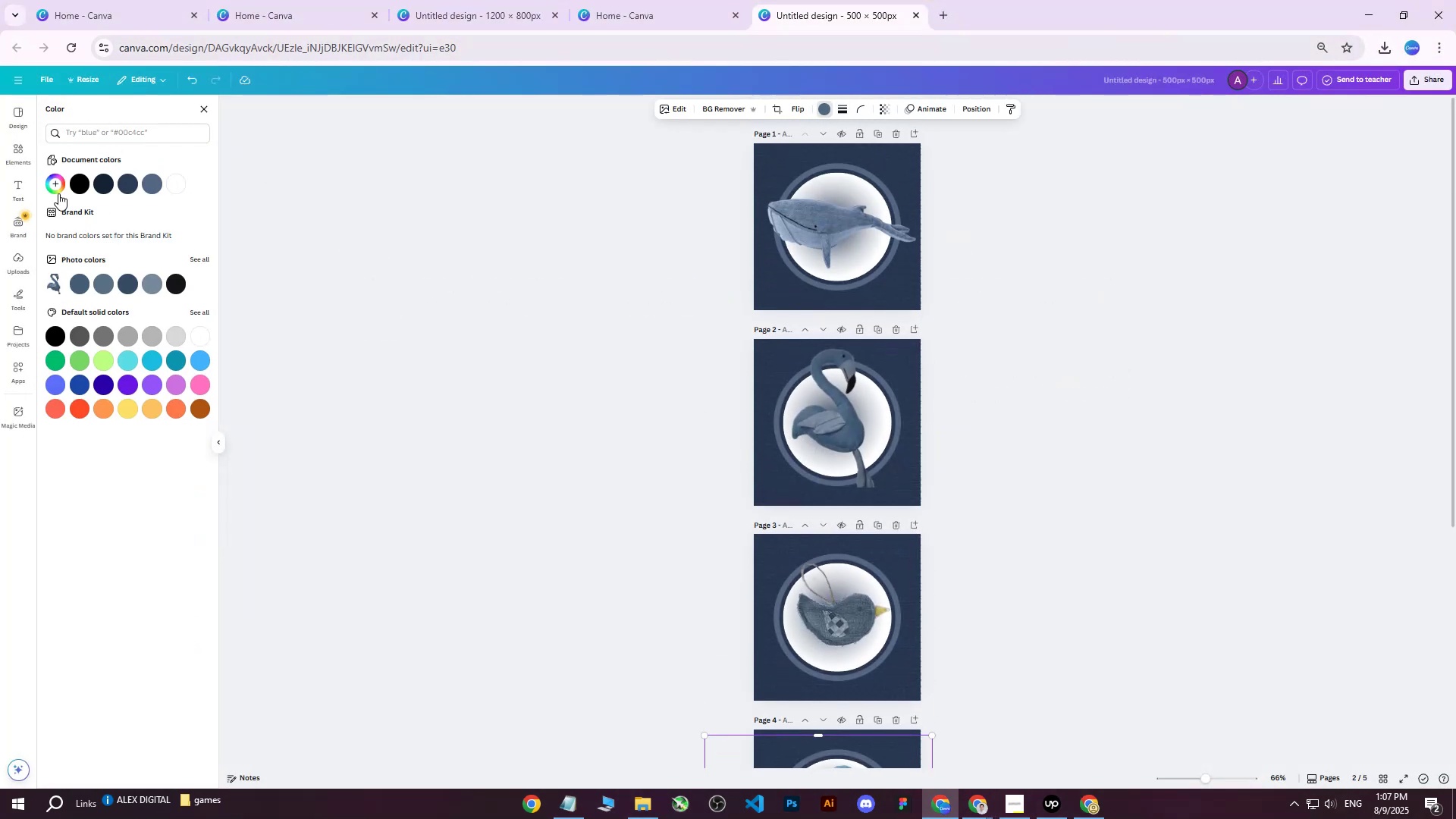 
left_click([55, 189])
 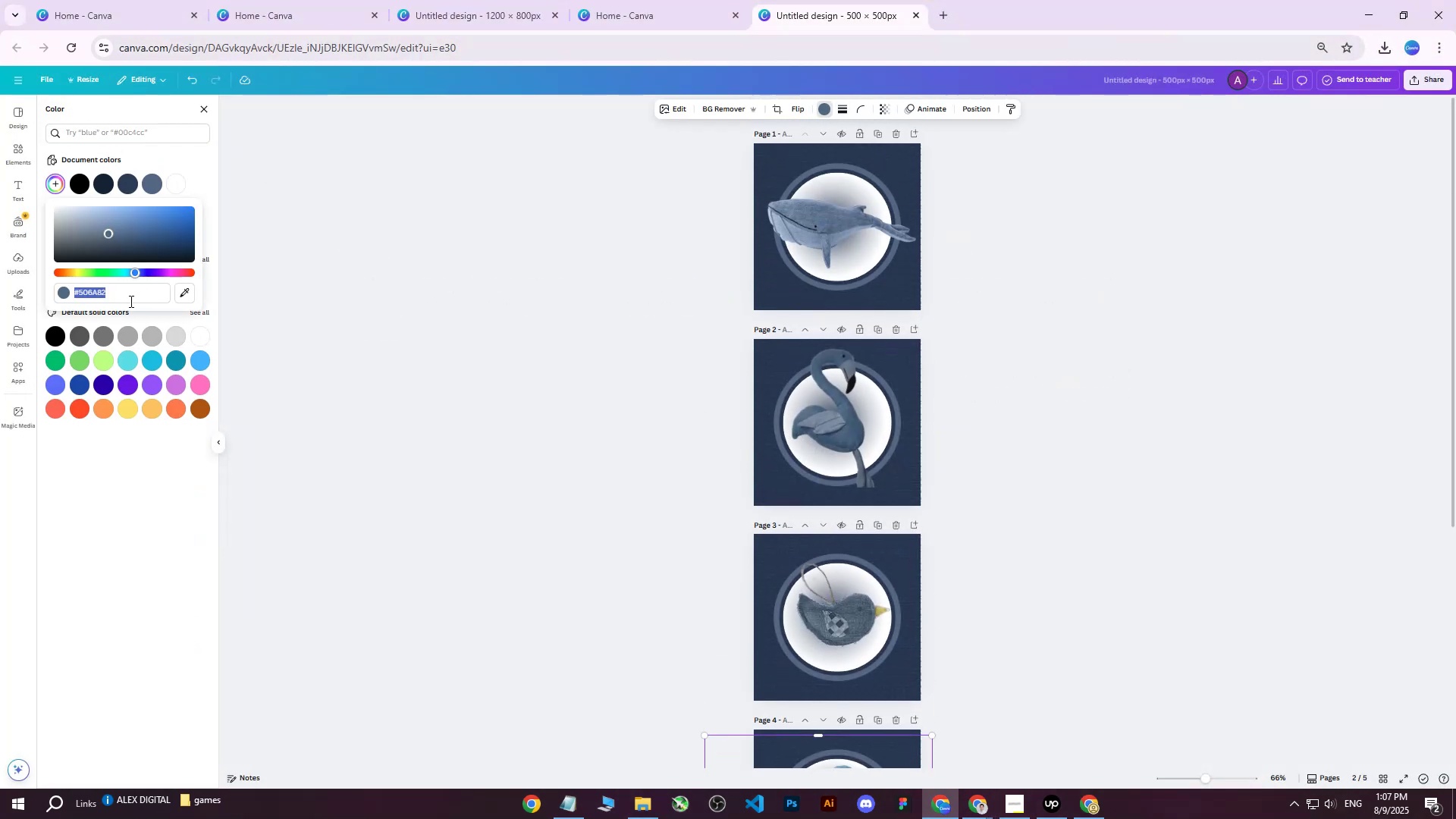 
double_click([124, 292])
 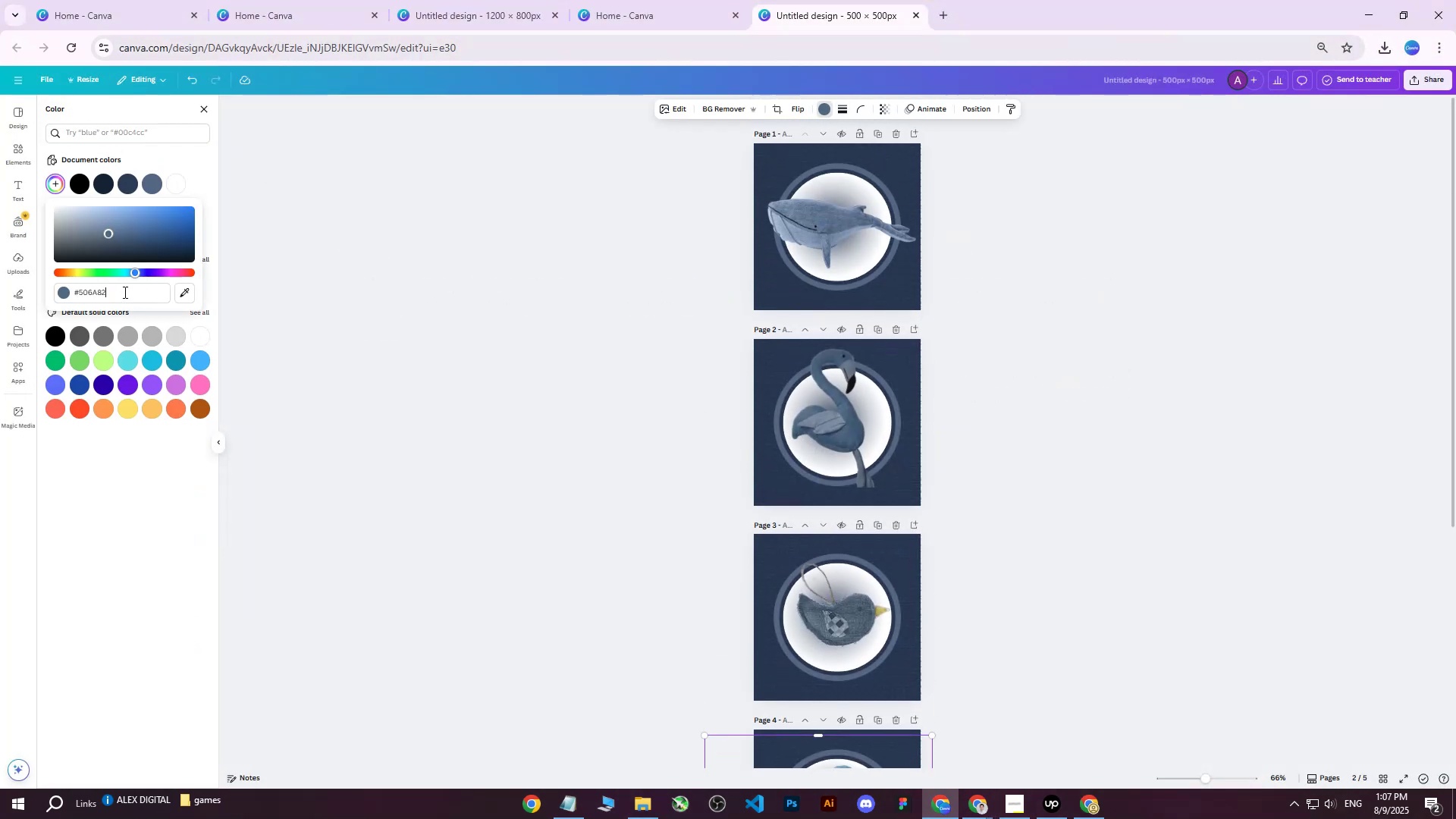 
left_click_drag(start_coordinate=[124, 292], to_coordinate=[33, 294])
 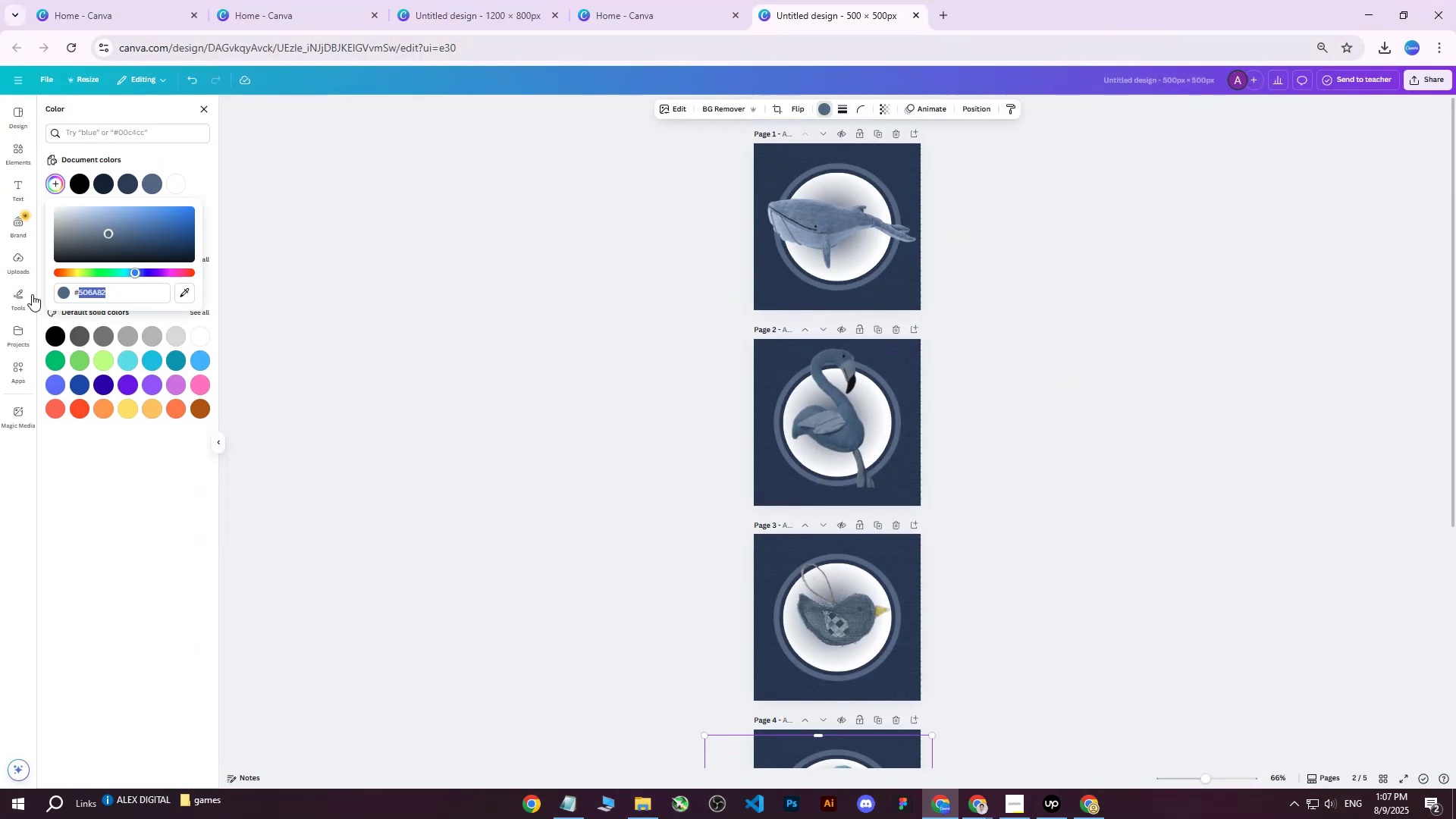 
key(Control+ControlLeft)
 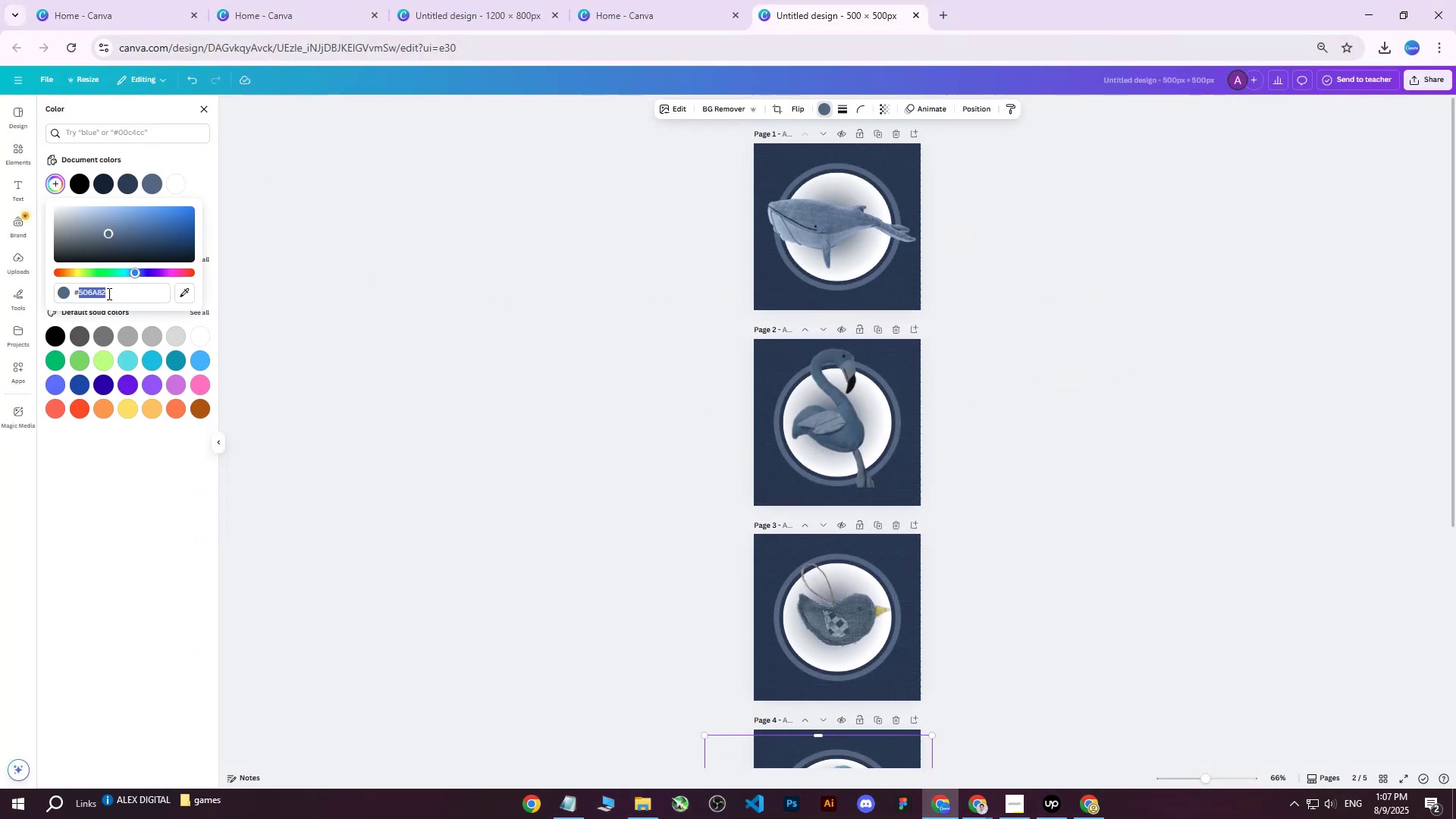 
left_click([109, 293])
 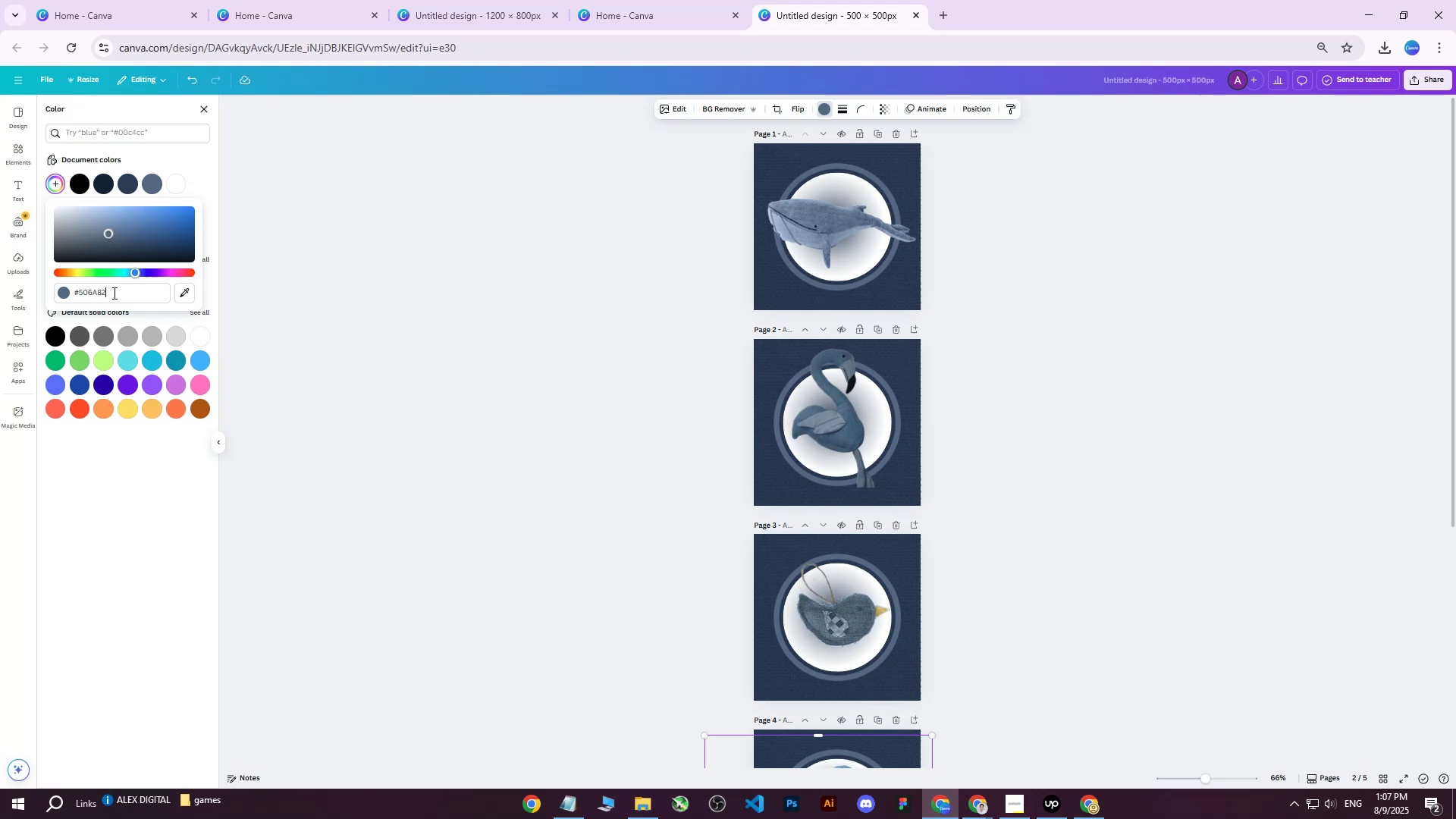 
left_click_drag(start_coordinate=[113, 293], to_coordinate=[73, 292])
 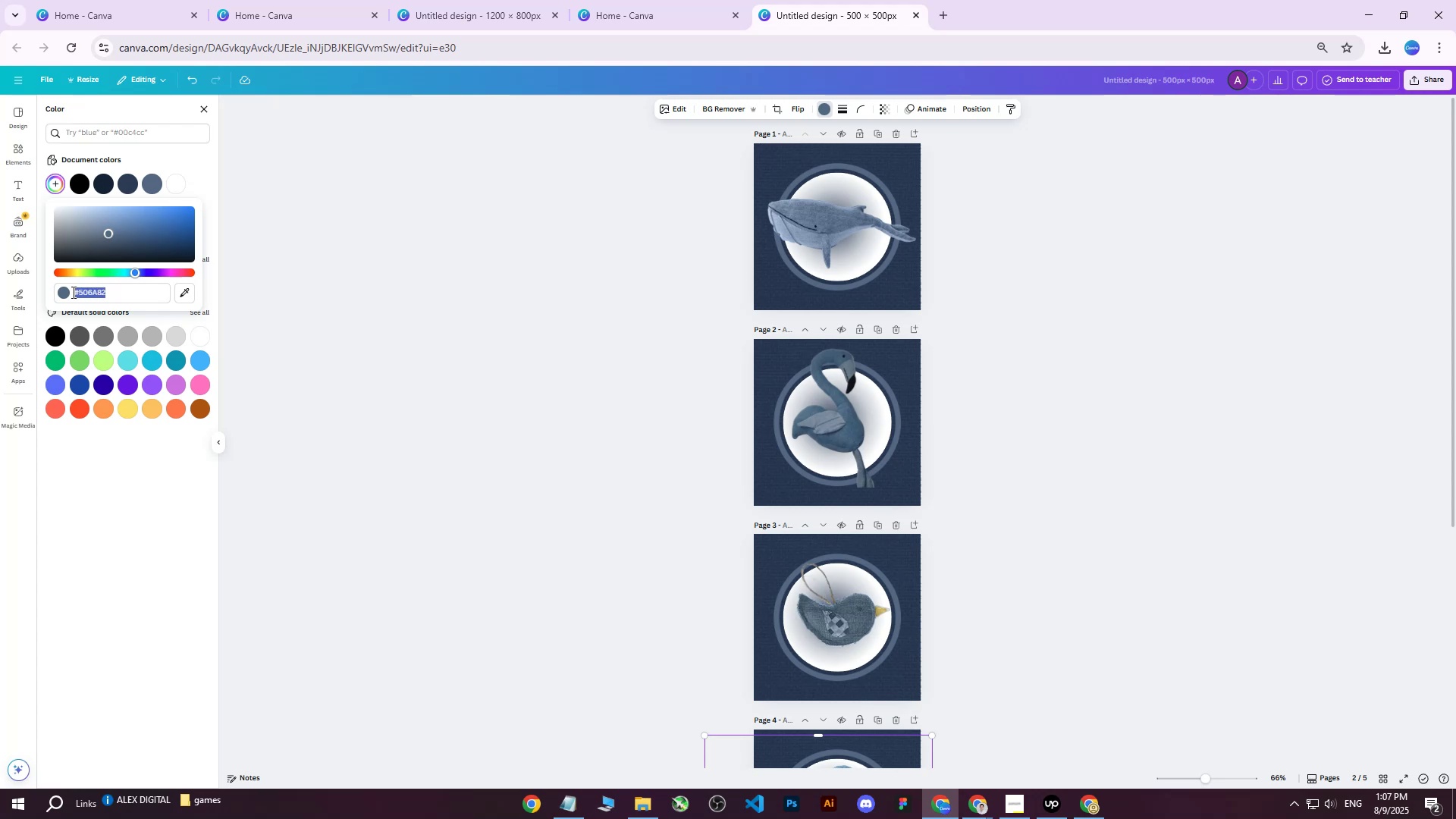 
key(Control+C)
 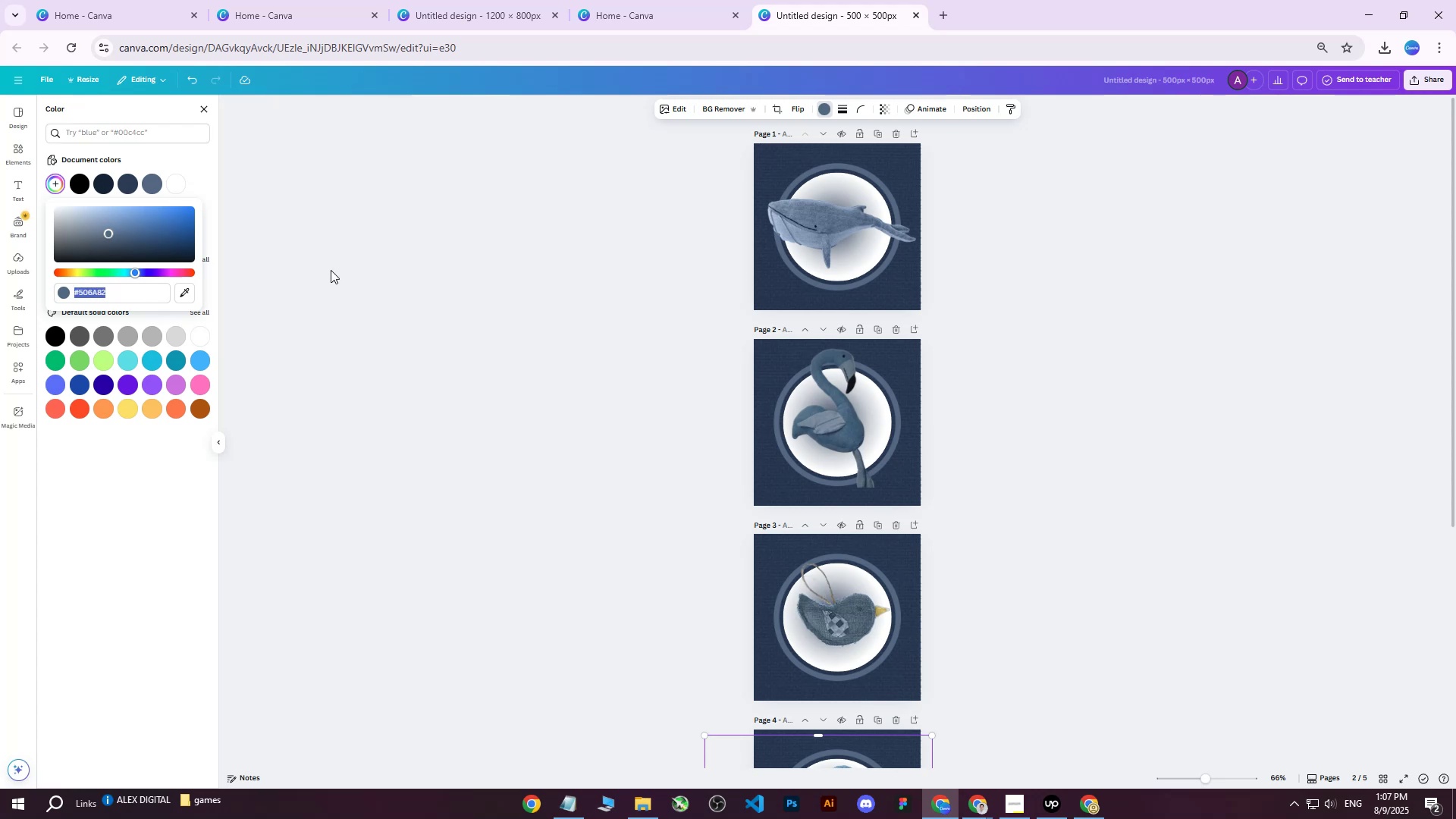 
left_click([331, 270])
 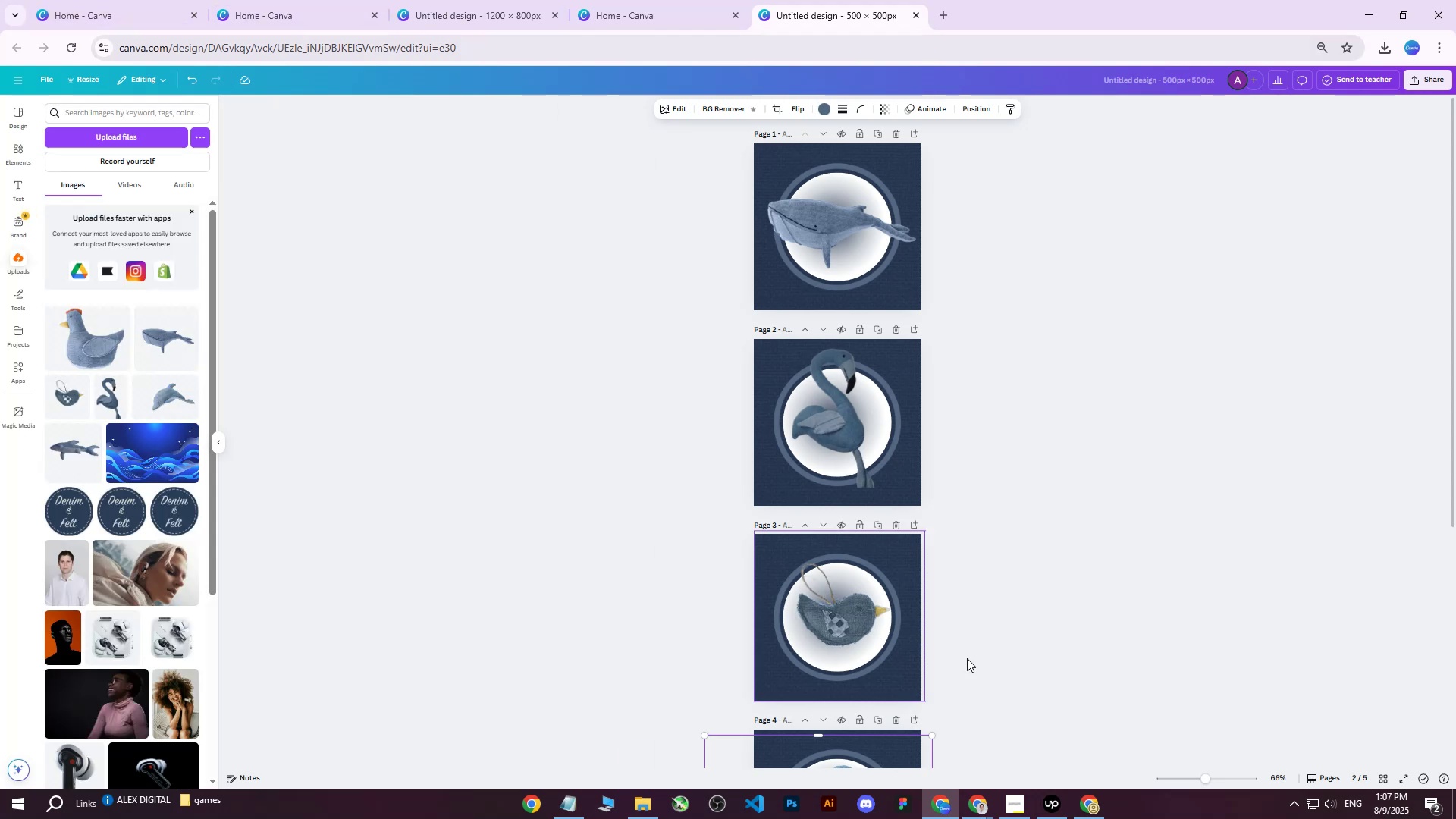 
left_click([1093, 804])
 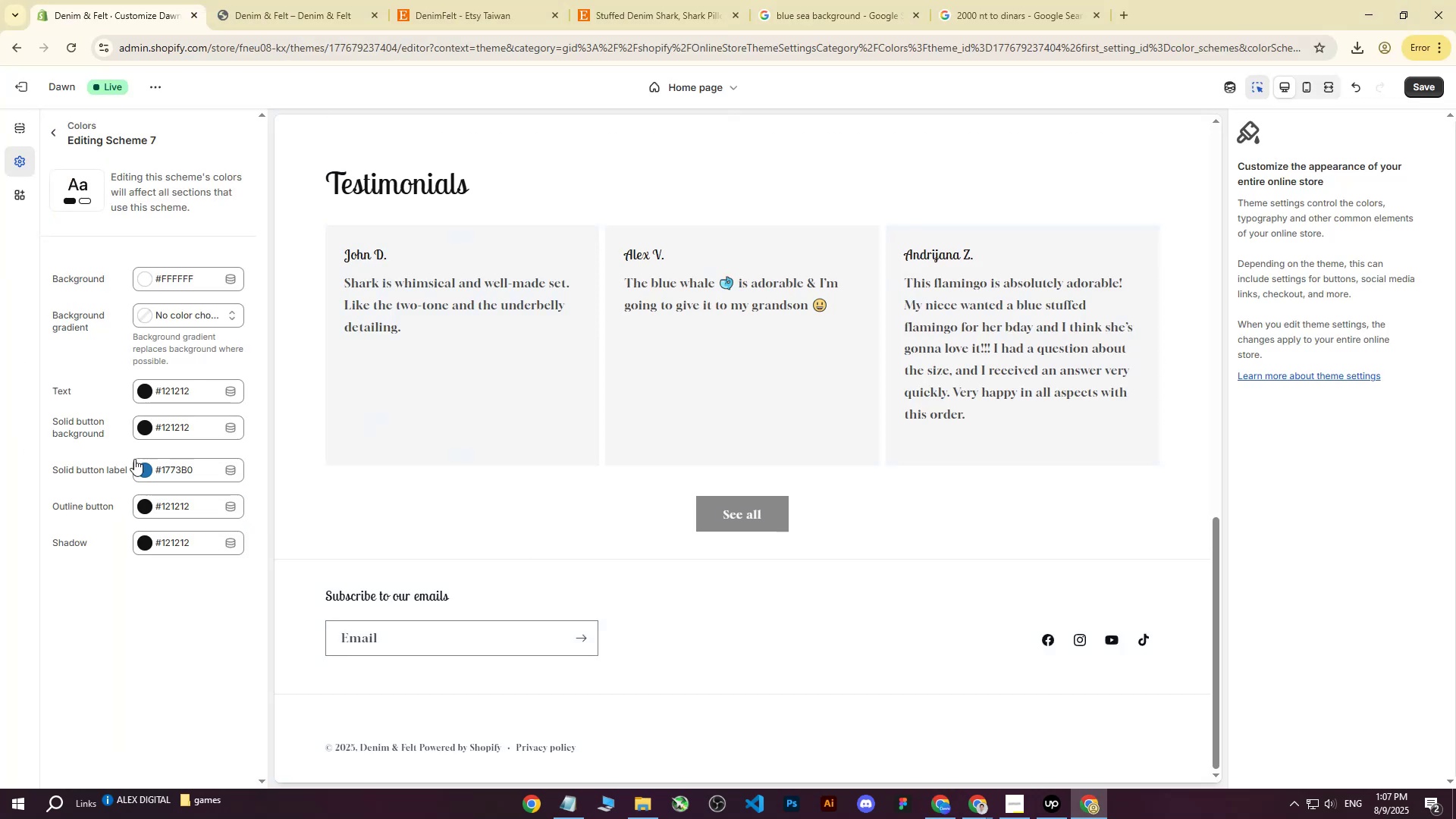 
left_click([143, 470])
 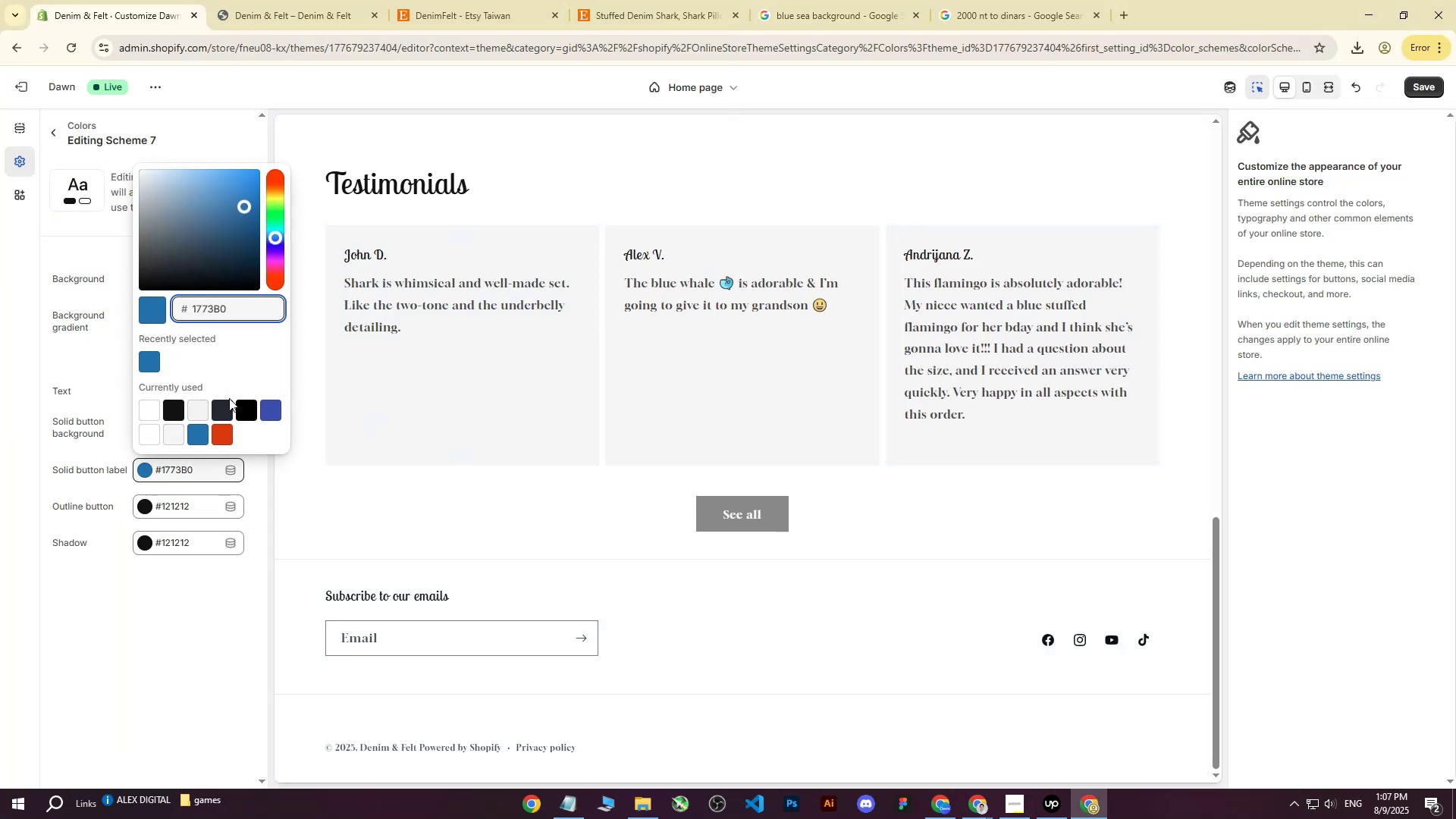 
left_click_drag(start_coordinate=[231, 313], to_coordinate=[173, 306])
 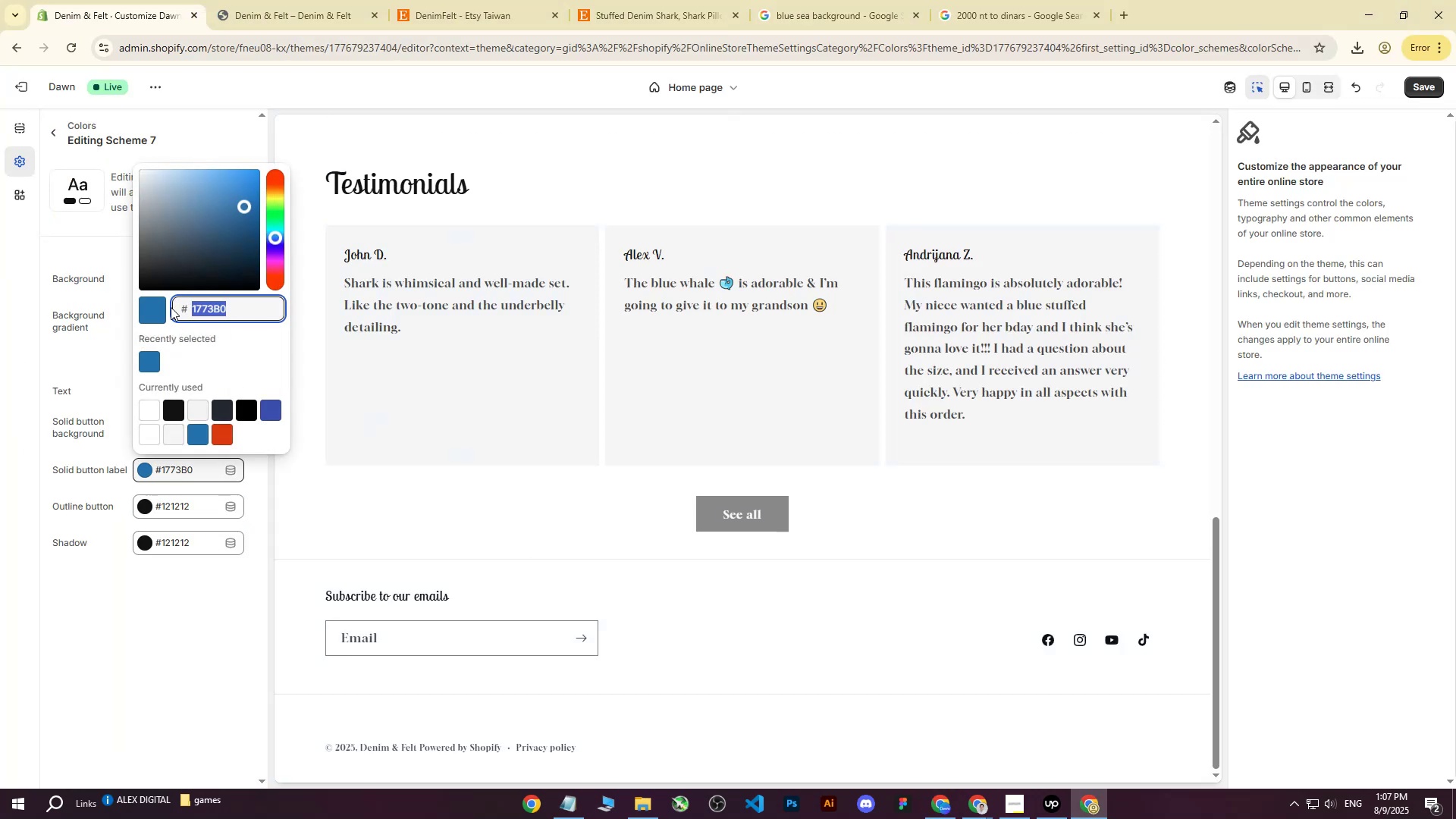 
key(Control+ControlLeft)
 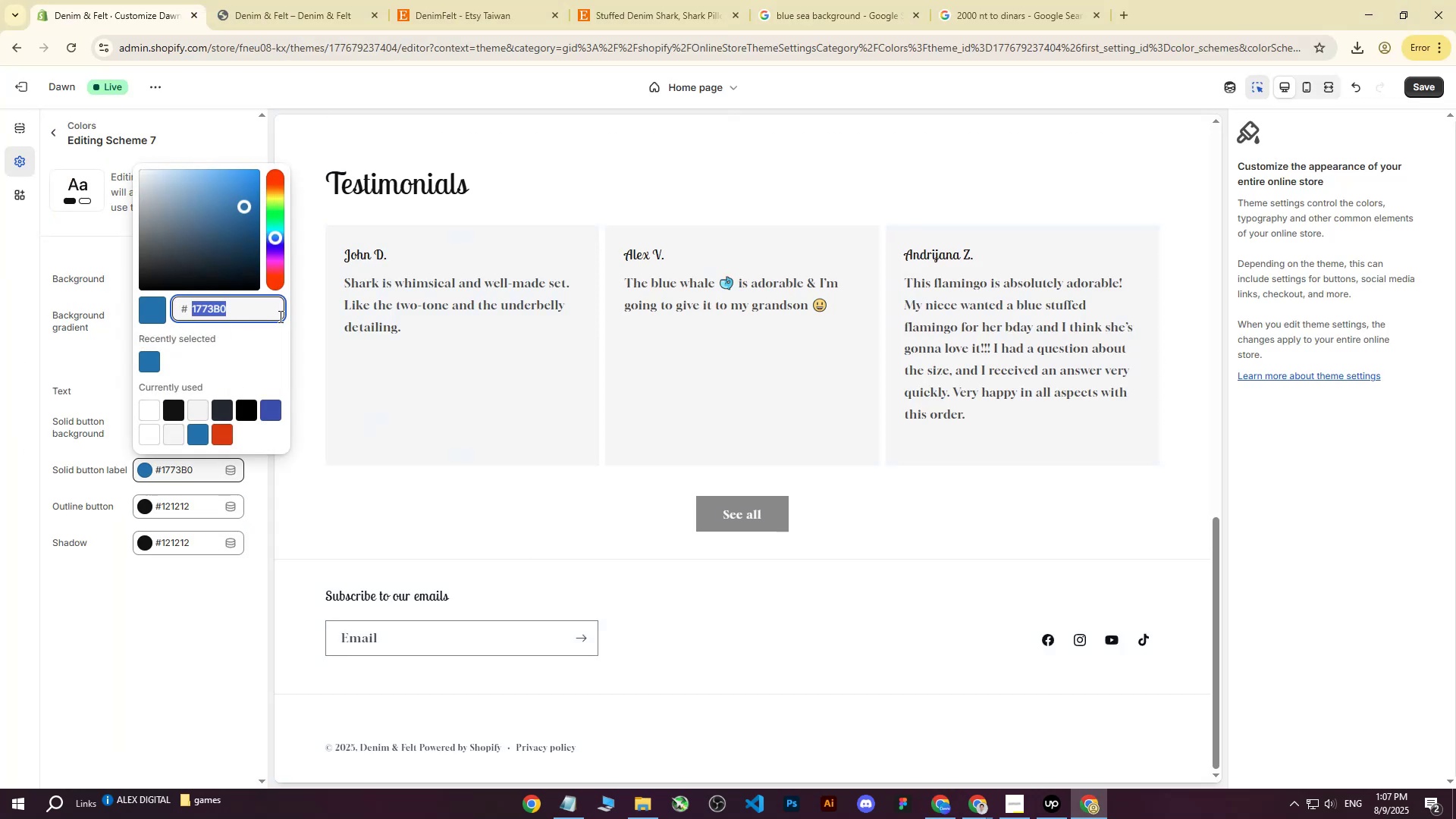 
key(Control+V)
 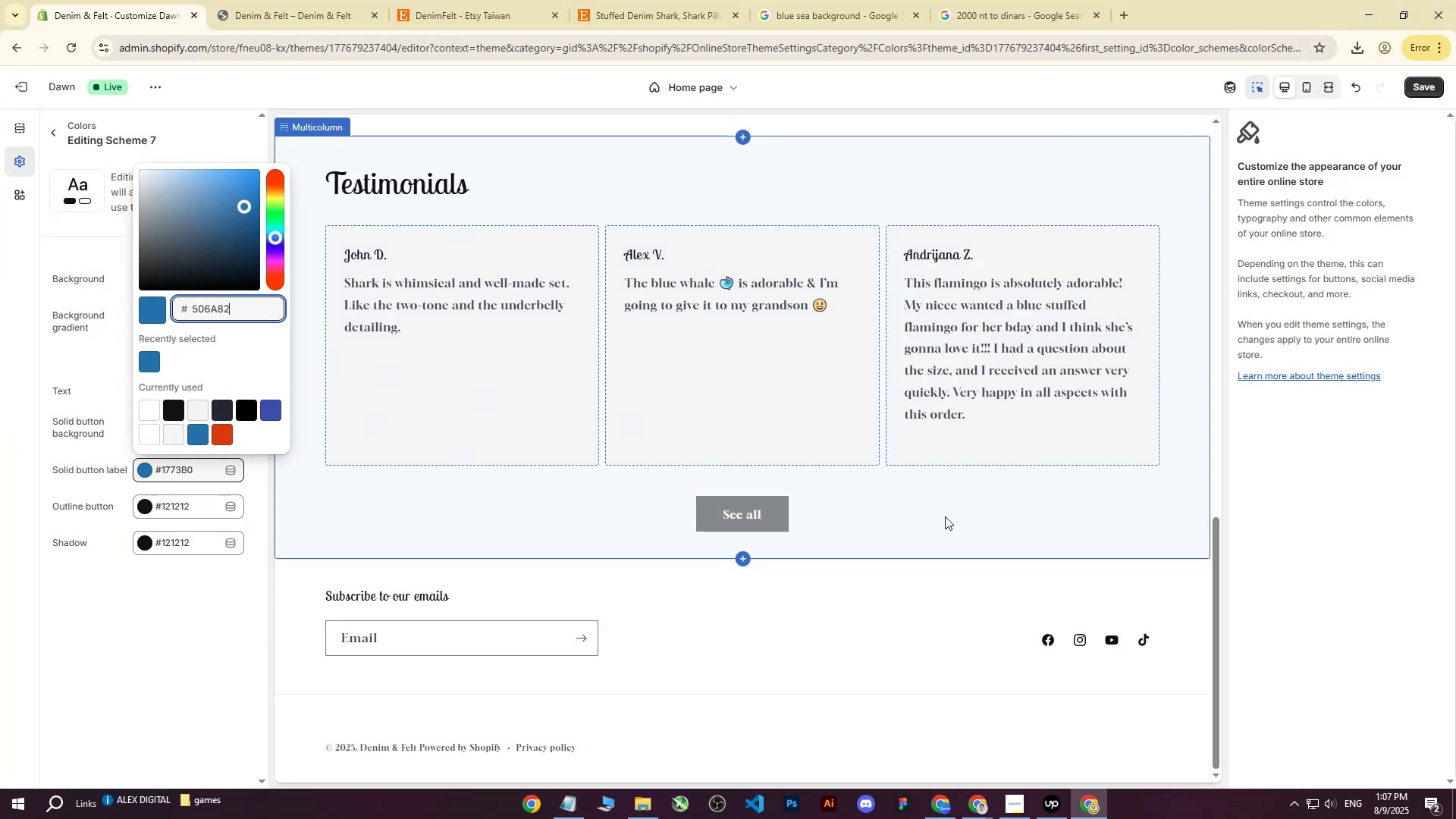 
scroll: coordinate [916, 479], scroll_direction: up, amount: 16.0
 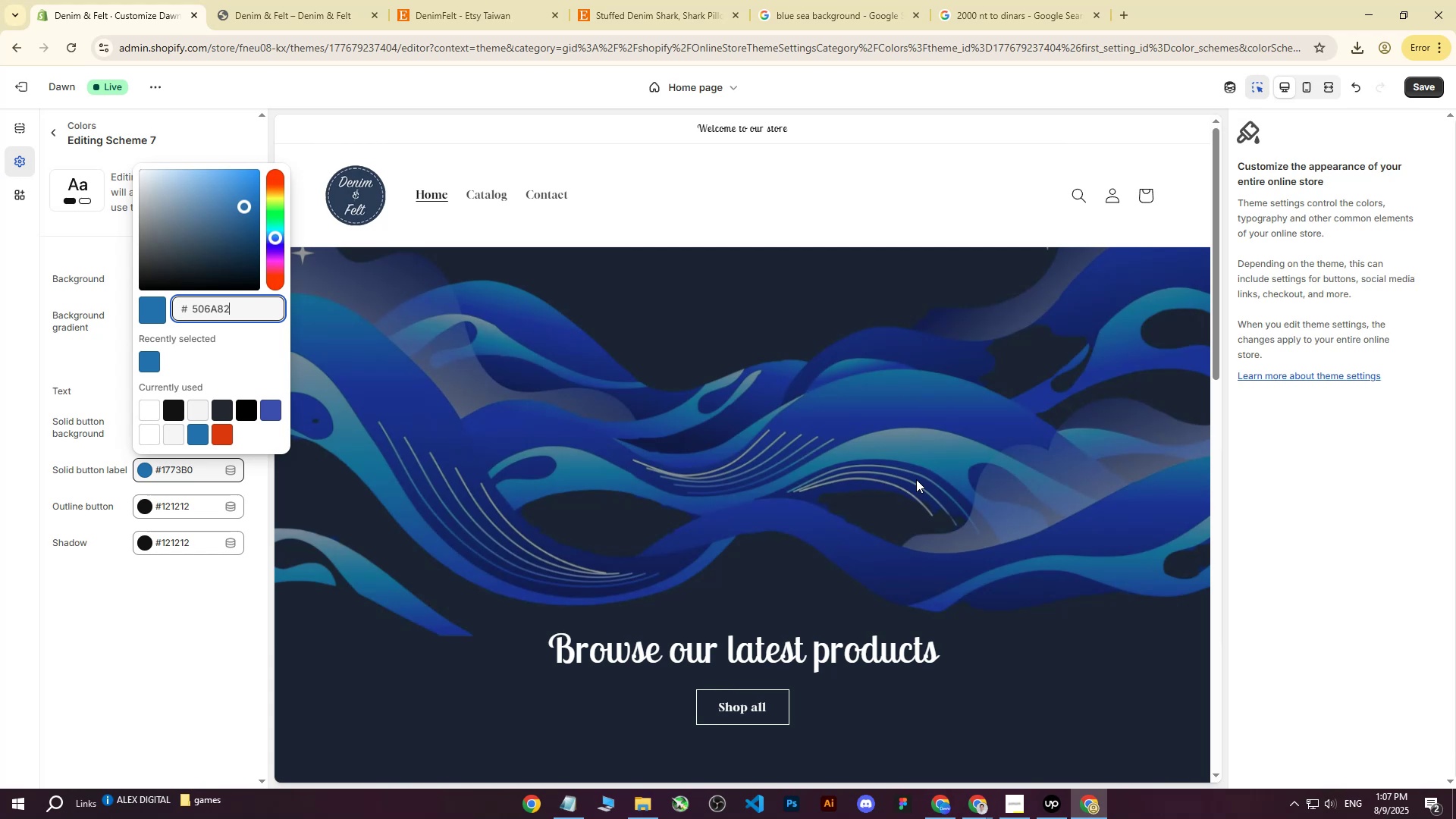 
scroll: coordinate [916, 479], scroll_direction: down, amount: 5.0
 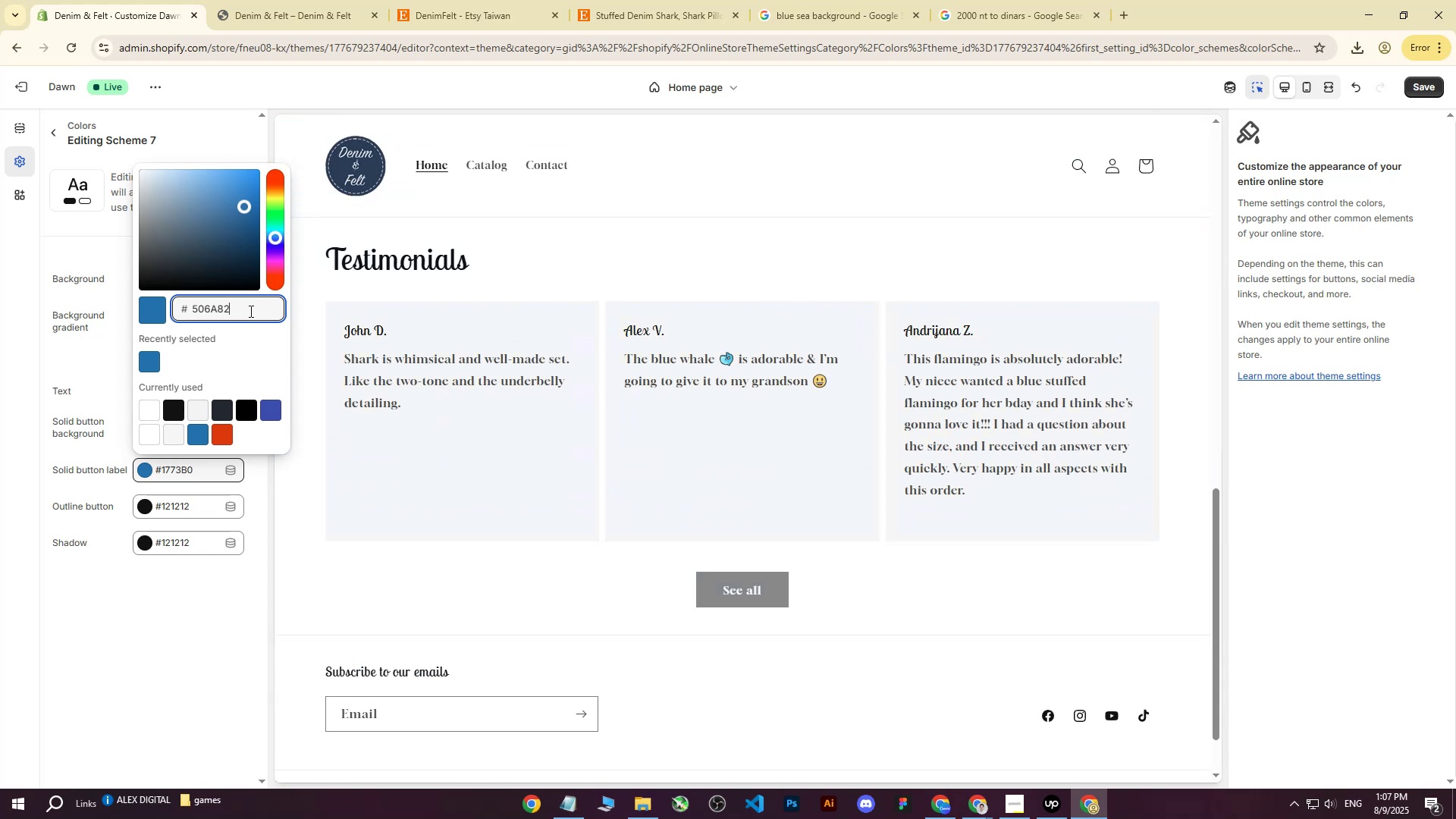 
left_click([249, 310])
 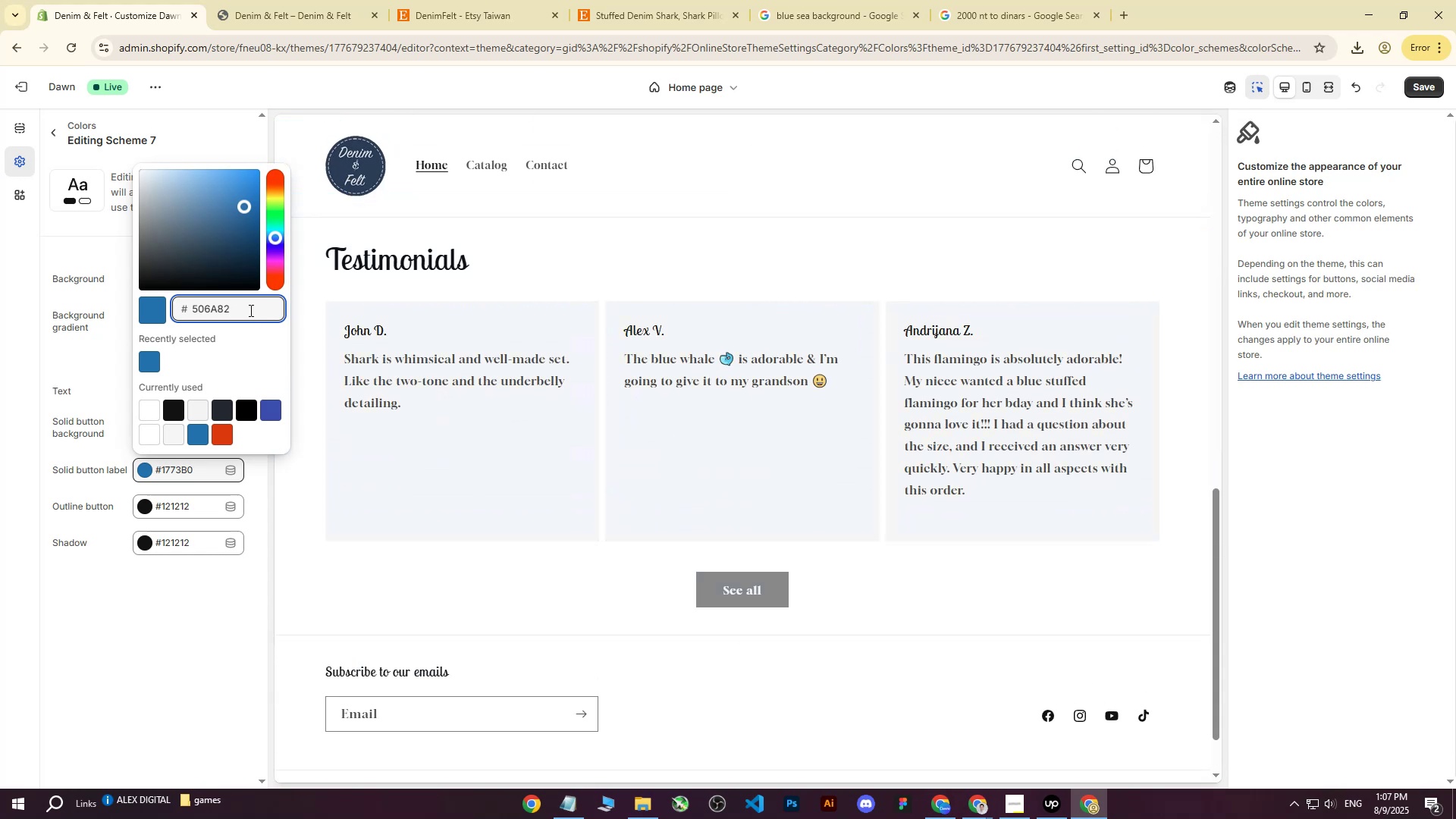 
key(Enter)
 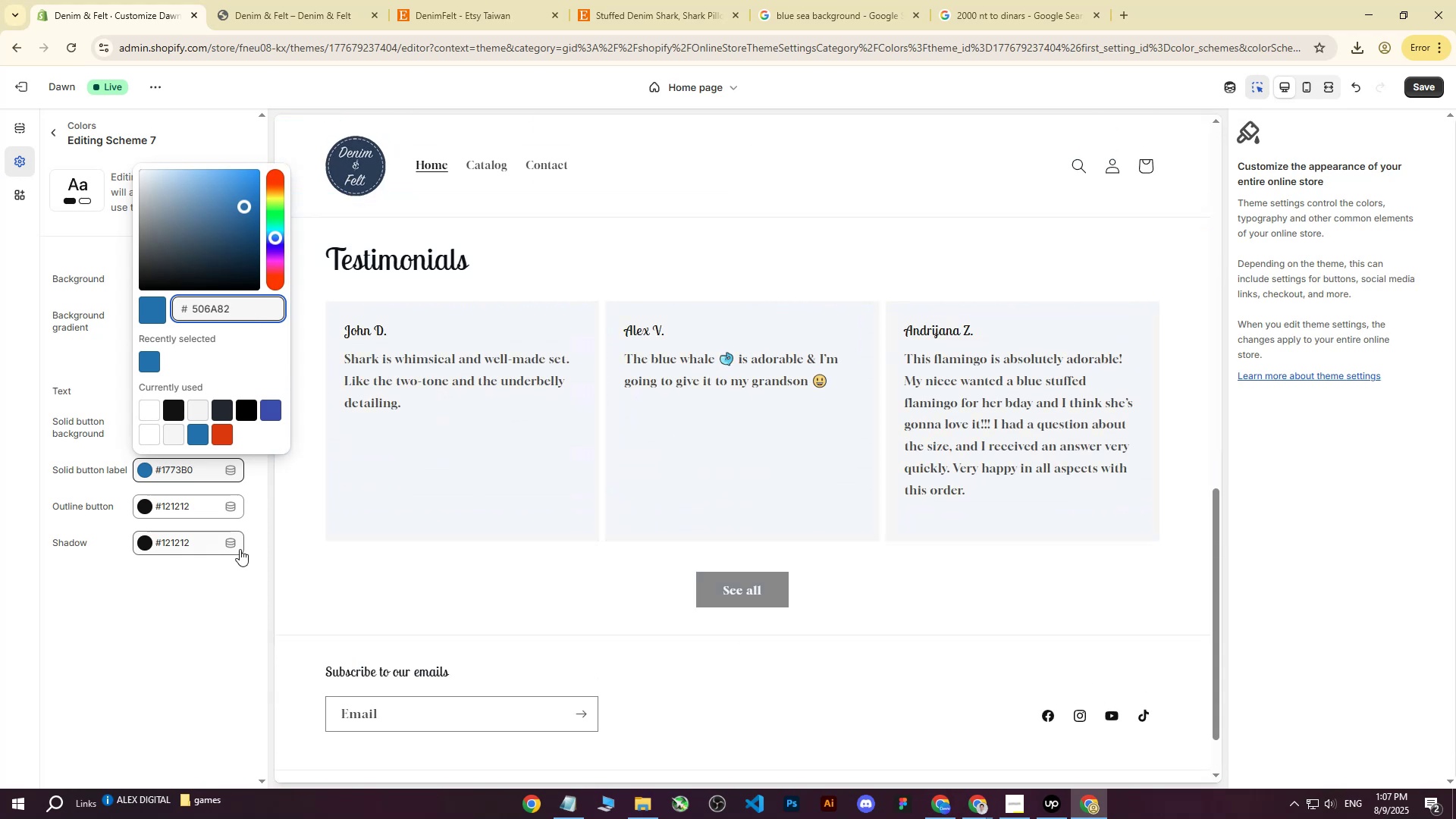 
left_click([229, 613])
 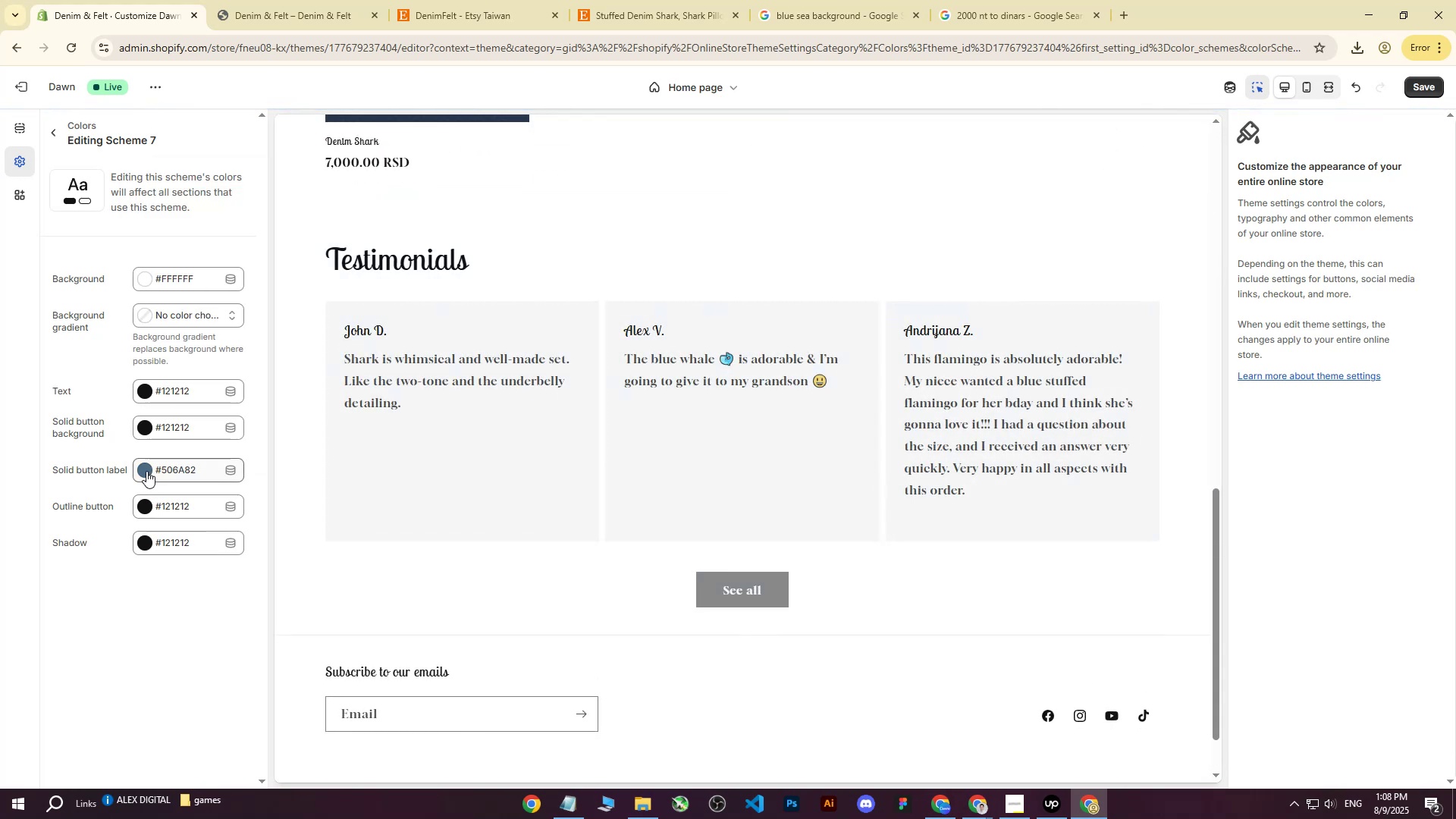 
wait(5.51)
 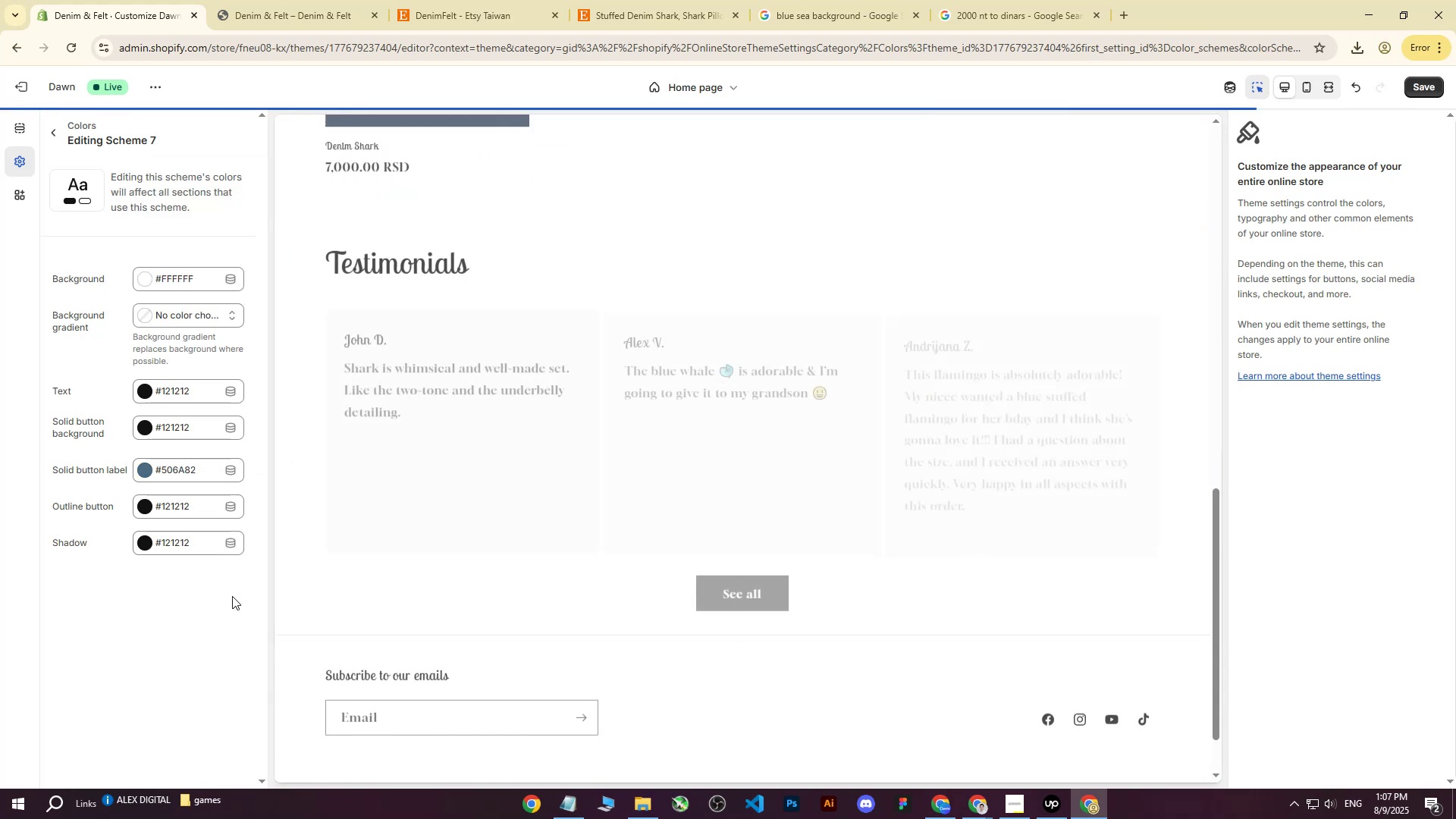 
left_click([148, 511])
 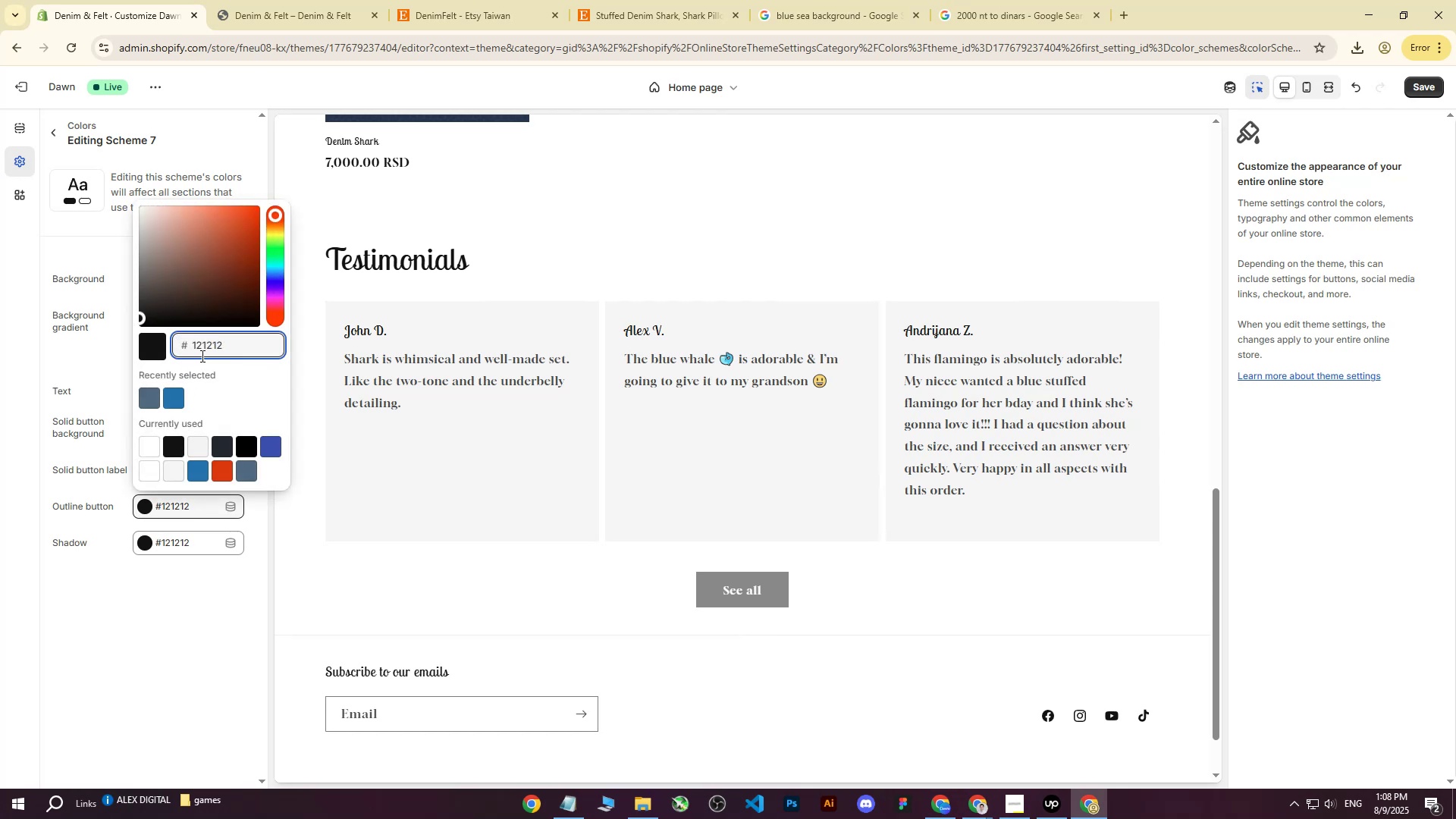 
left_click_drag(start_coordinate=[240, 350], to_coordinate=[180, 348])
 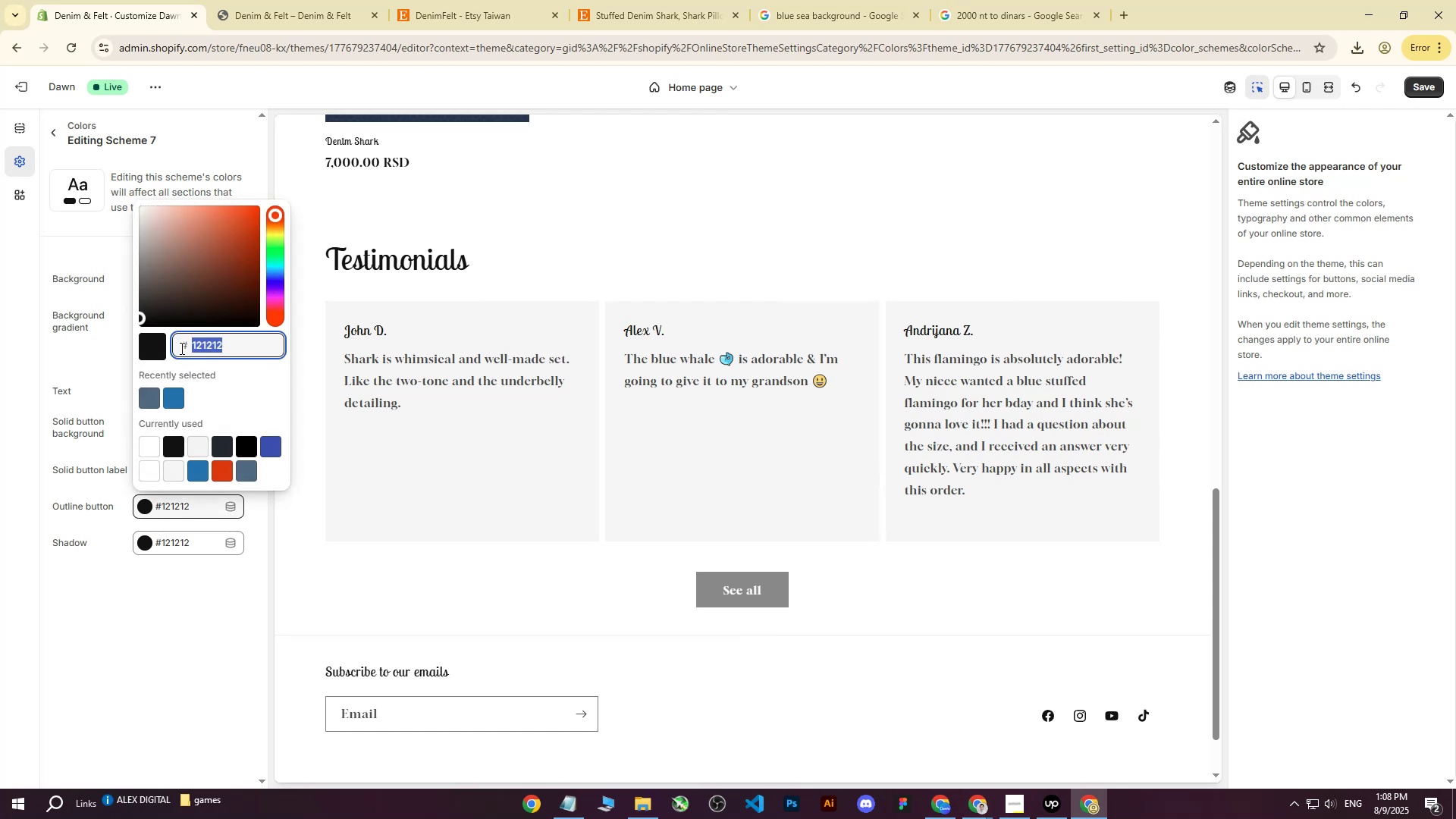 
key(Control+ControlLeft)
 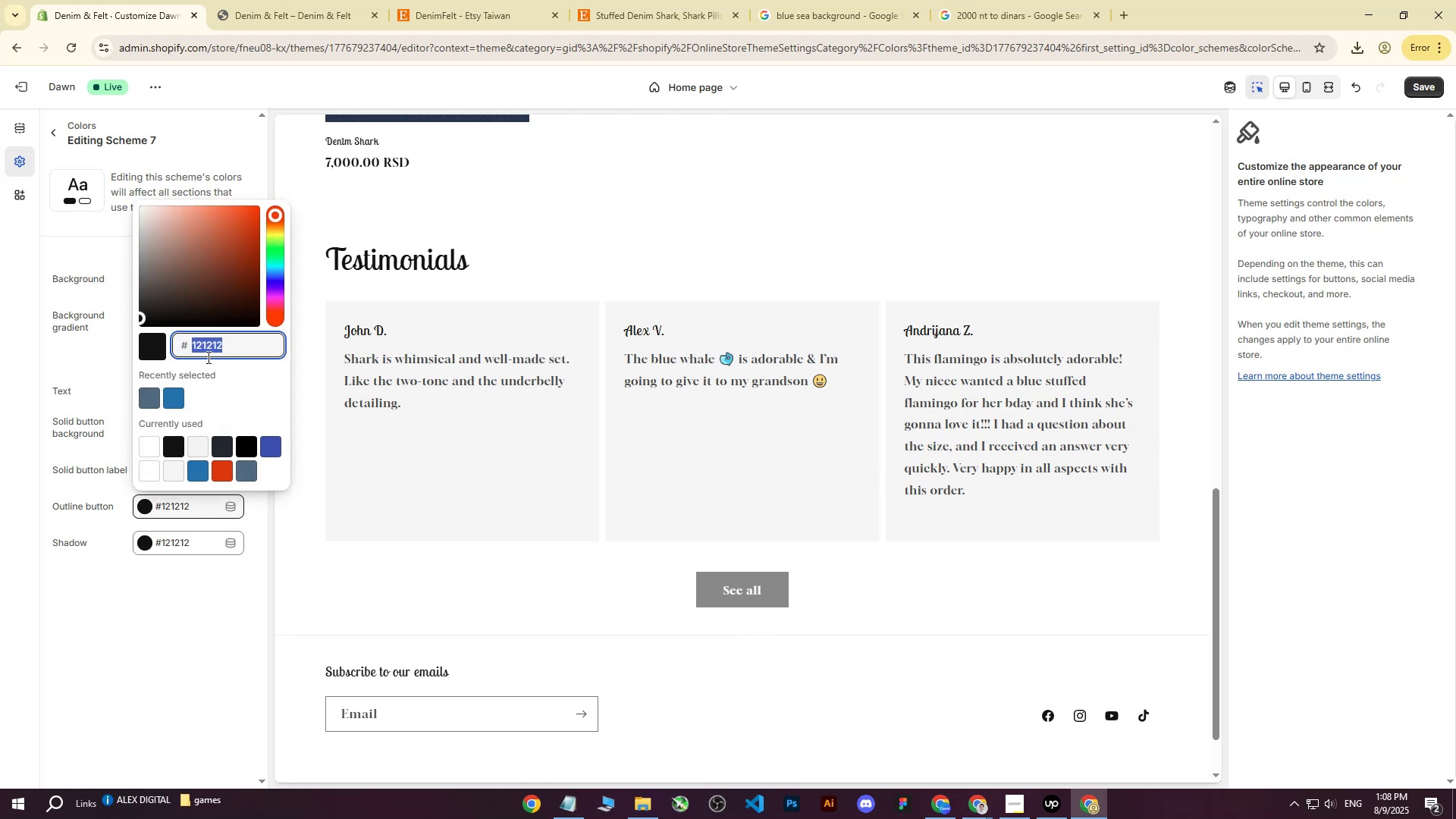 
key(Control+V)
 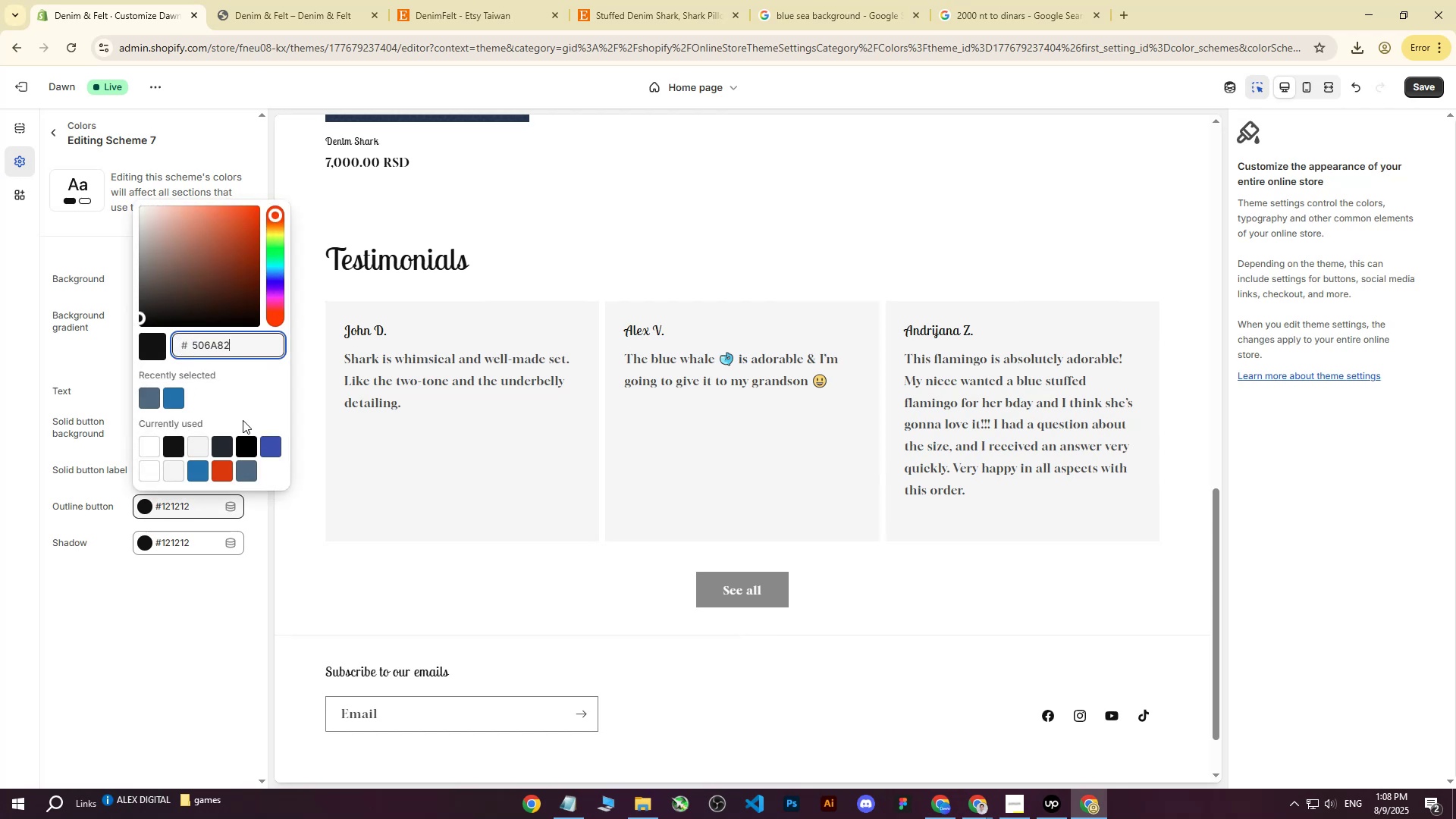 
left_click([199, 624])
 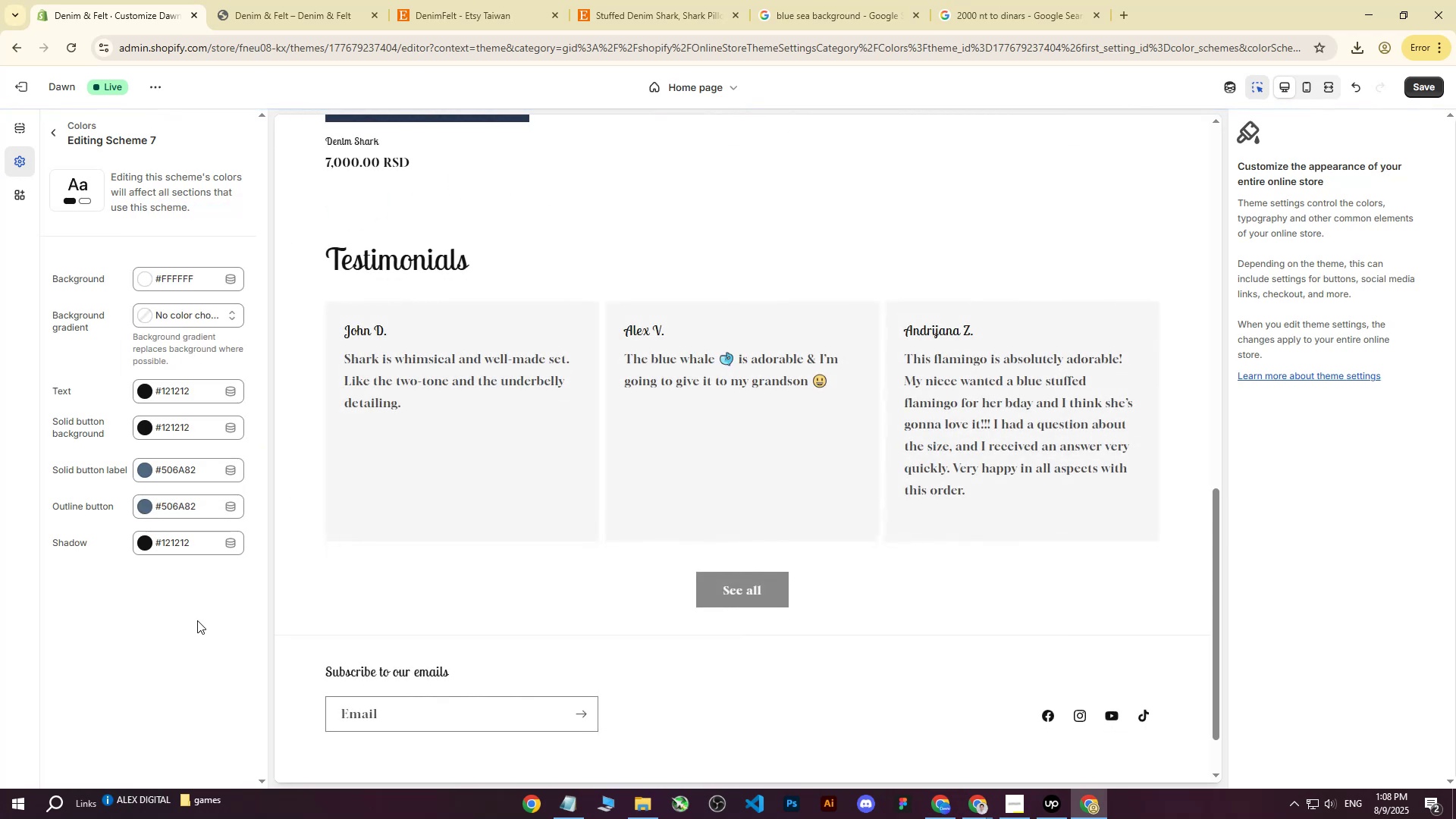 
wait(5.74)
 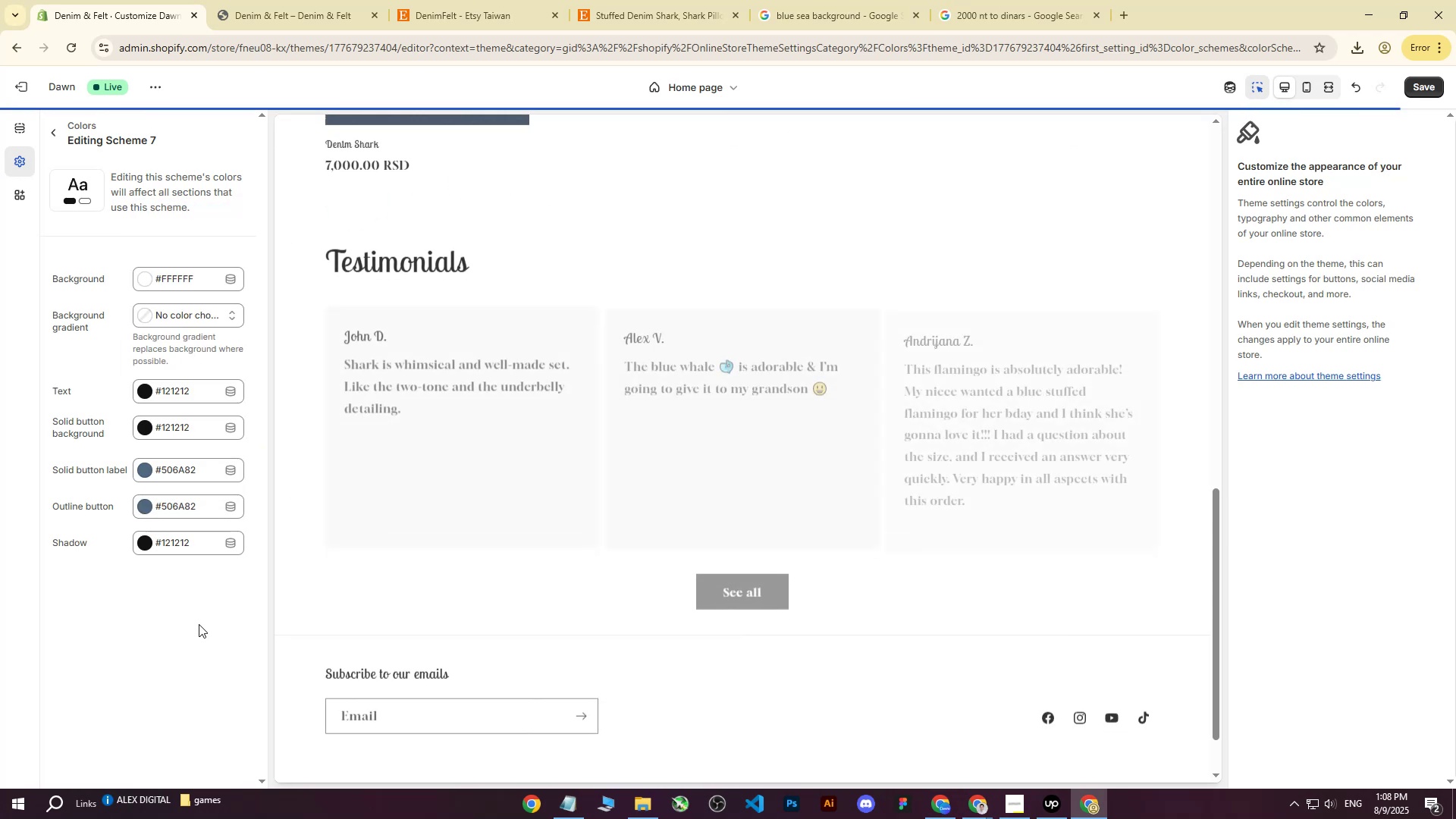 
scroll: coordinate [509, 567], scroll_direction: up, amount: 13.0
 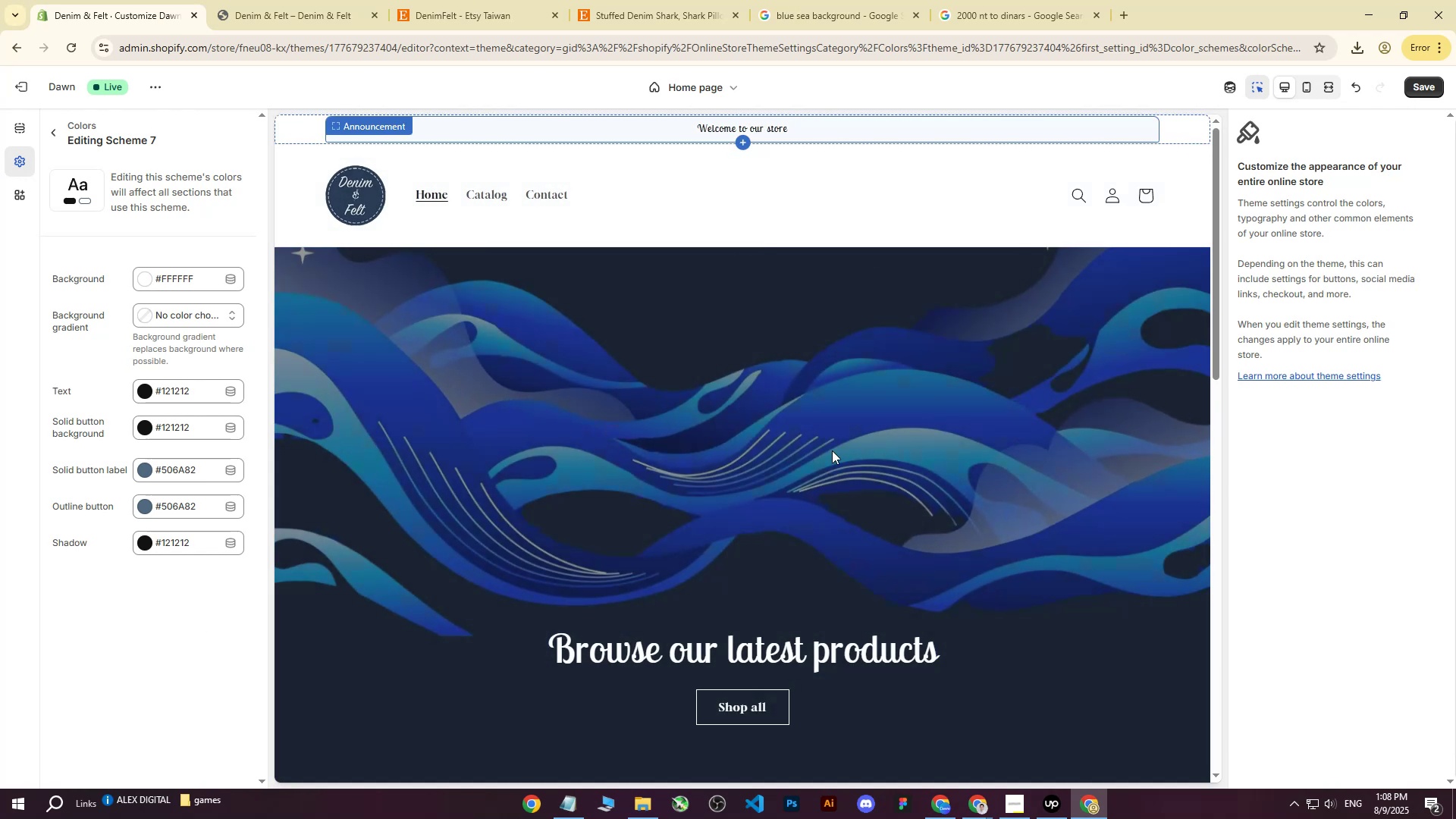 
wait(8.87)
 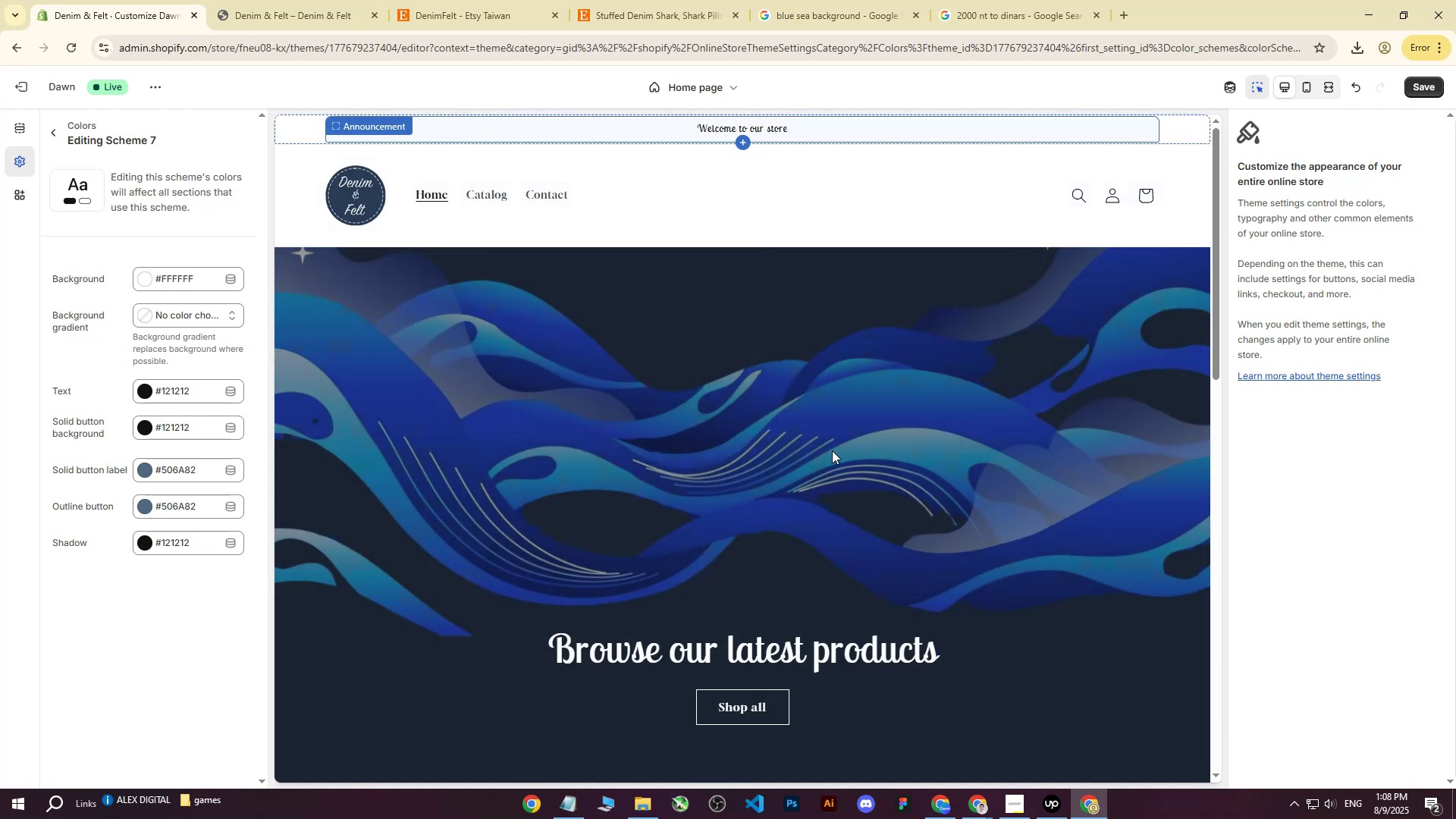 
left_click([23, 169])
 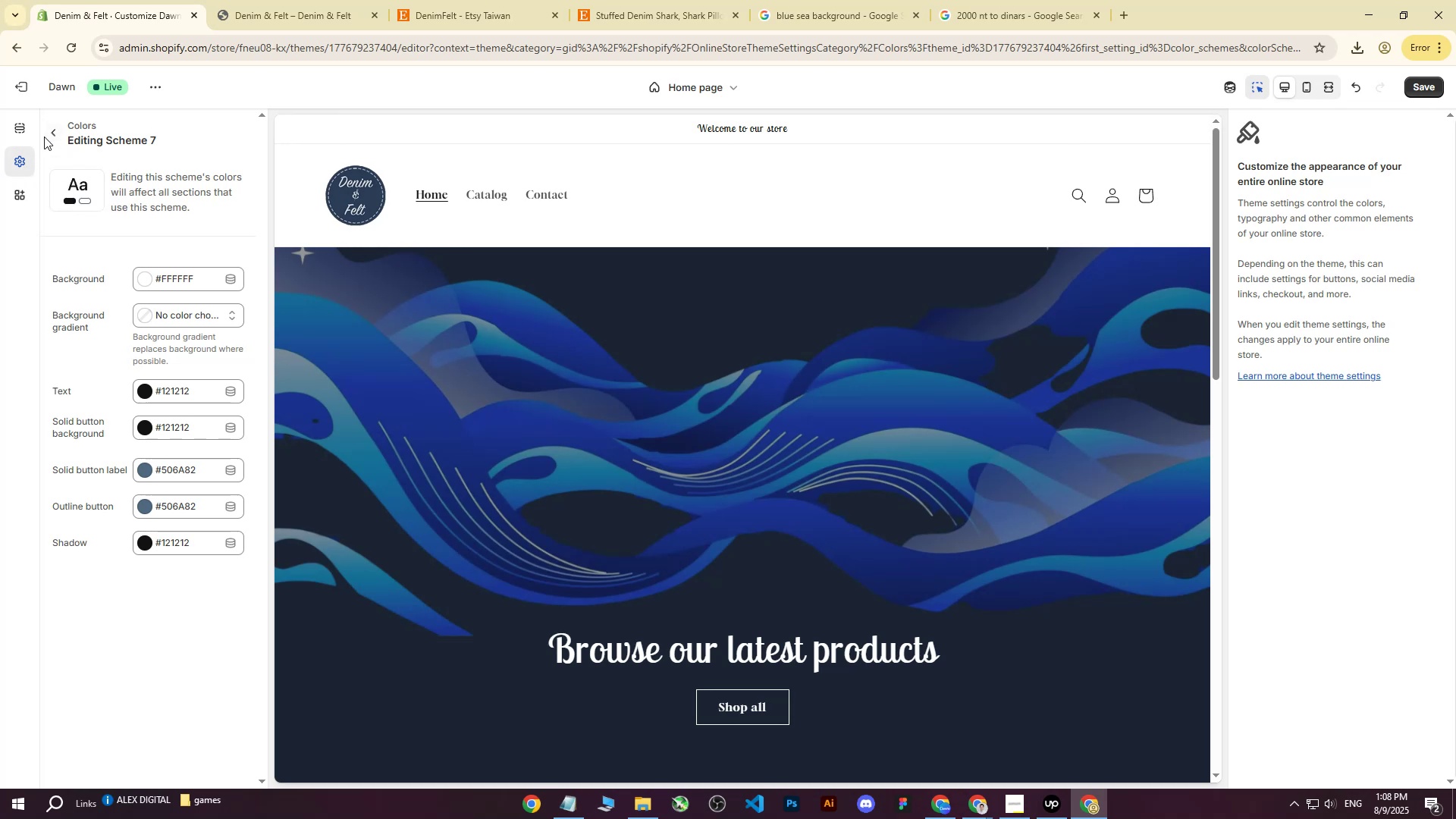 
double_click([52, 134])
 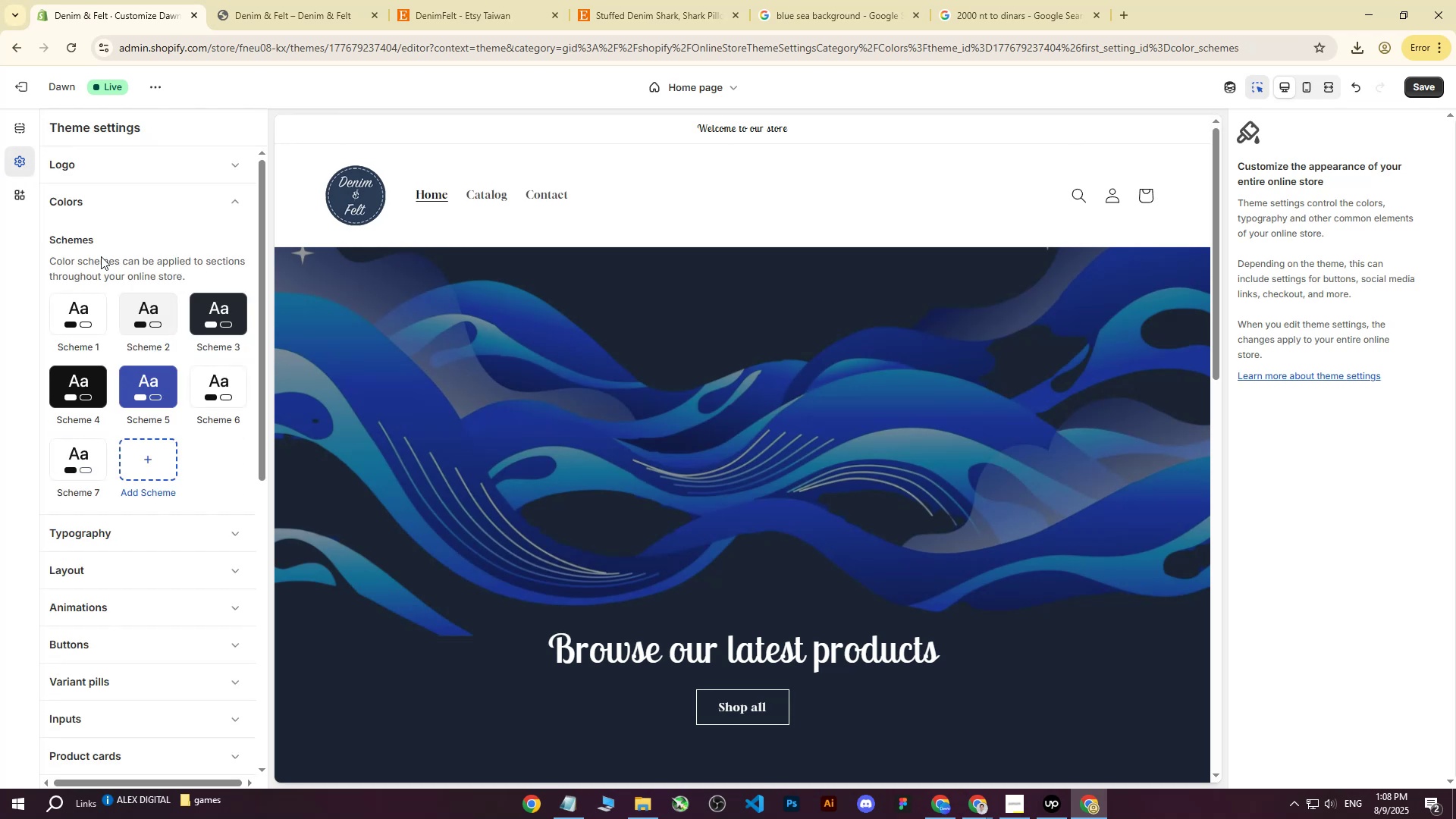 
scroll: coordinate [176, 475], scroll_direction: down, amount: 3.0
 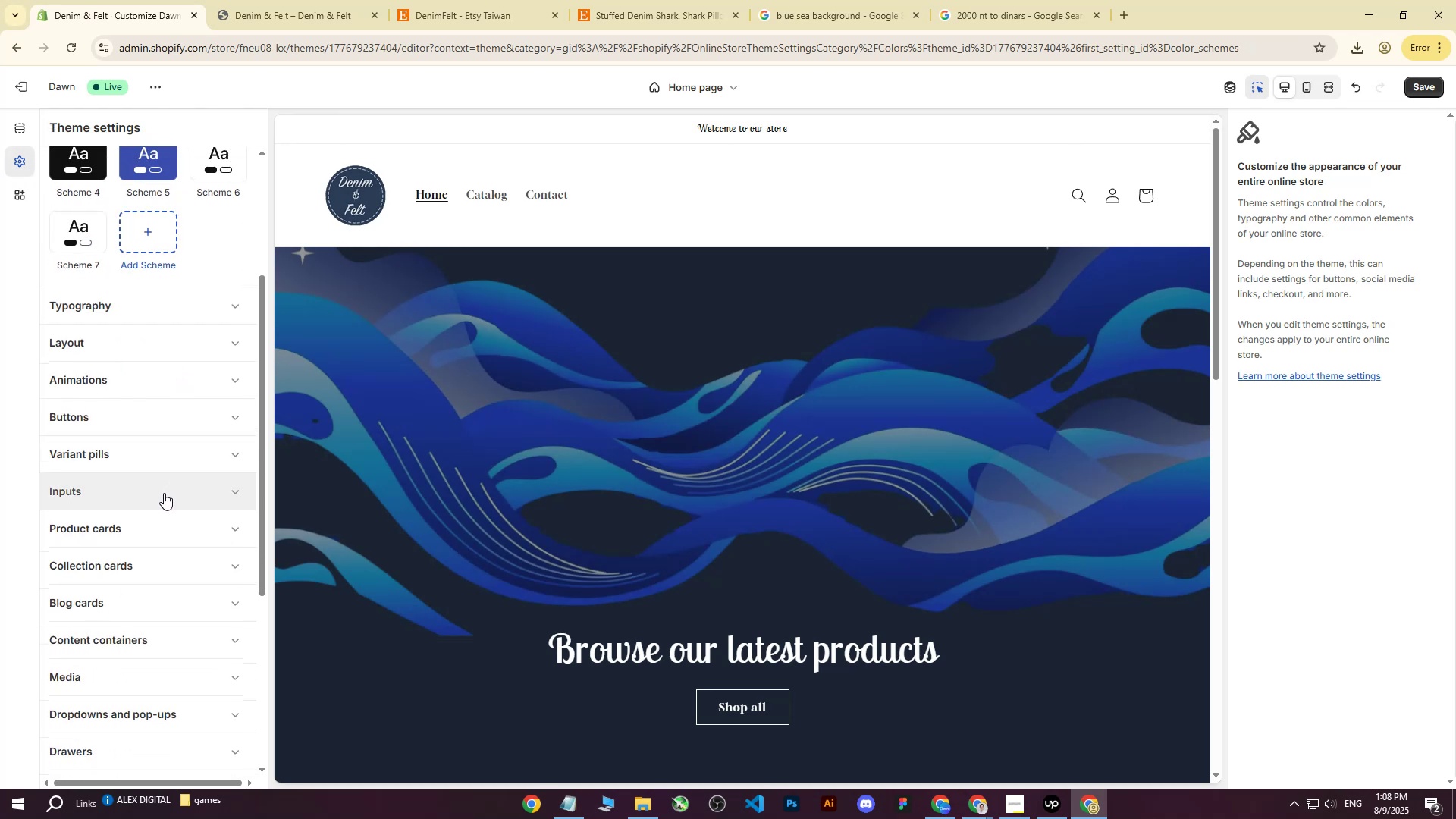 
scroll: coordinate [165, 493], scroll_direction: up, amount: 4.0
 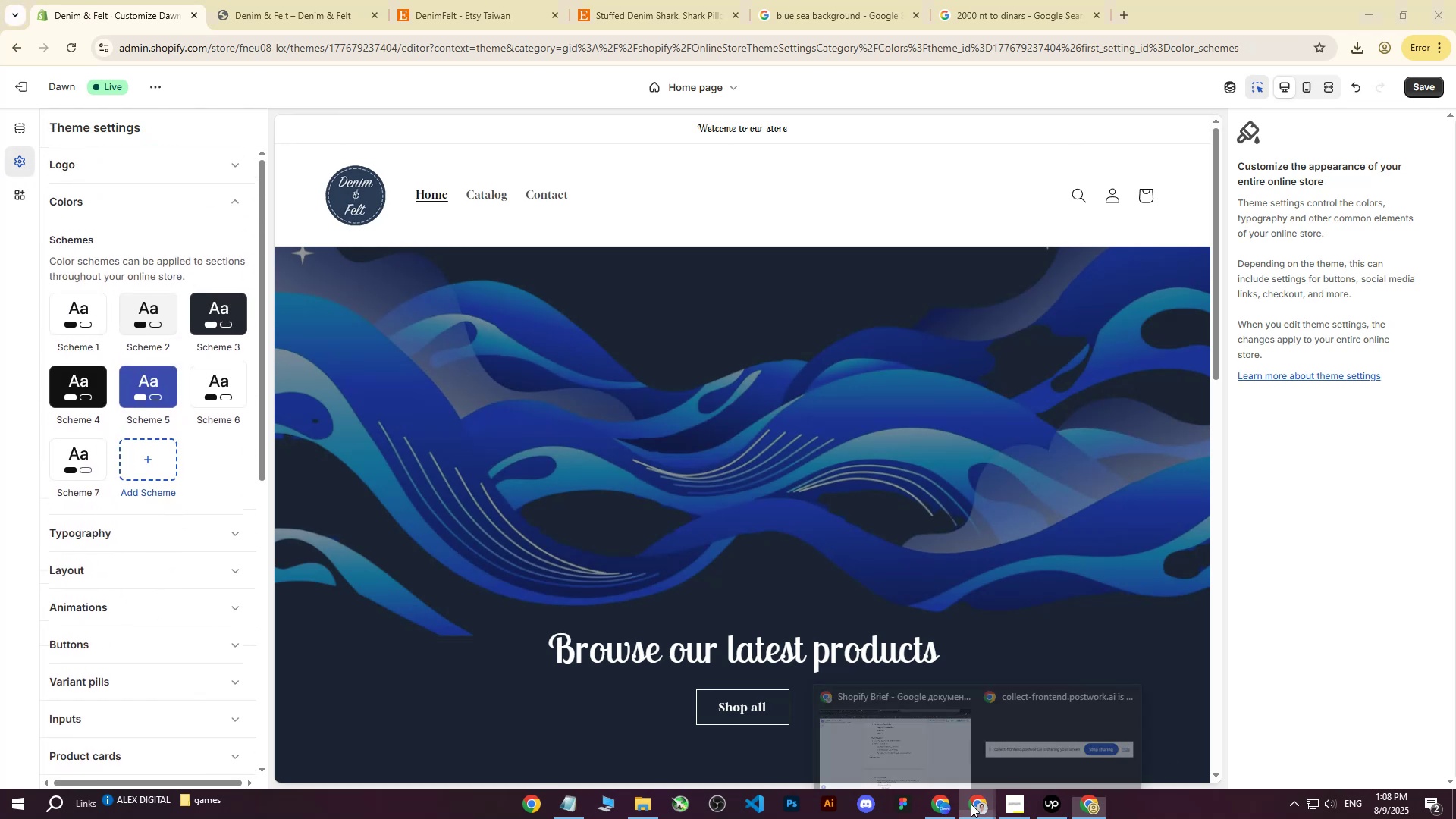 
double_click([887, 742])
 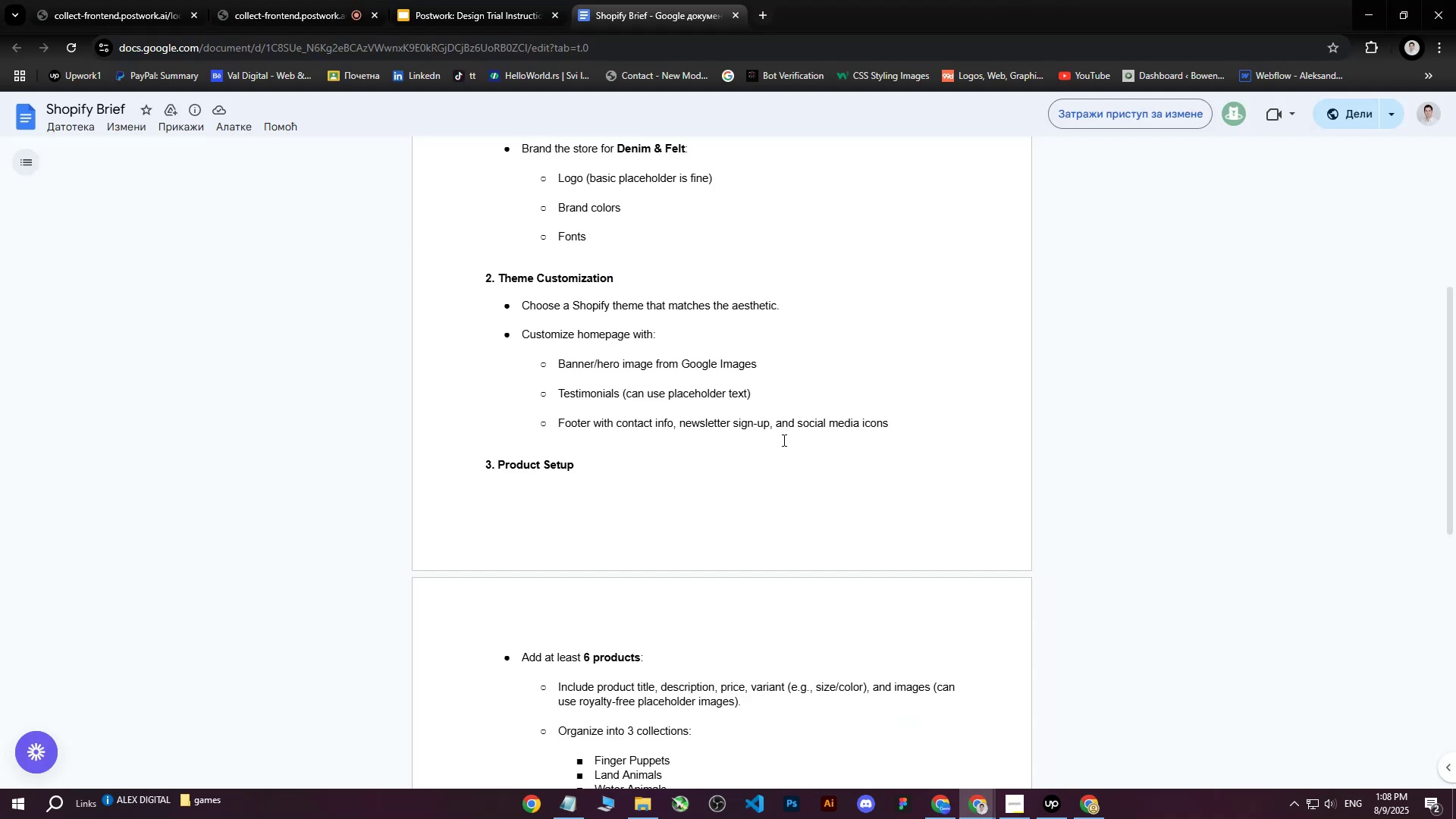 
mouse_move([952, 786])
 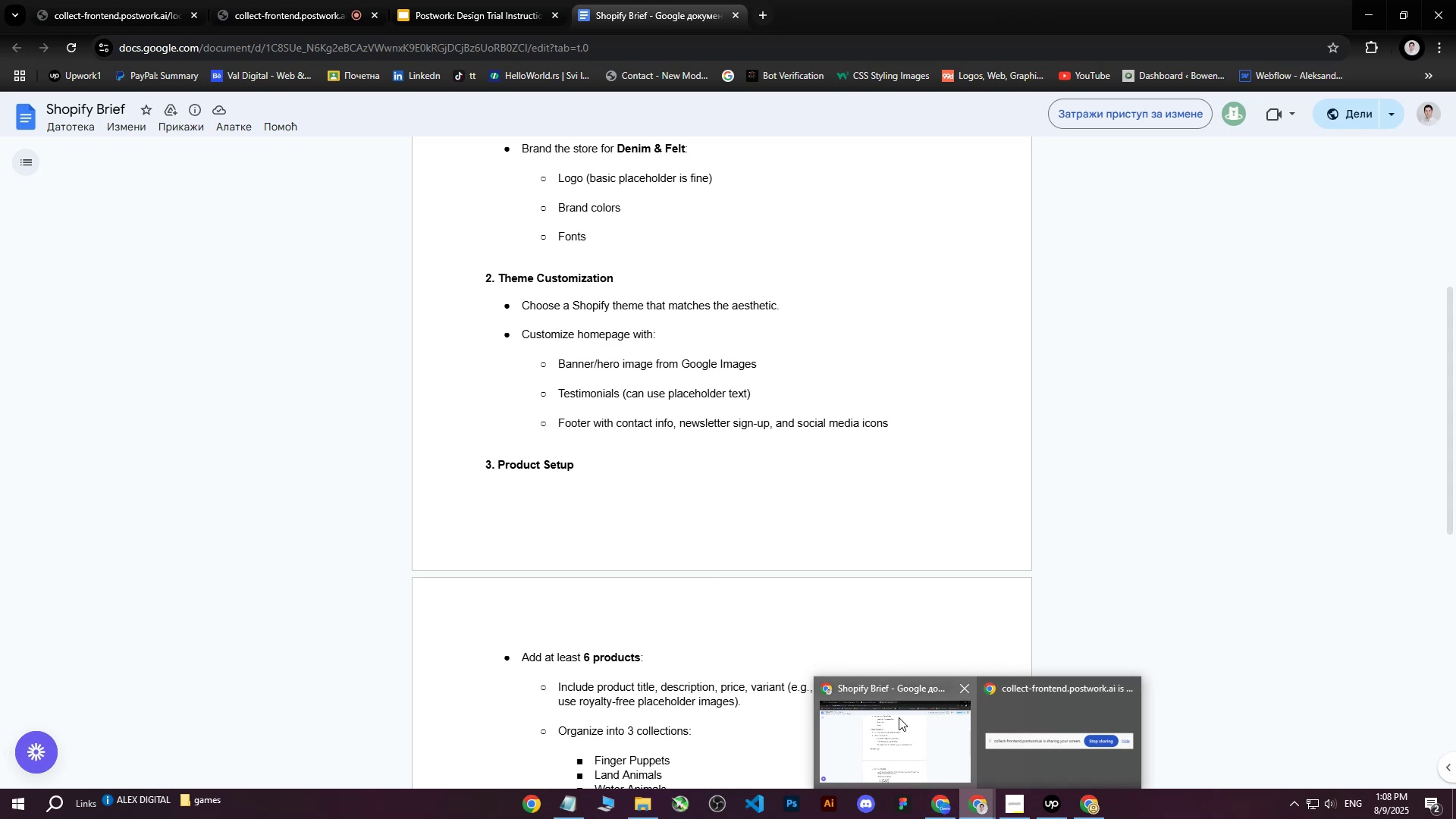 
left_click([1090, 808])
 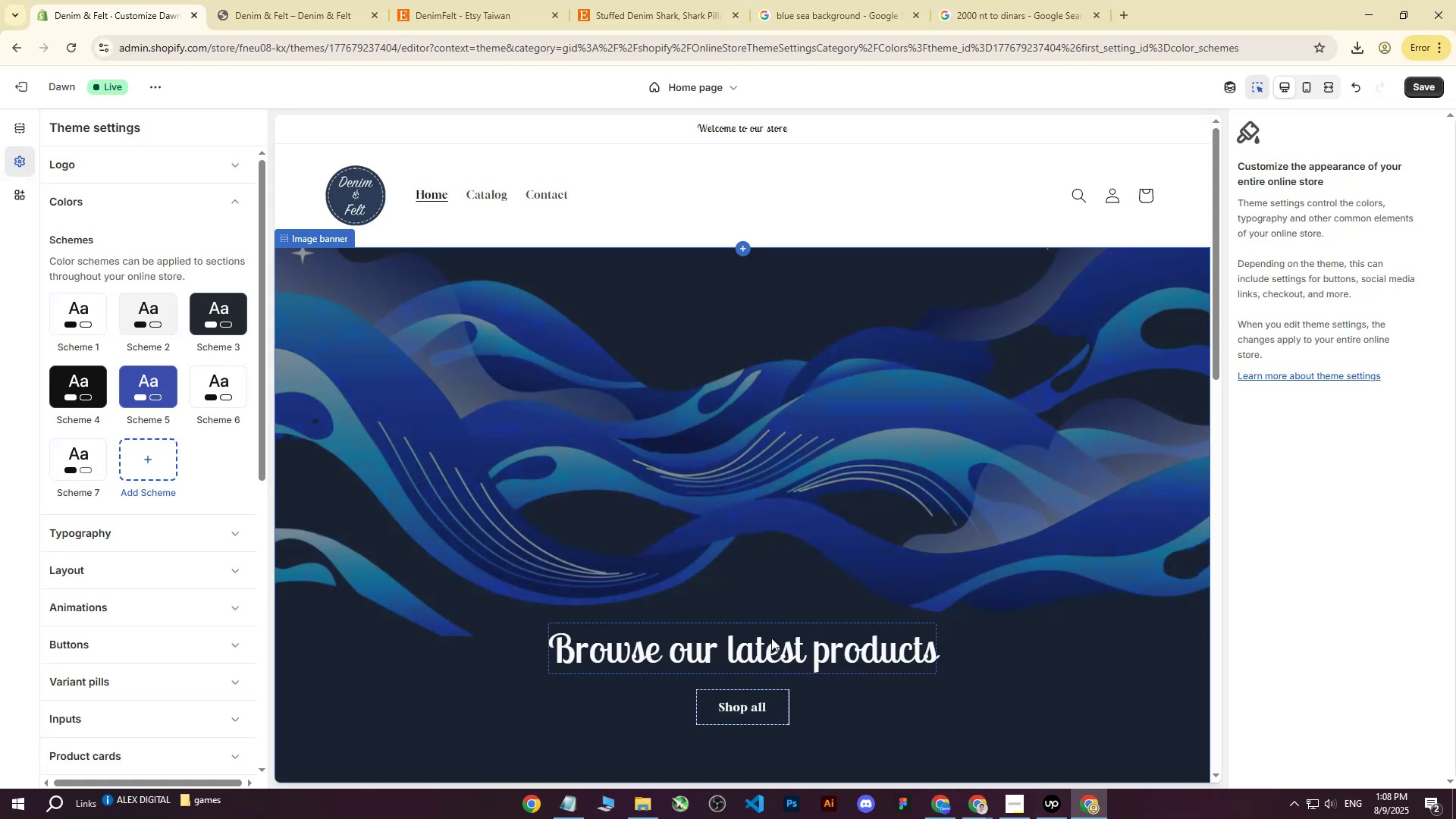 
scroll: coordinate [698, 563], scroll_direction: down, amount: 30.0
 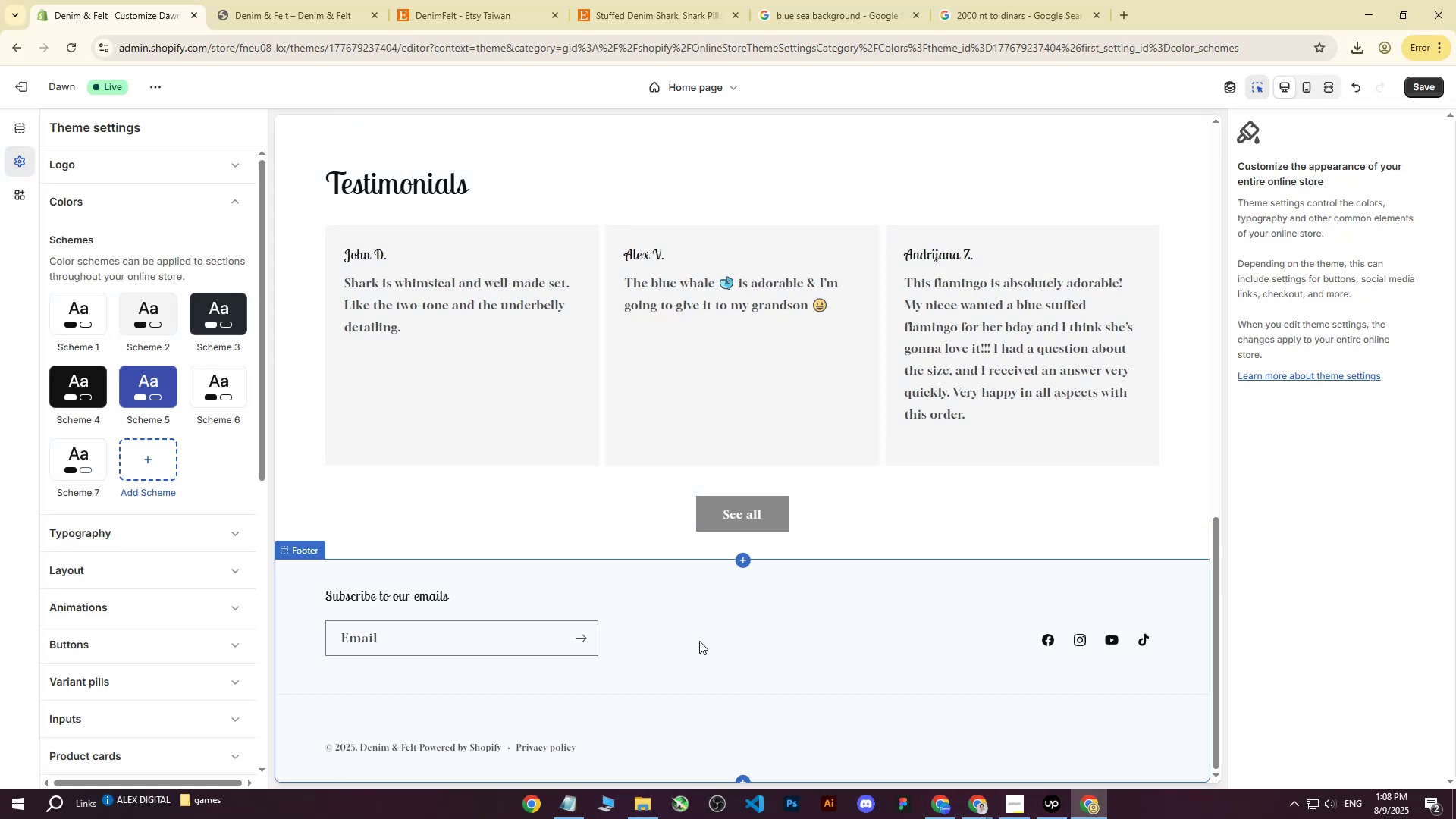 
left_click([705, 667])
 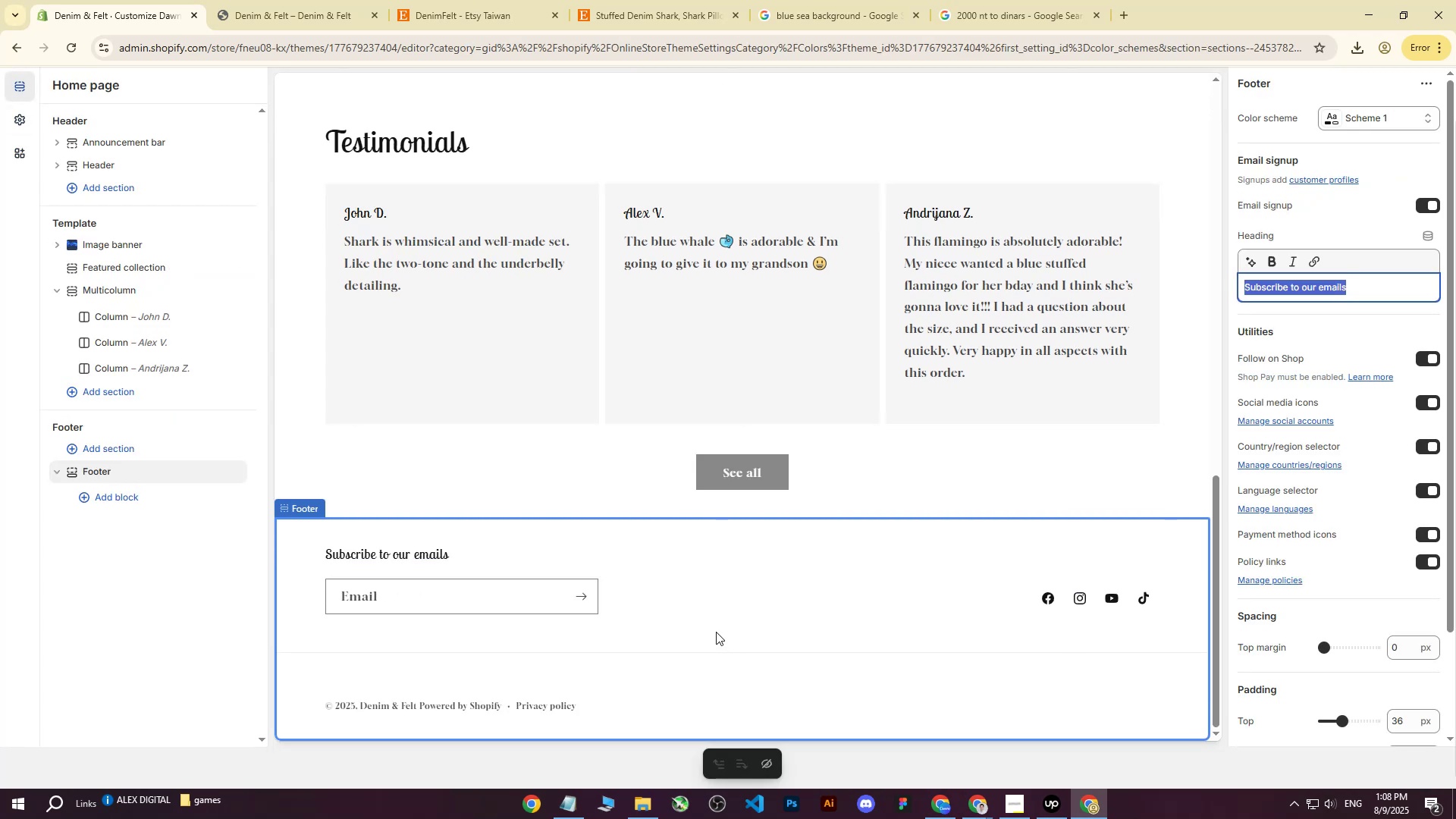 
wait(7.27)
 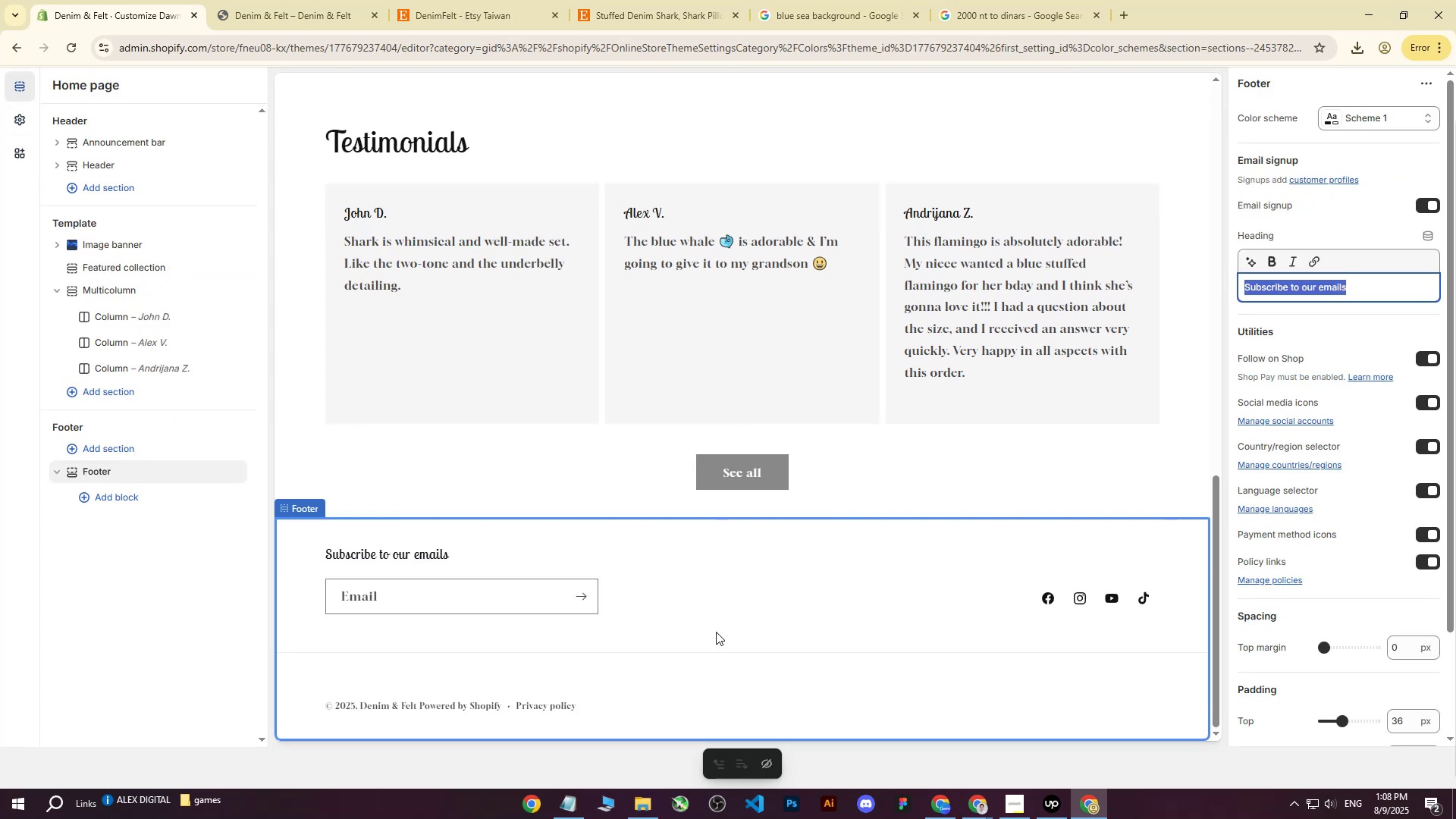 
scroll: coordinate [1353, 589], scroll_direction: down, amount: 1.0
 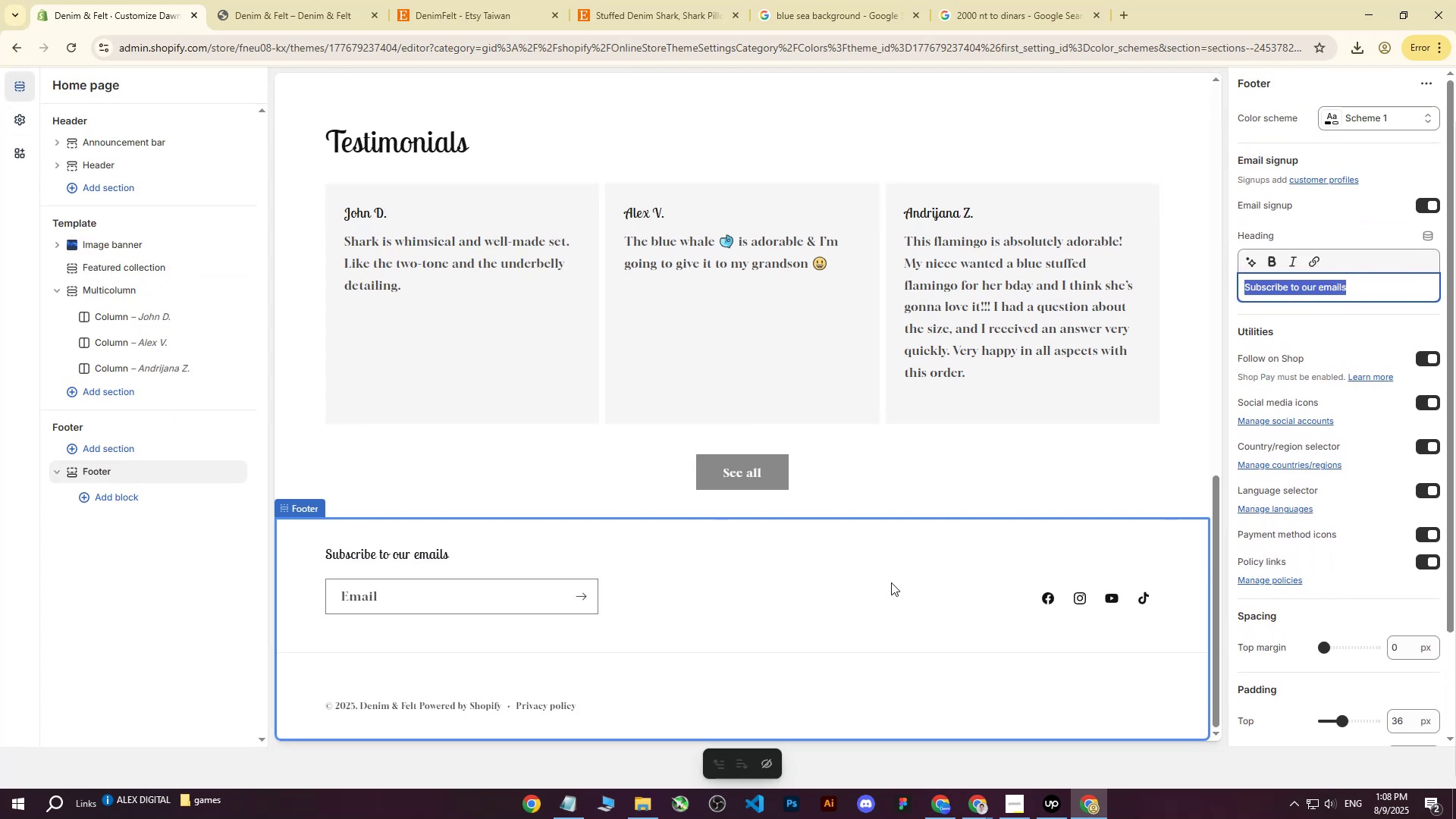 
left_click([890, 583])
 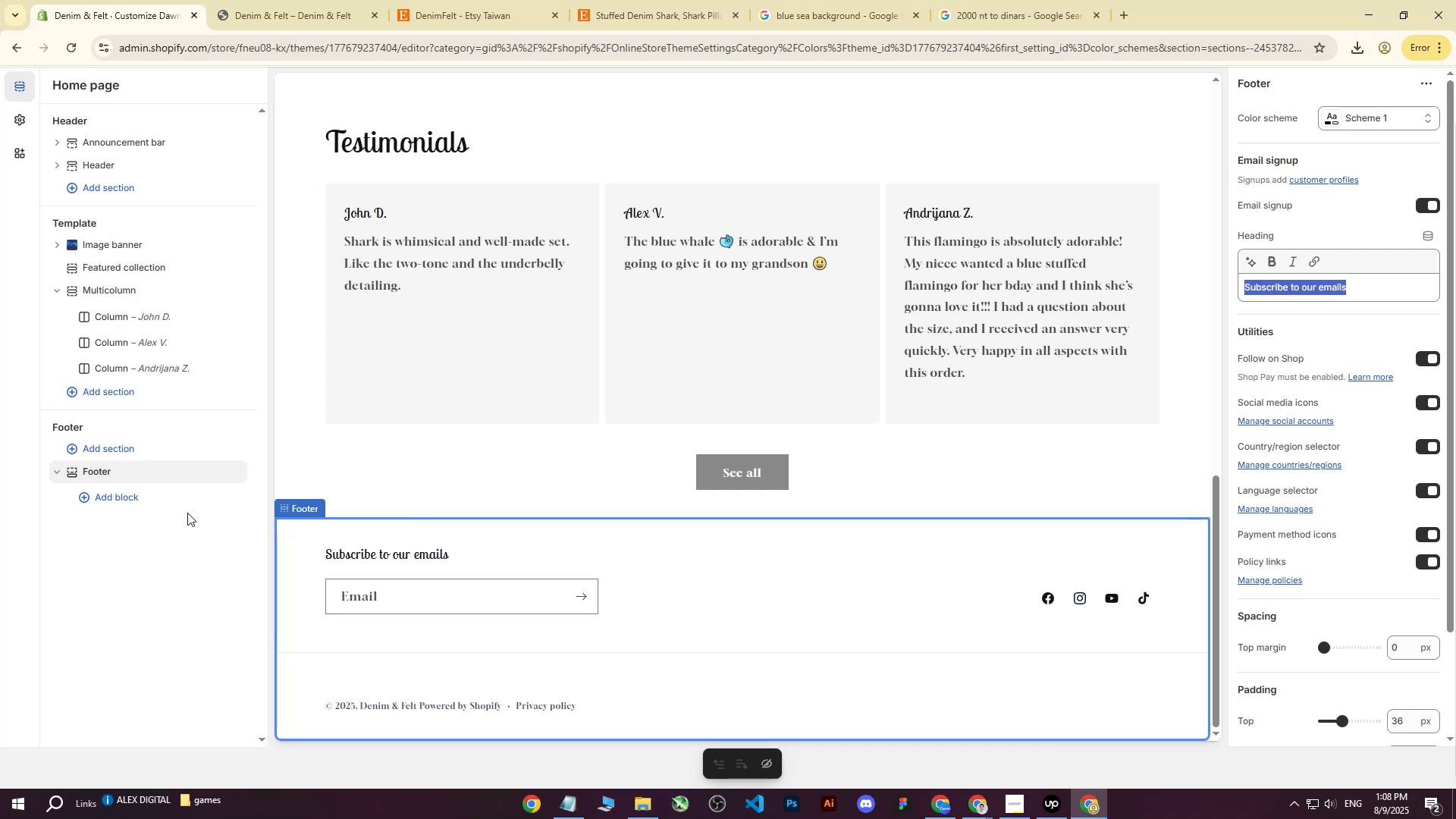 
left_click([121, 503])
 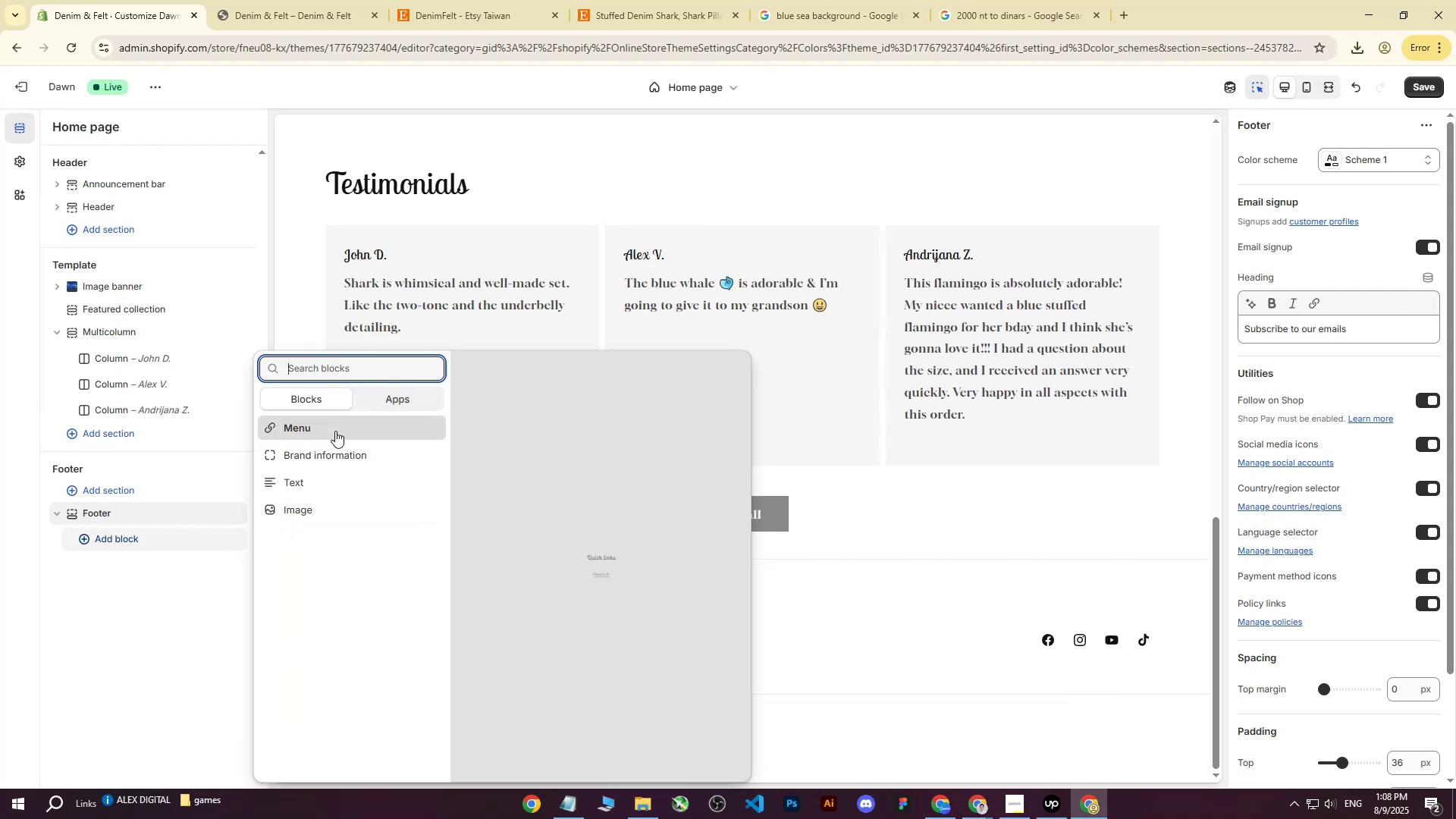 
left_click([321, 456])
 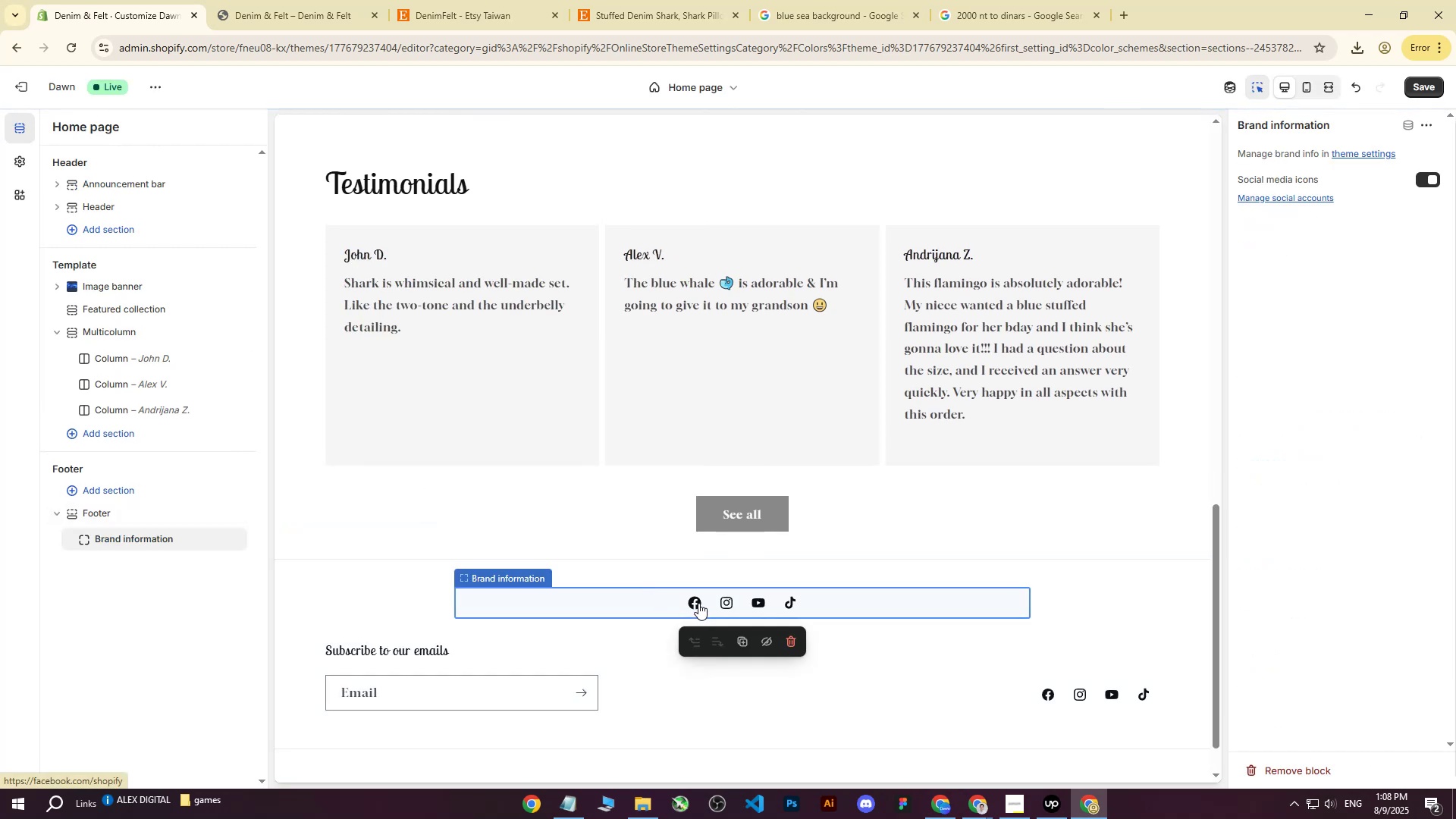 
left_click([664, 600])
 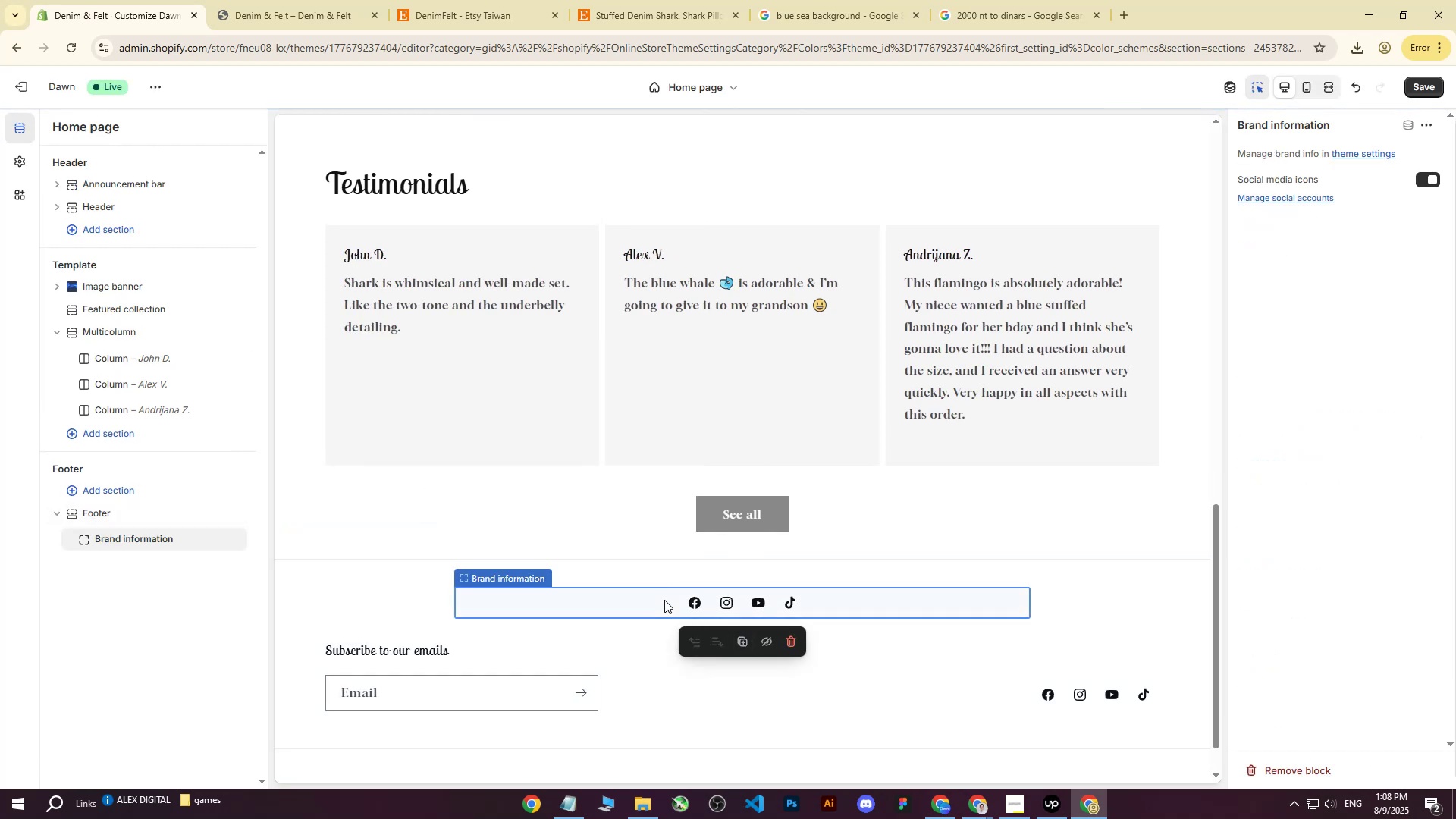 
left_click([664, 600])
 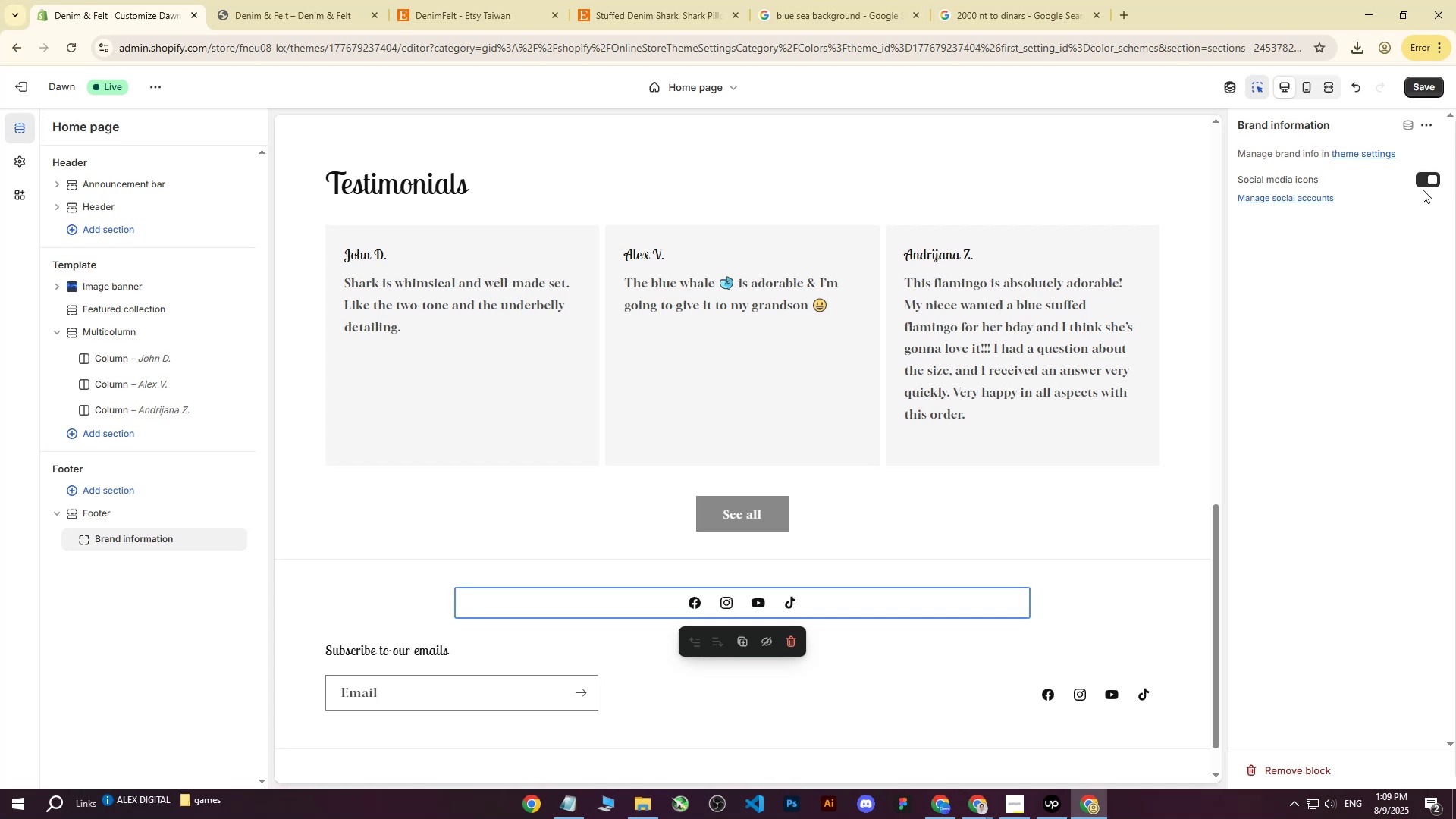 
left_click([1429, 181])
 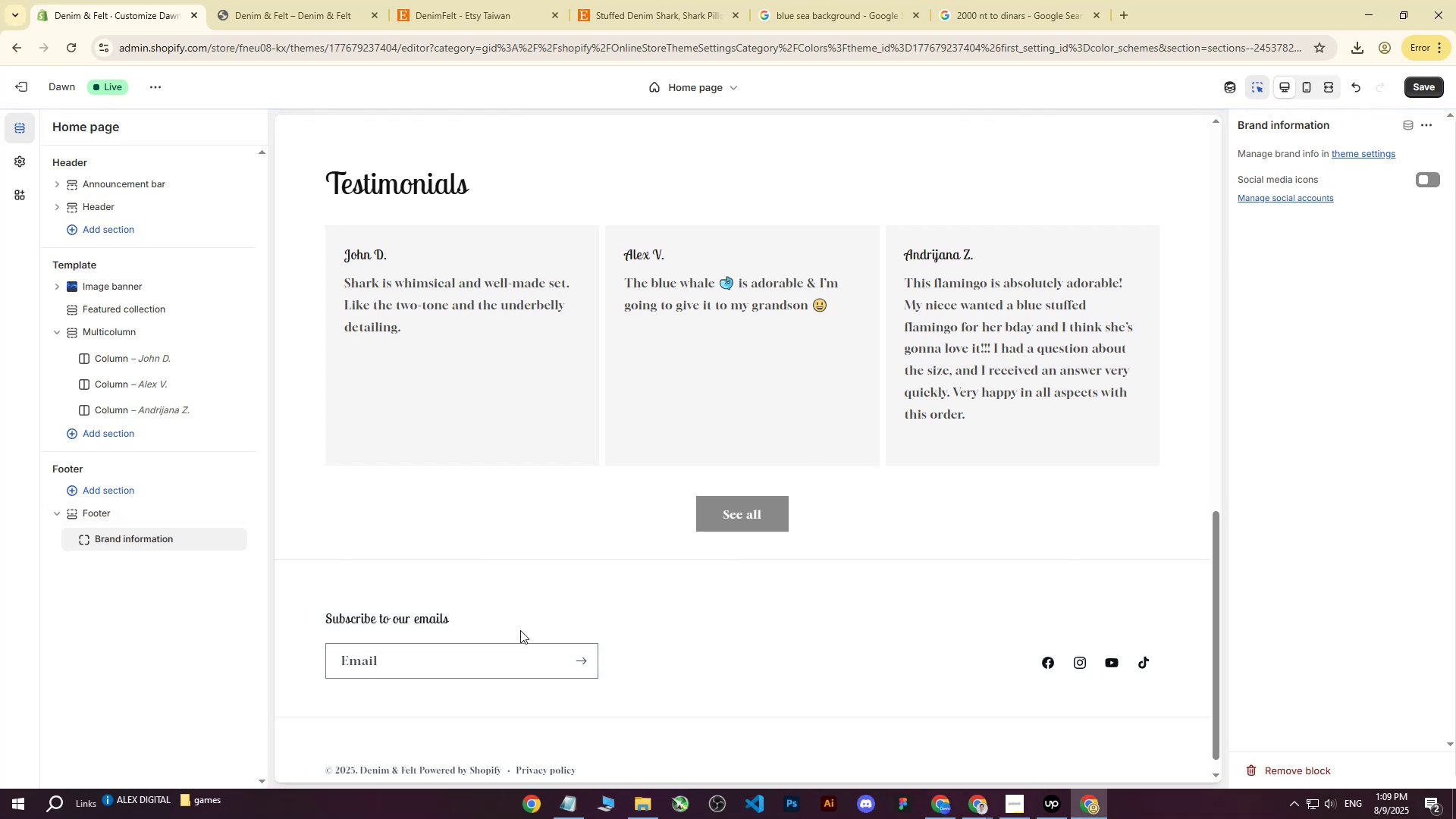 
left_click([140, 534])
 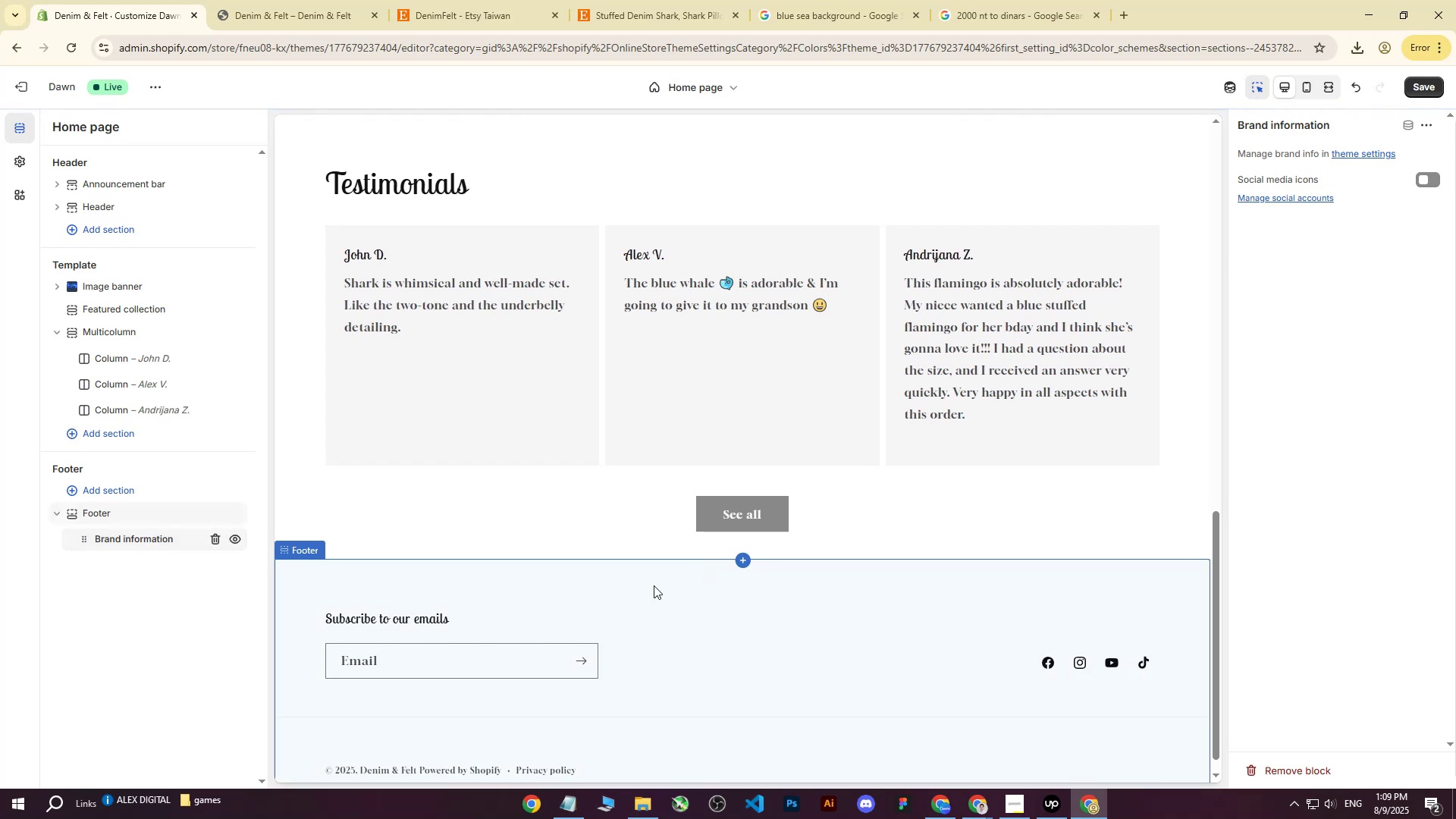 
double_click([136, 541])
 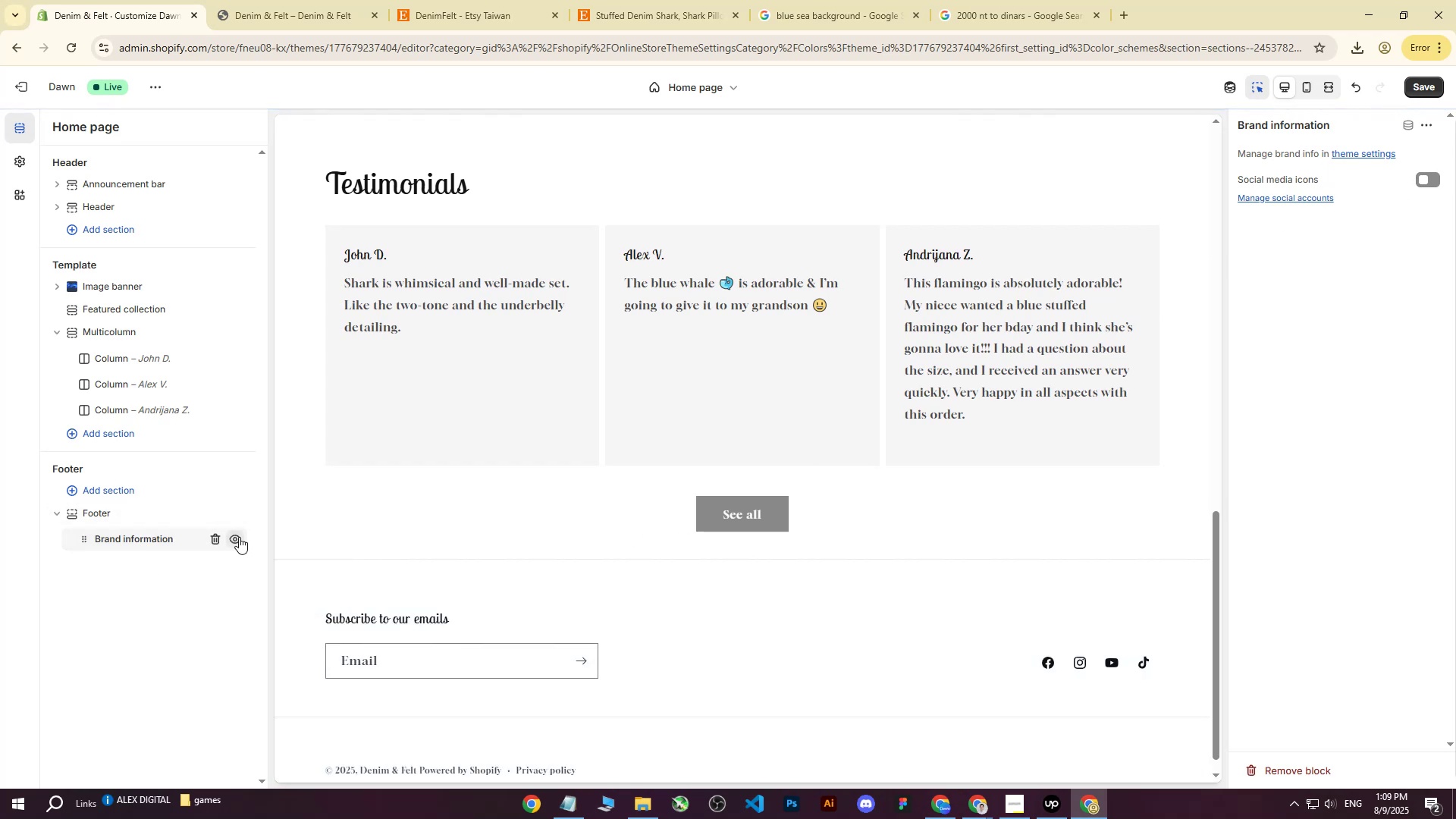 
left_click([239, 537])
 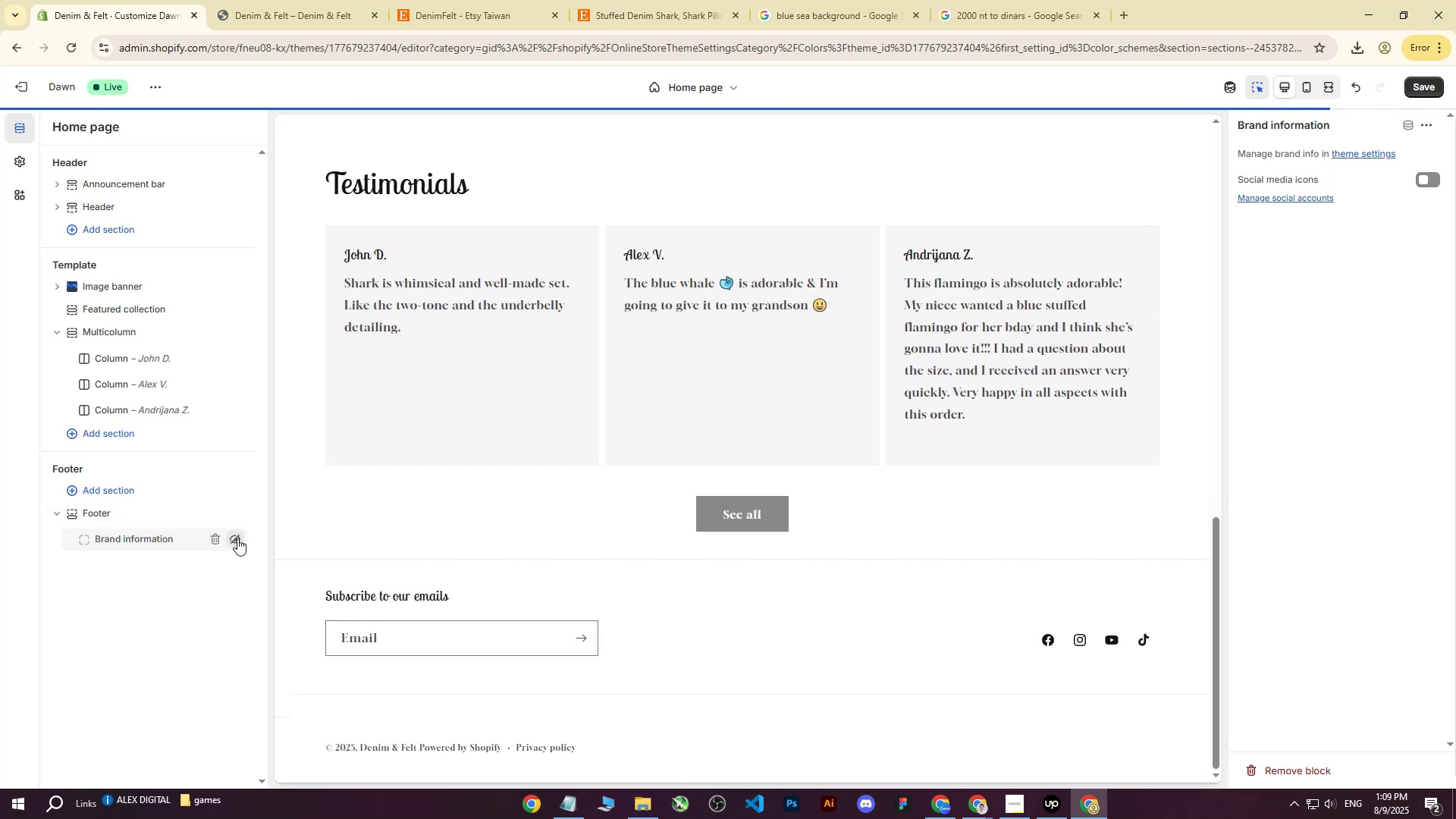 
left_click([237, 539])
 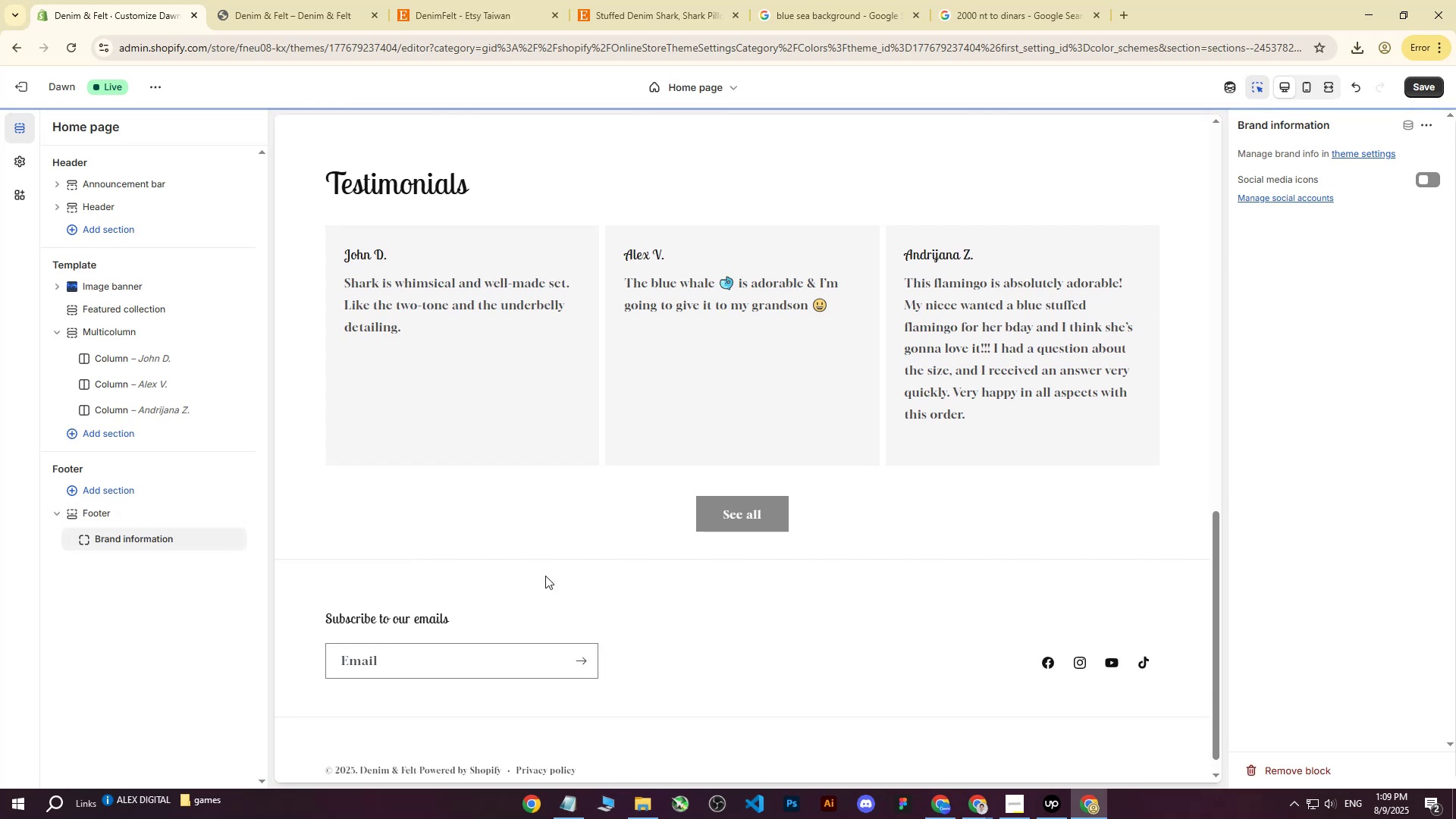 
left_click([557, 586])
 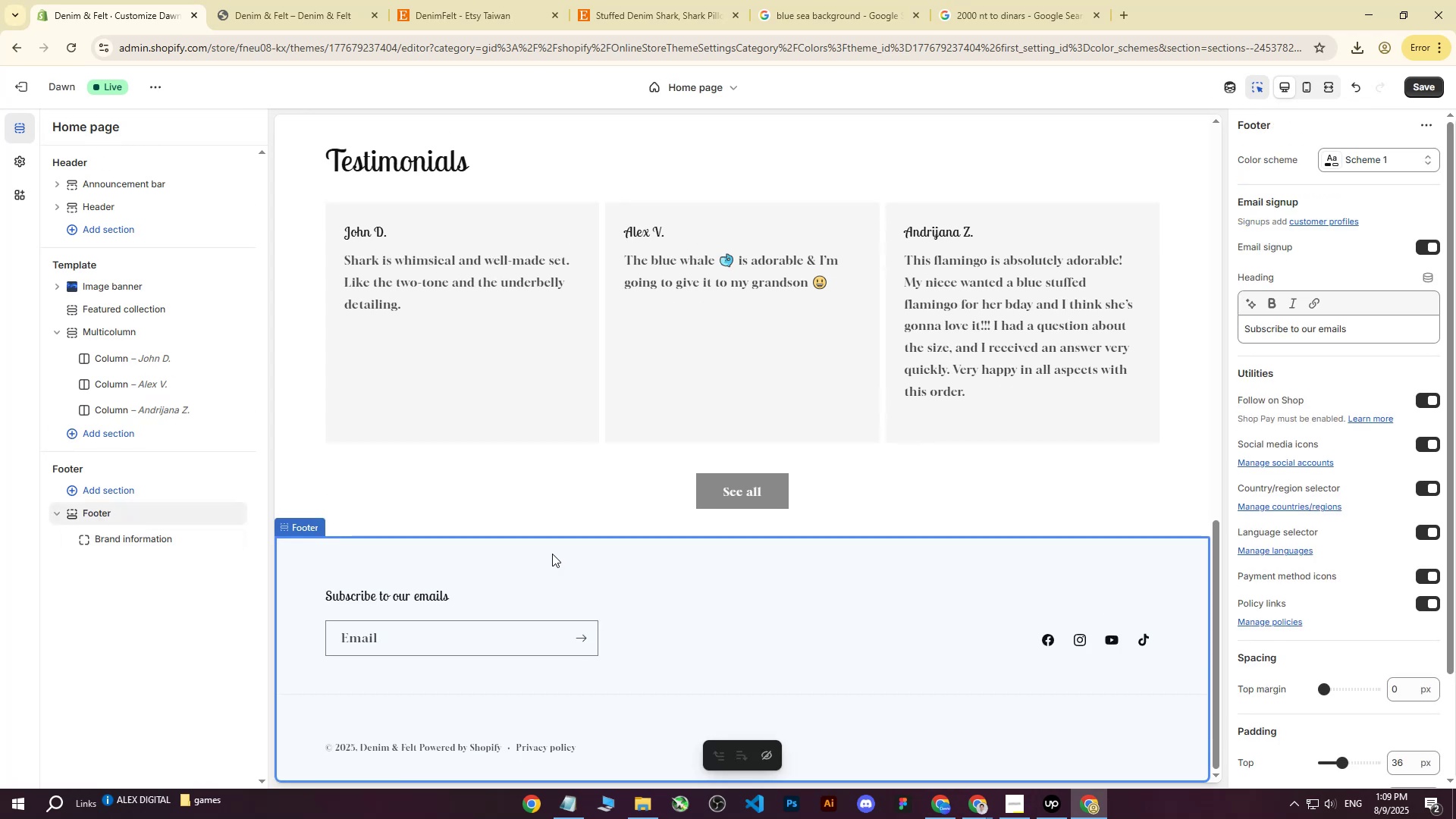 
double_click([552, 554])
 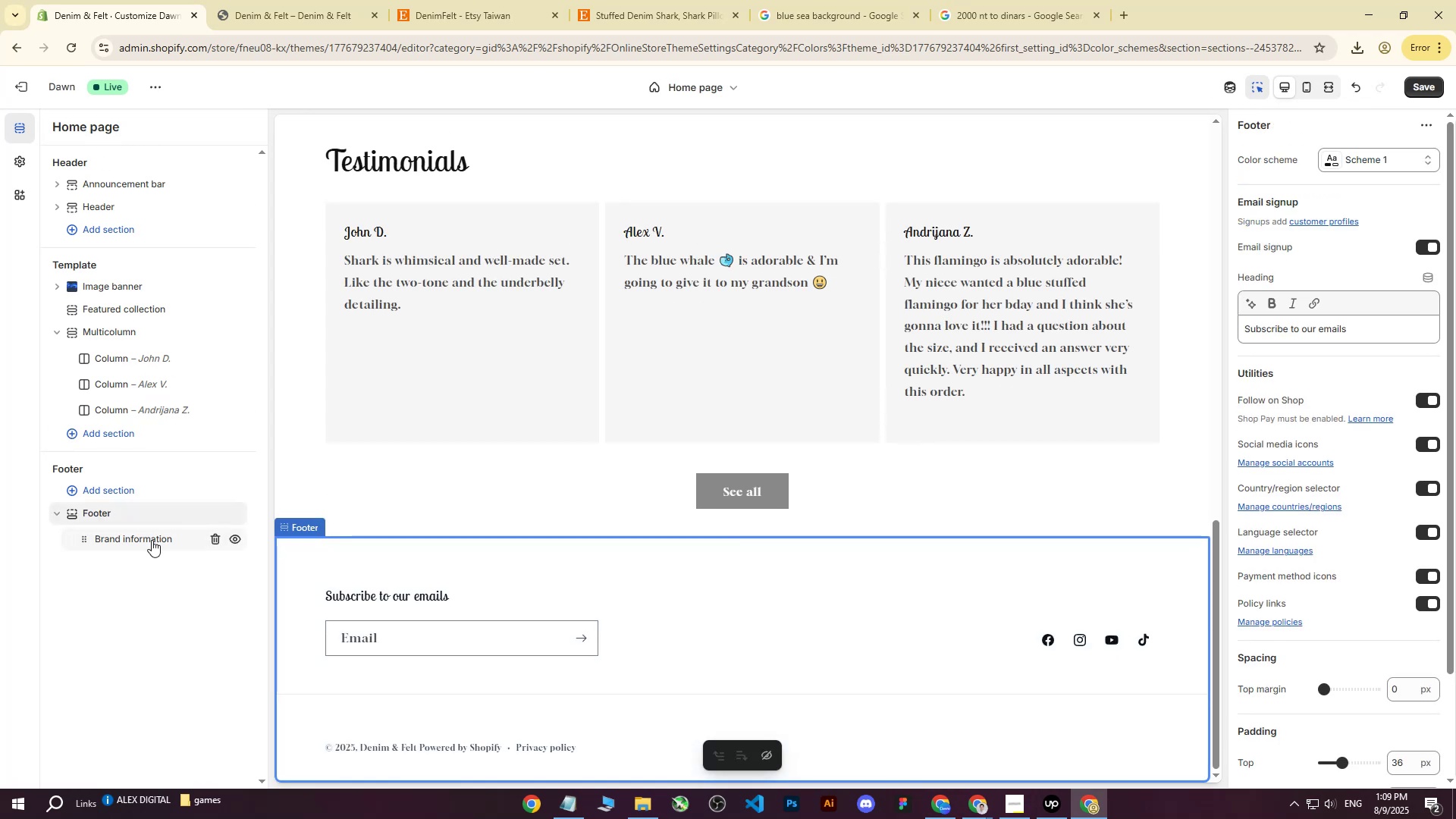 
left_click([122, 544])
 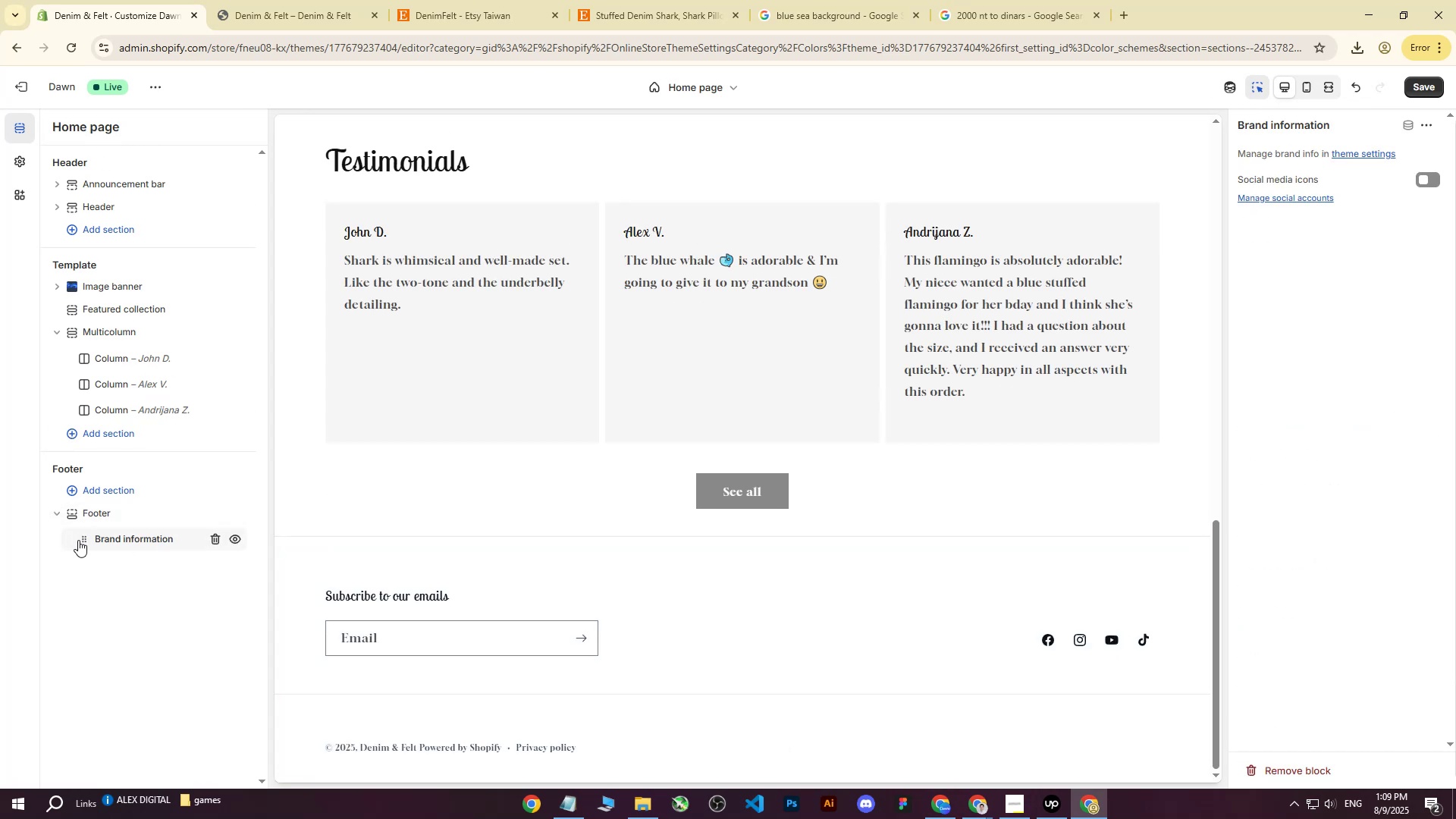 
double_click([91, 538])
 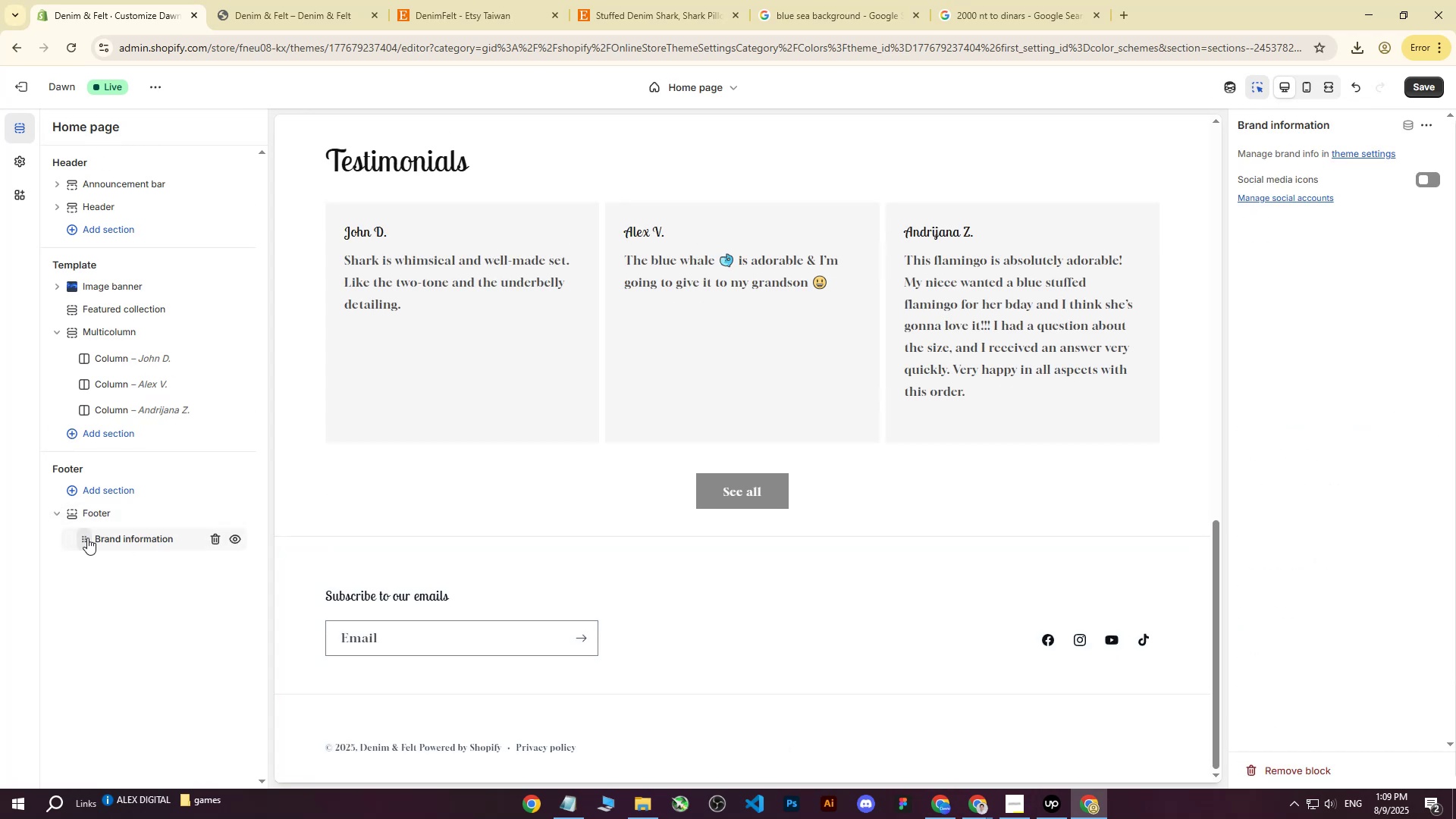 
triple_click([87, 538])
 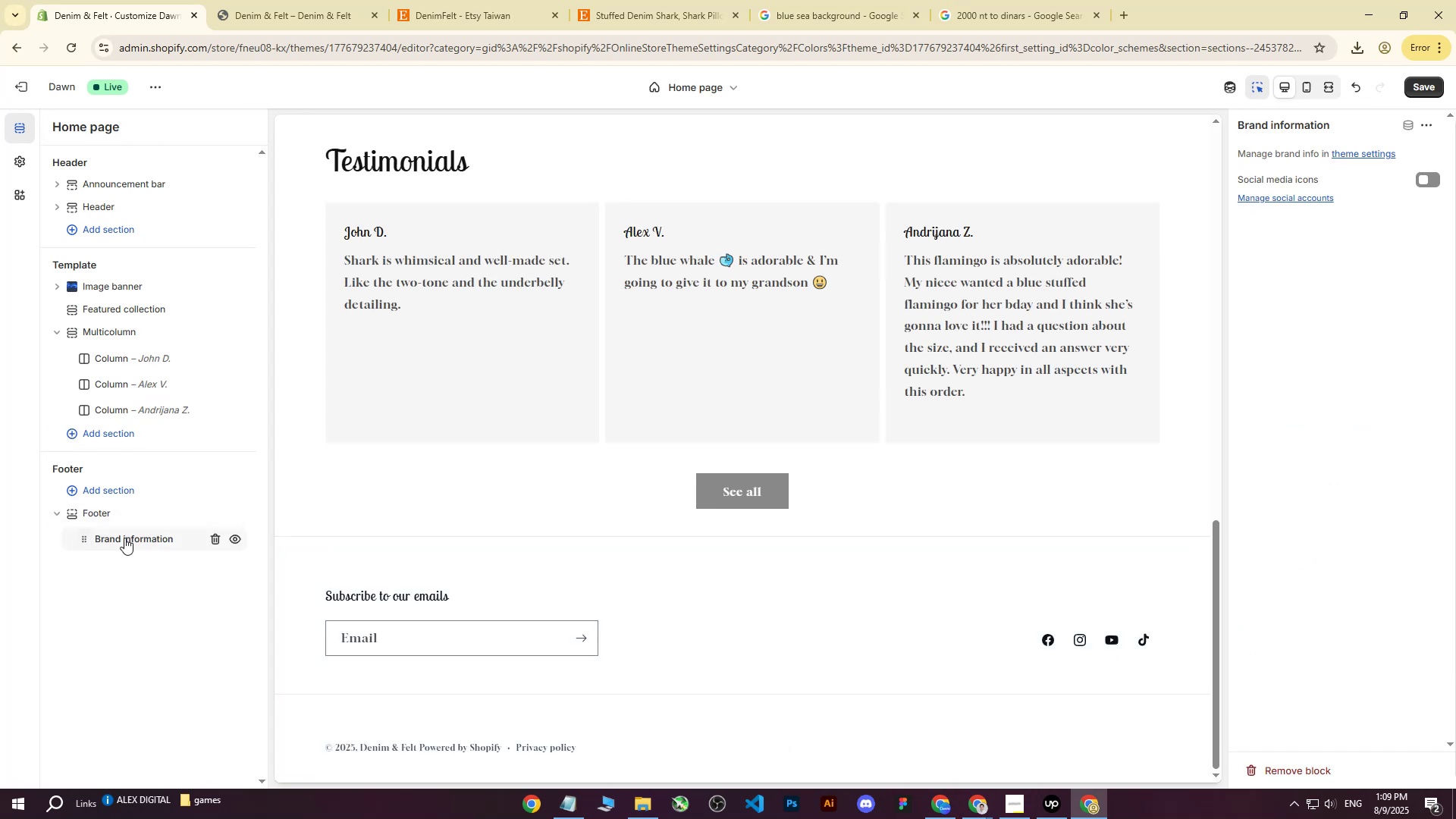 
double_click([124, 538])
 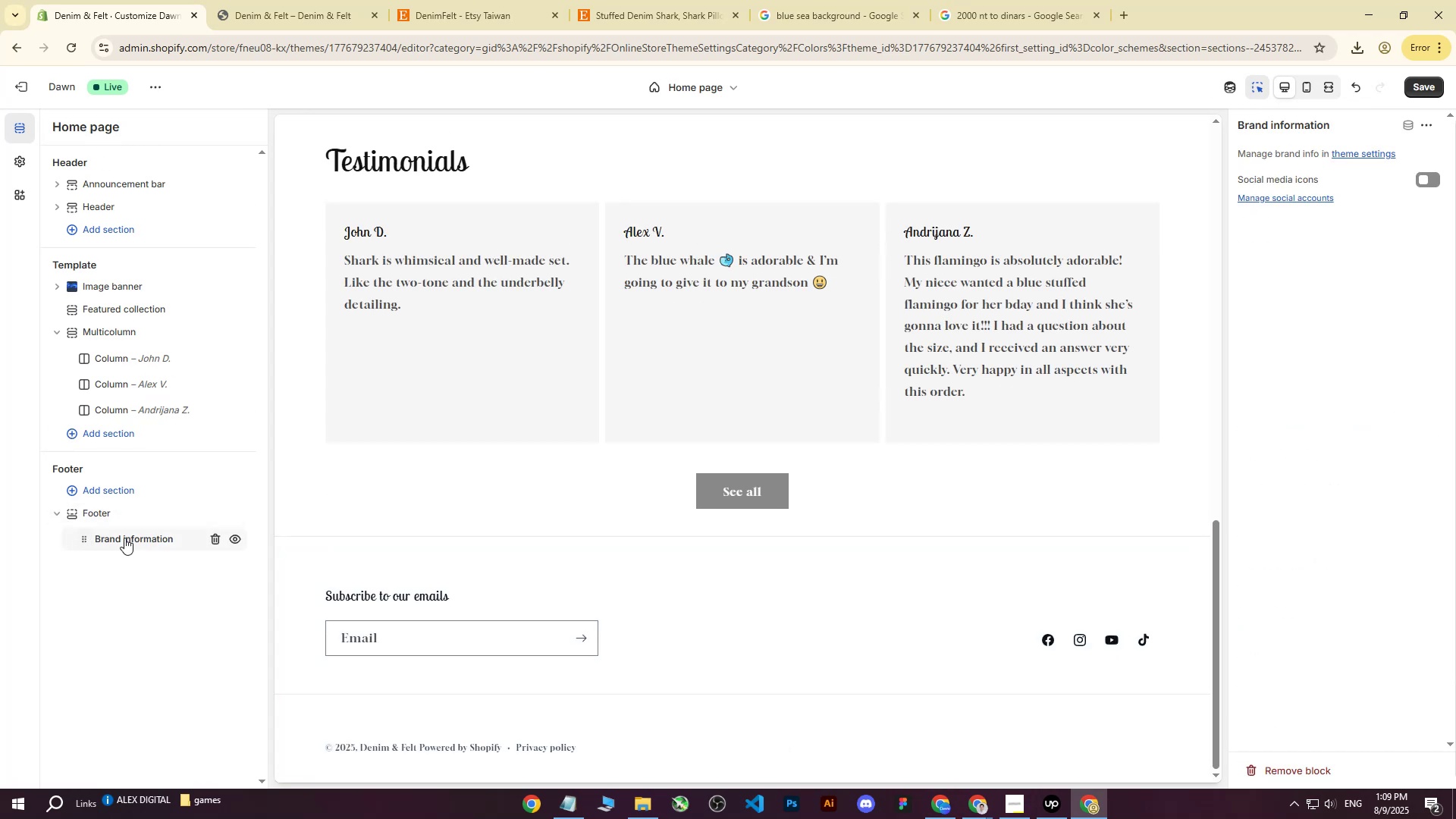 
triple_click([124, 538])
 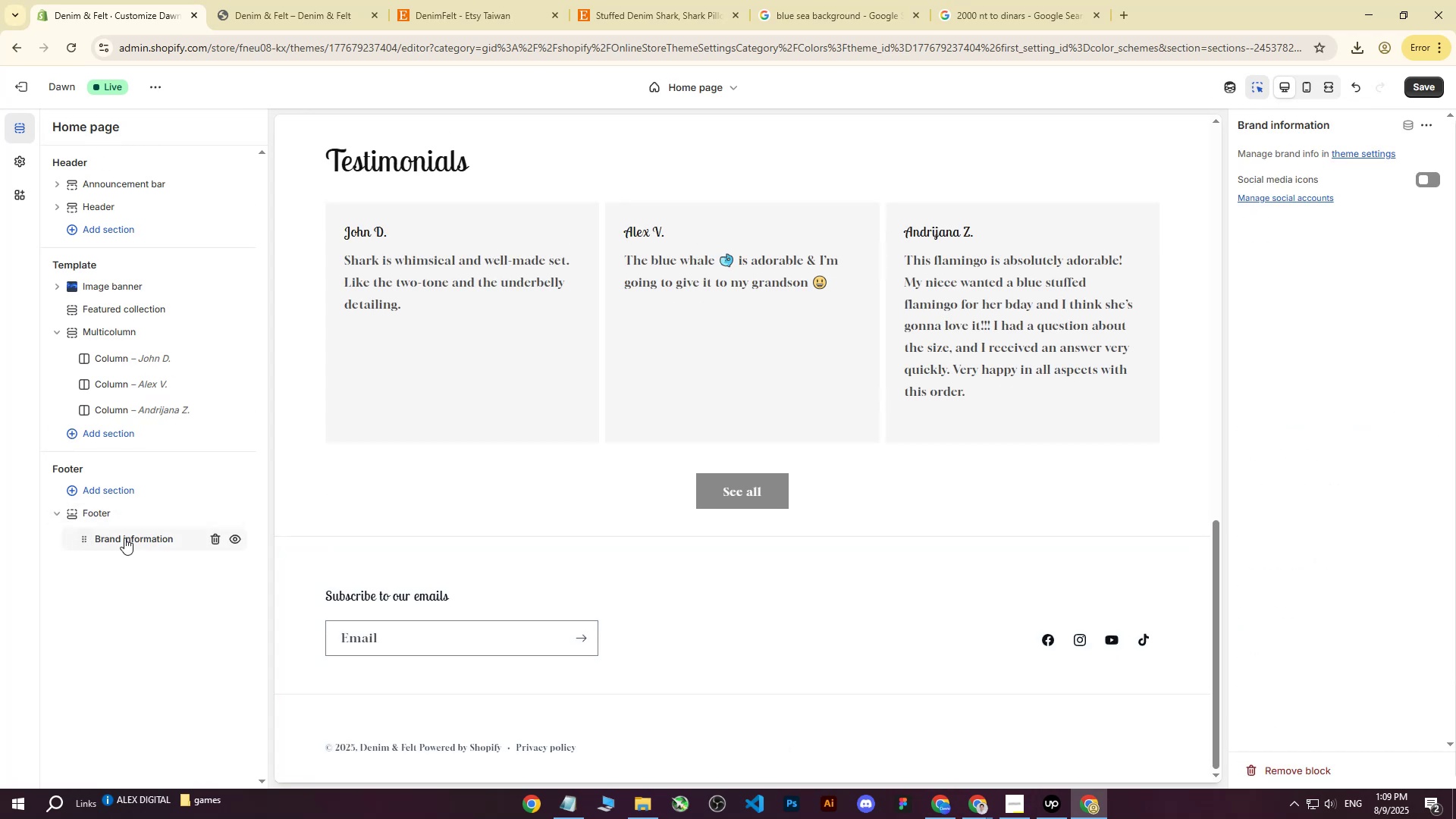 
right_click([124, 538])
 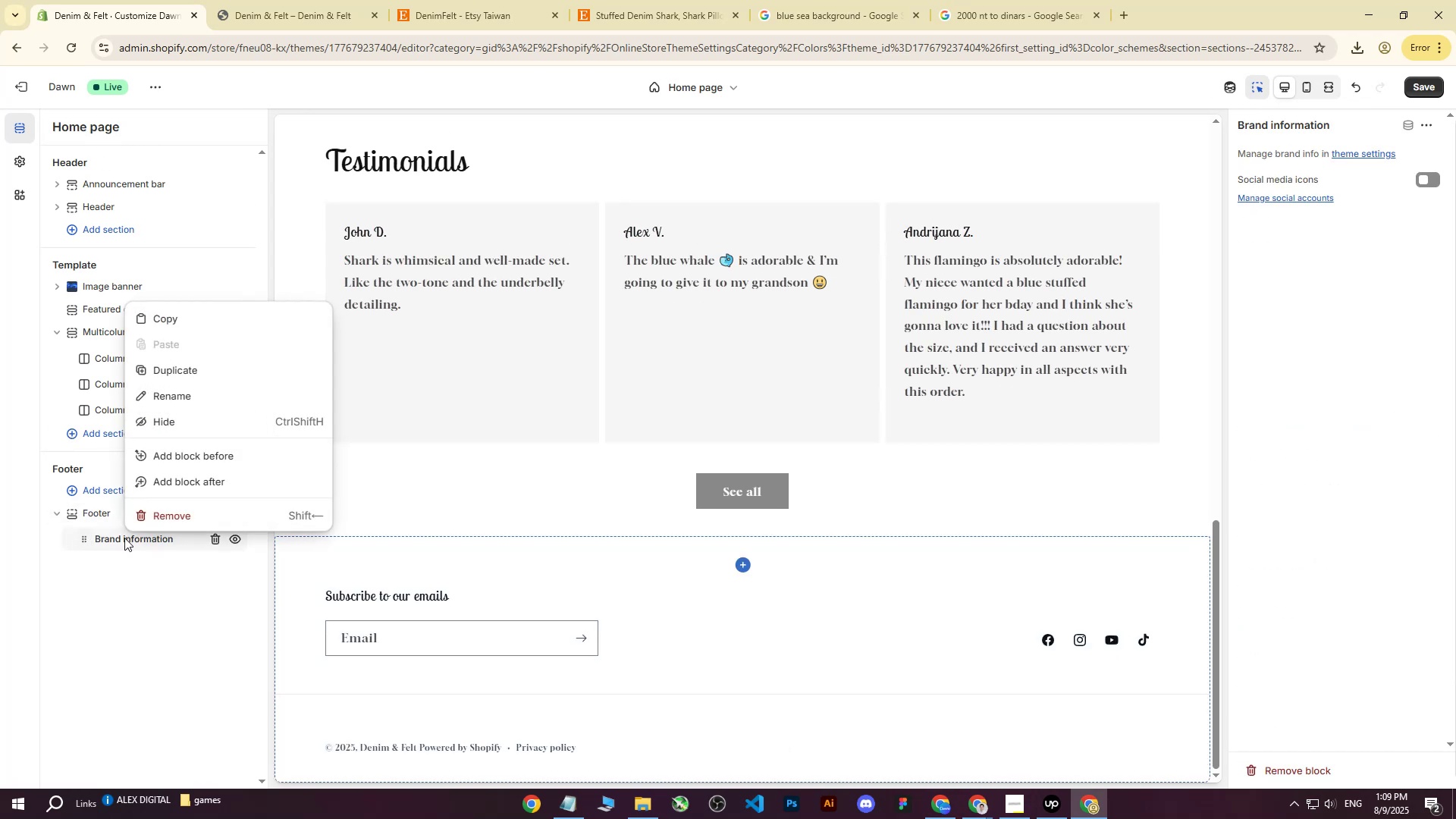 
double_click([124, 538])
 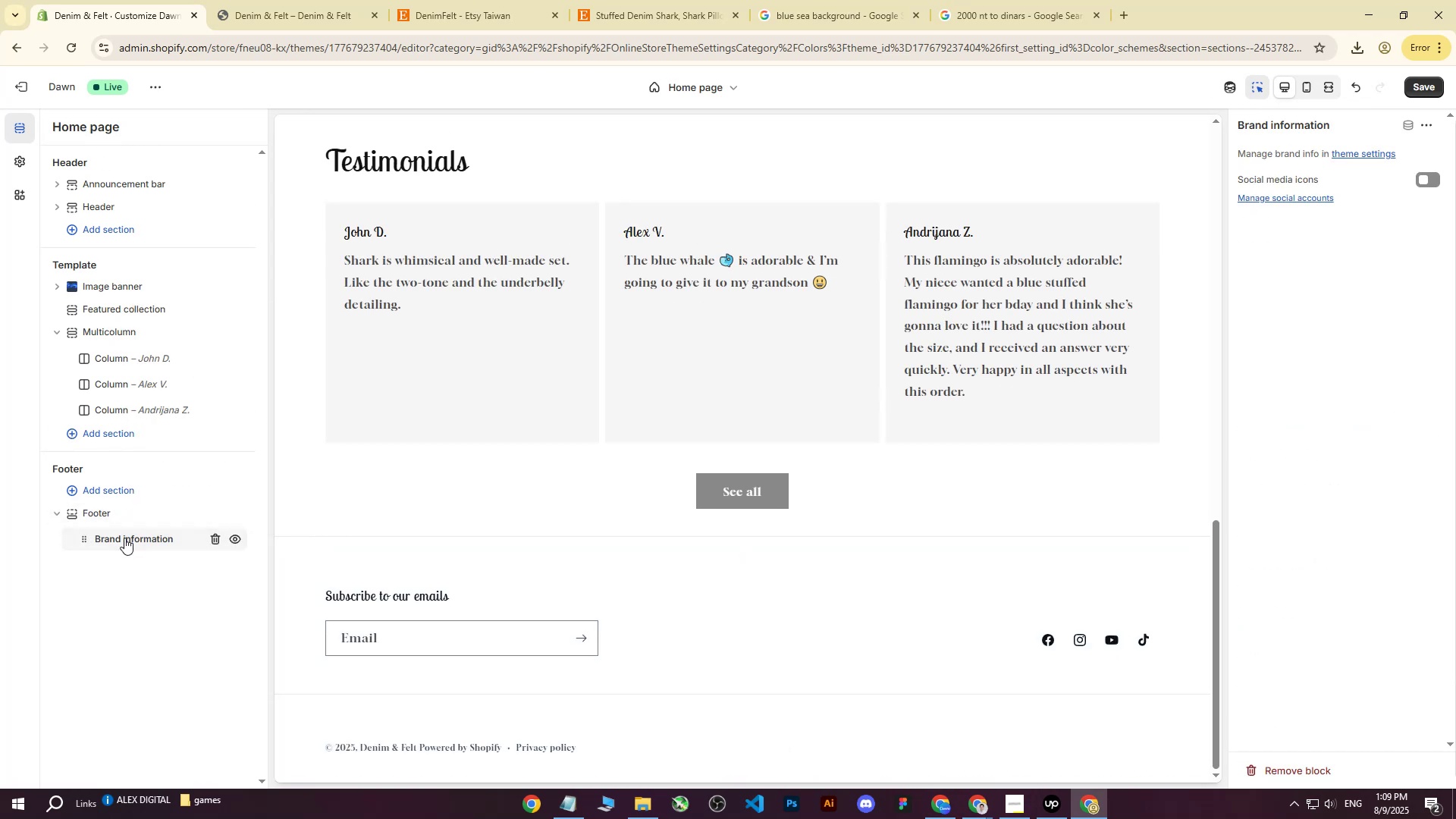 
triple_click([124, 538])
 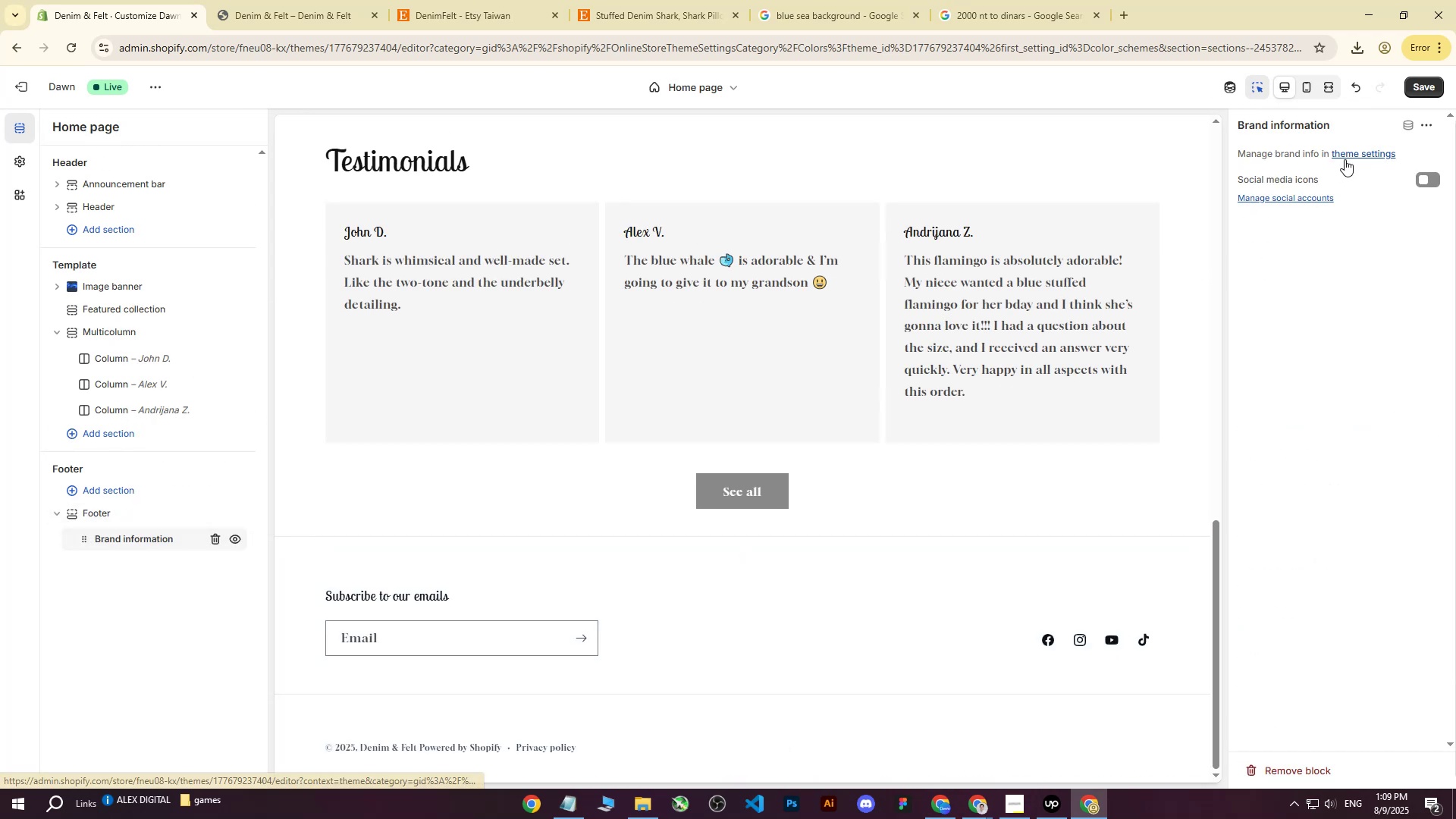 
left_click([1360, 155])
 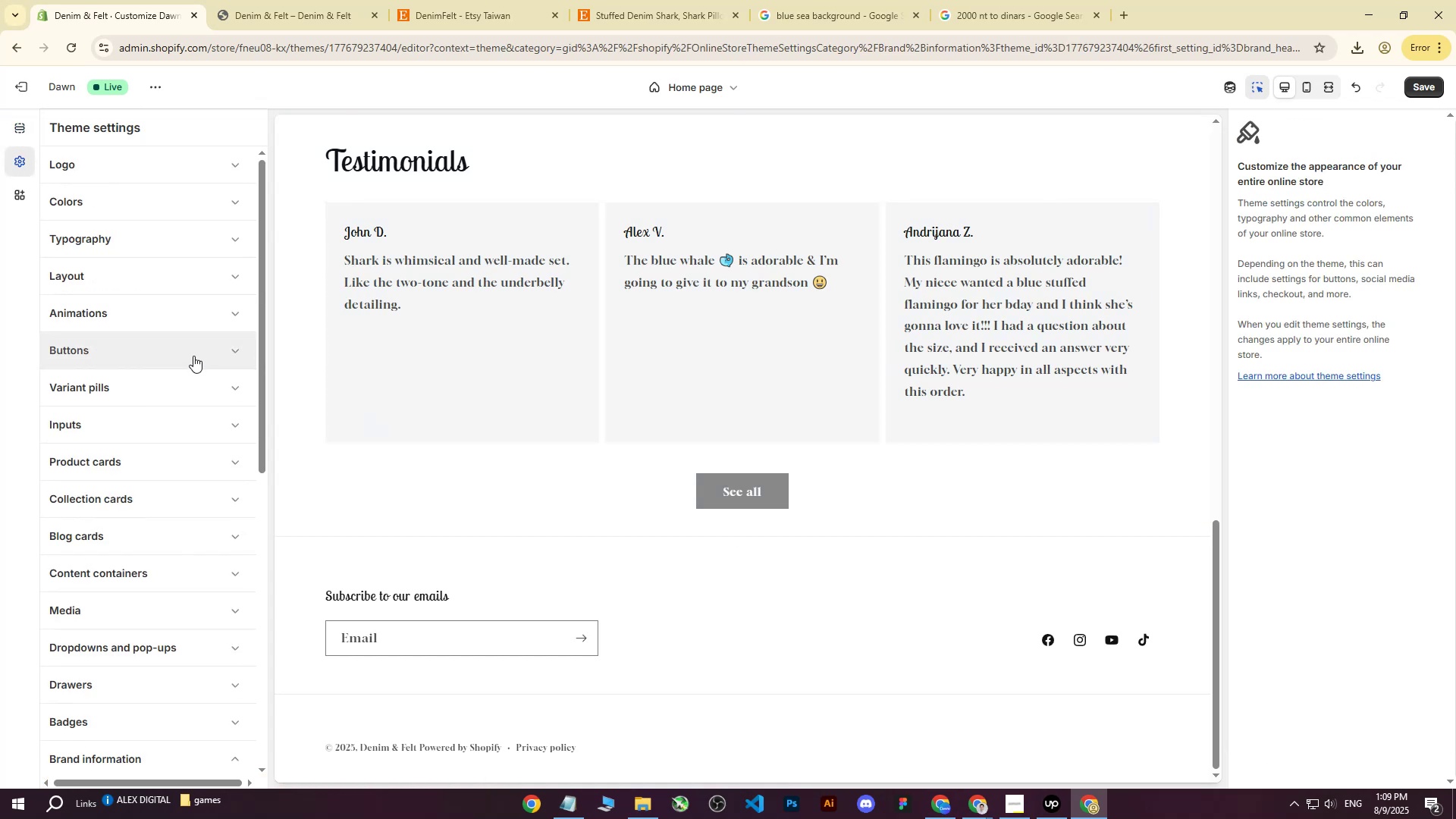 
scroll: coordinate [149, 401], scroll_direction: up, amount: 2.0
 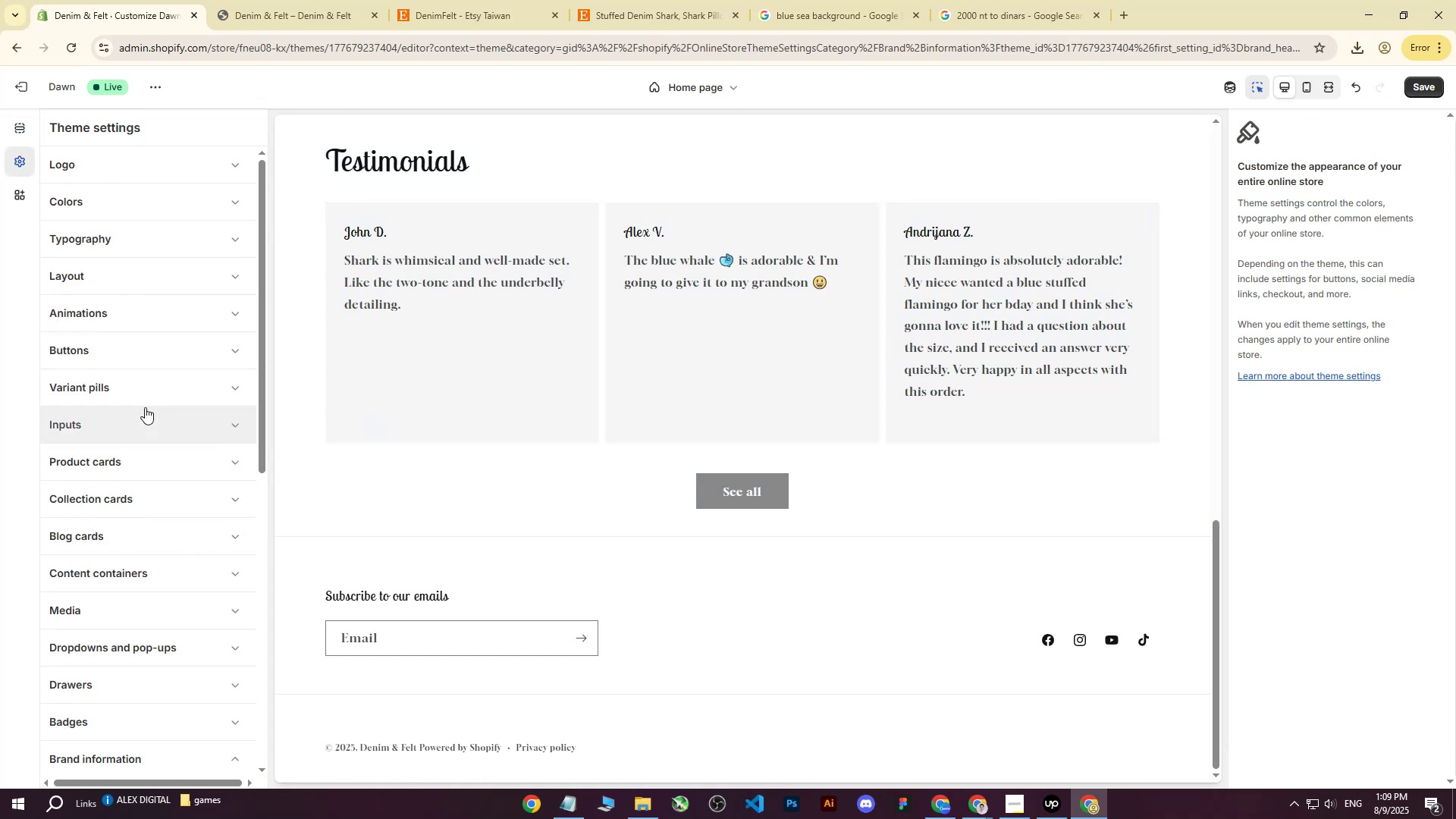 
scroll: coordinate [139, 550], scroll_direction: down, amount: 5.0
 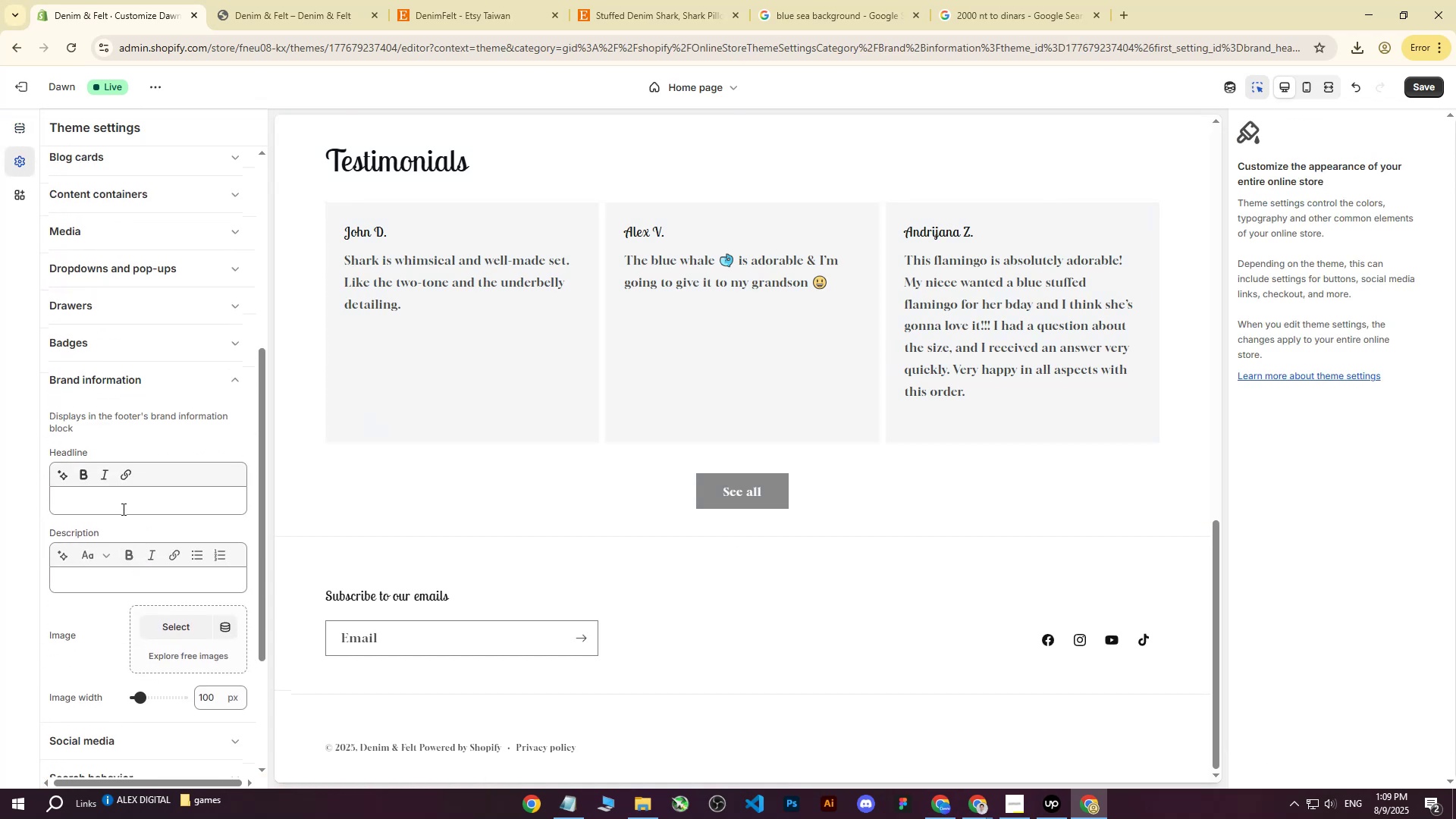 
left_click([122, 506])
 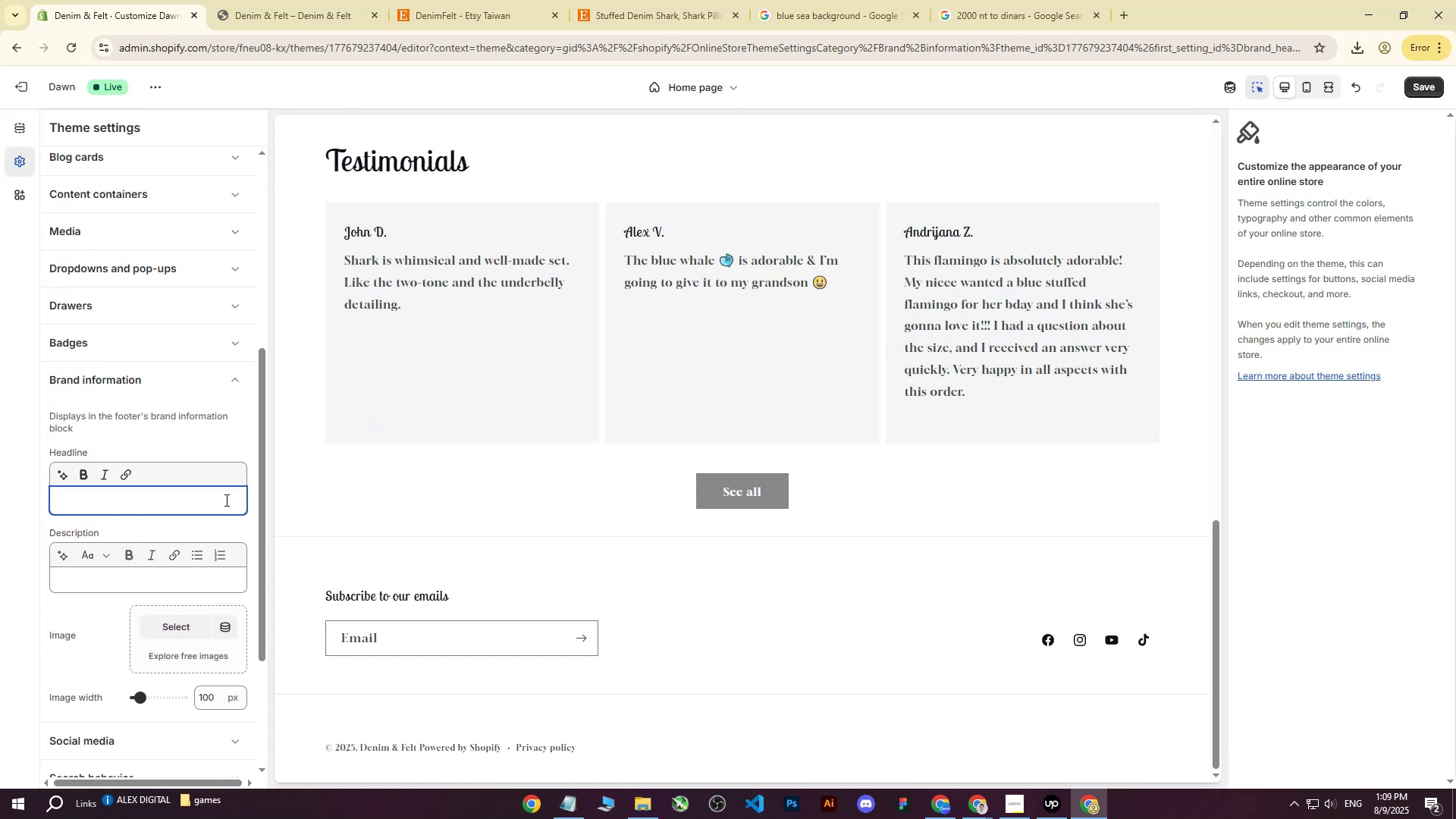 
key(CapsLock)
 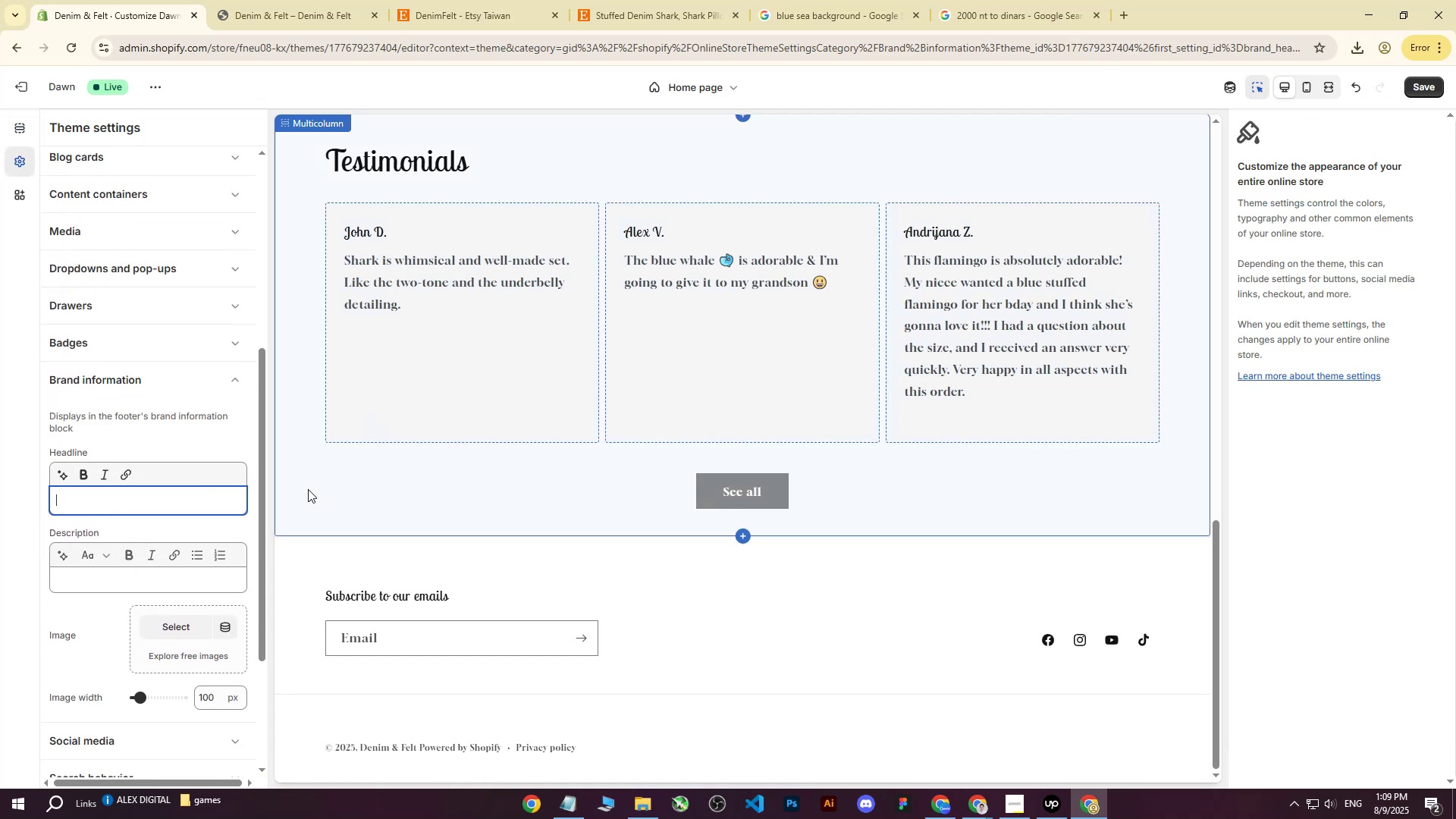 
key(T)
 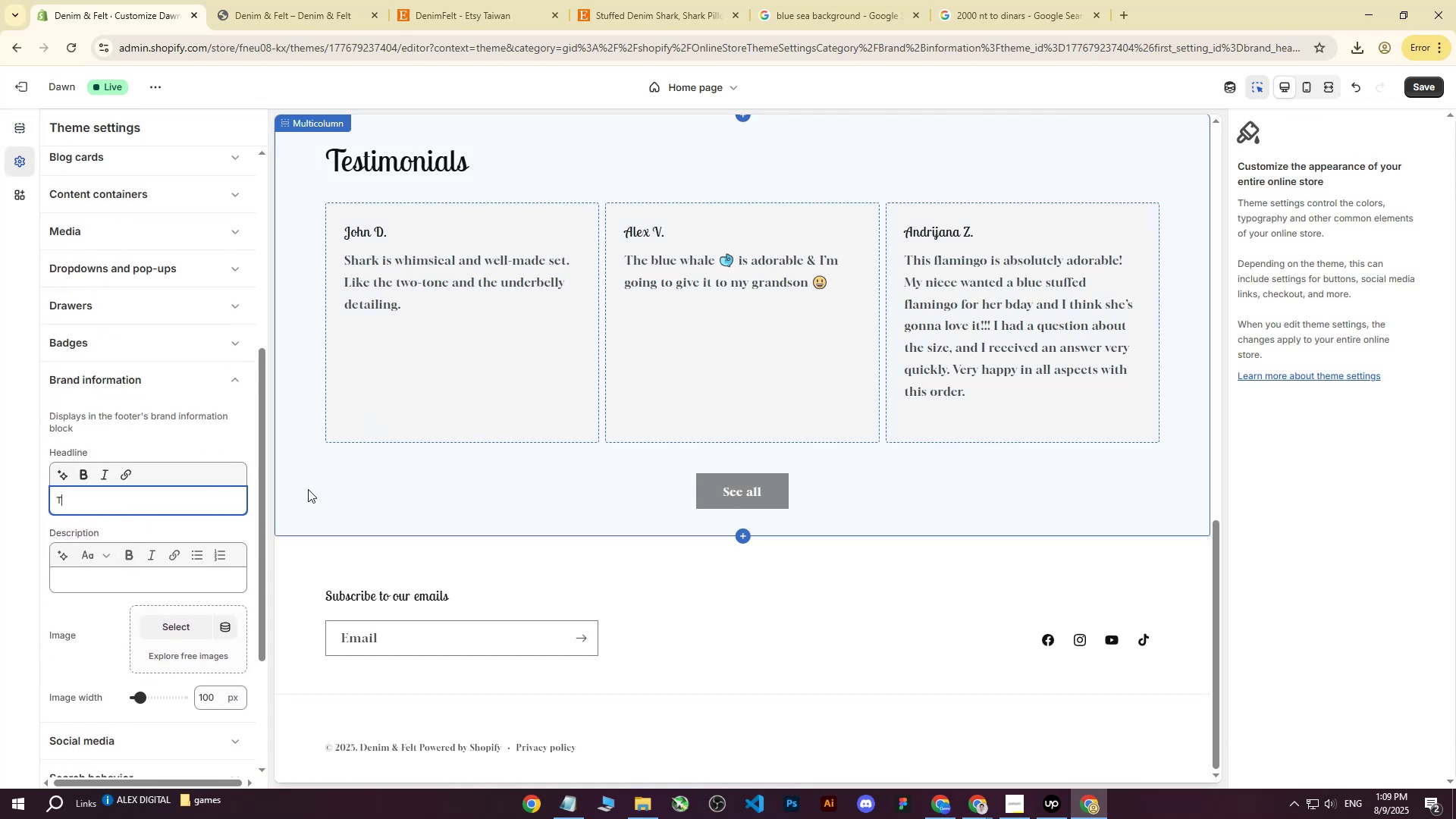 
key(CapsLock)
 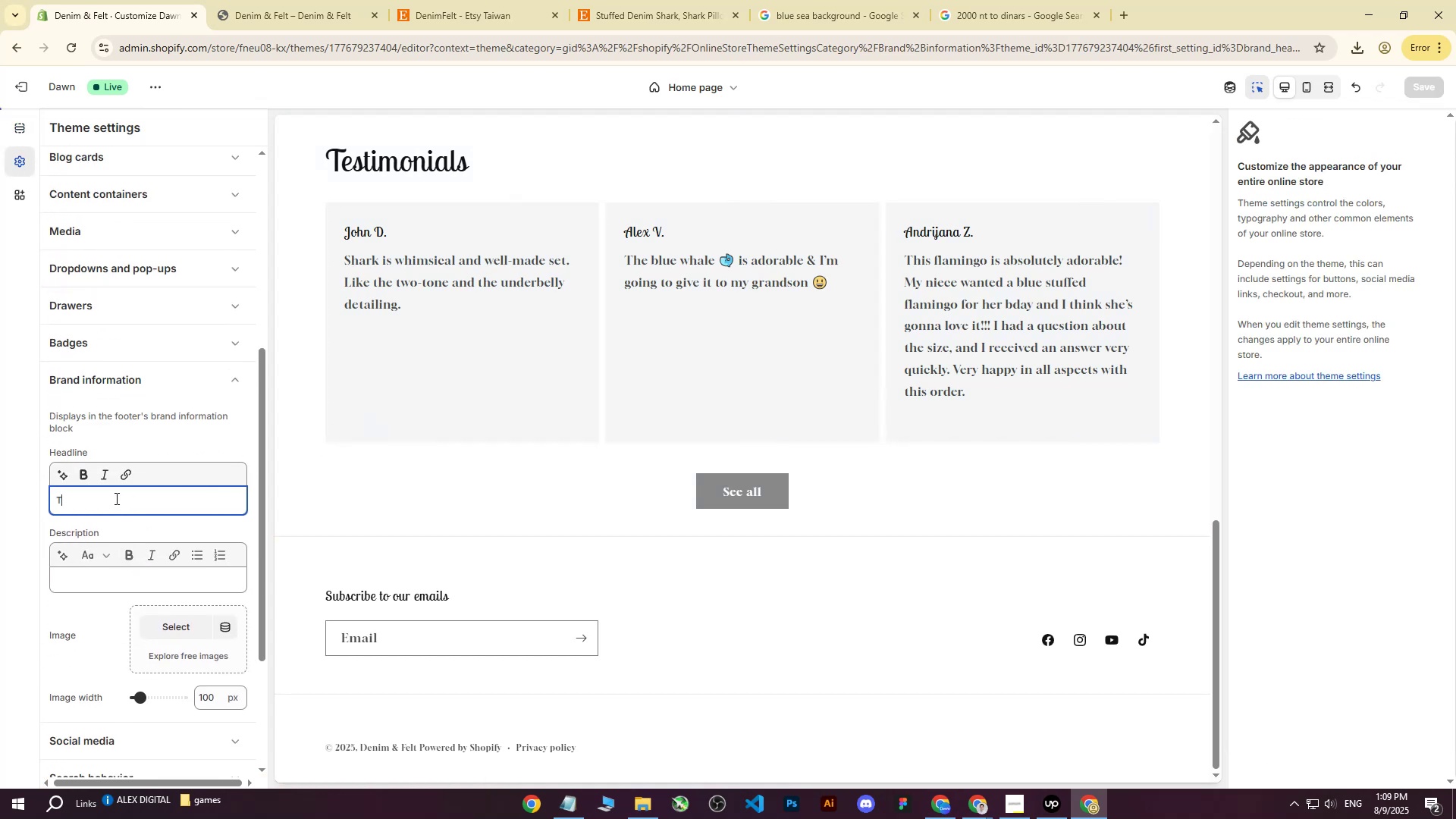 
left_click_drag(start_coordinate=[96, 503], to_coordinate=[39, 504])
 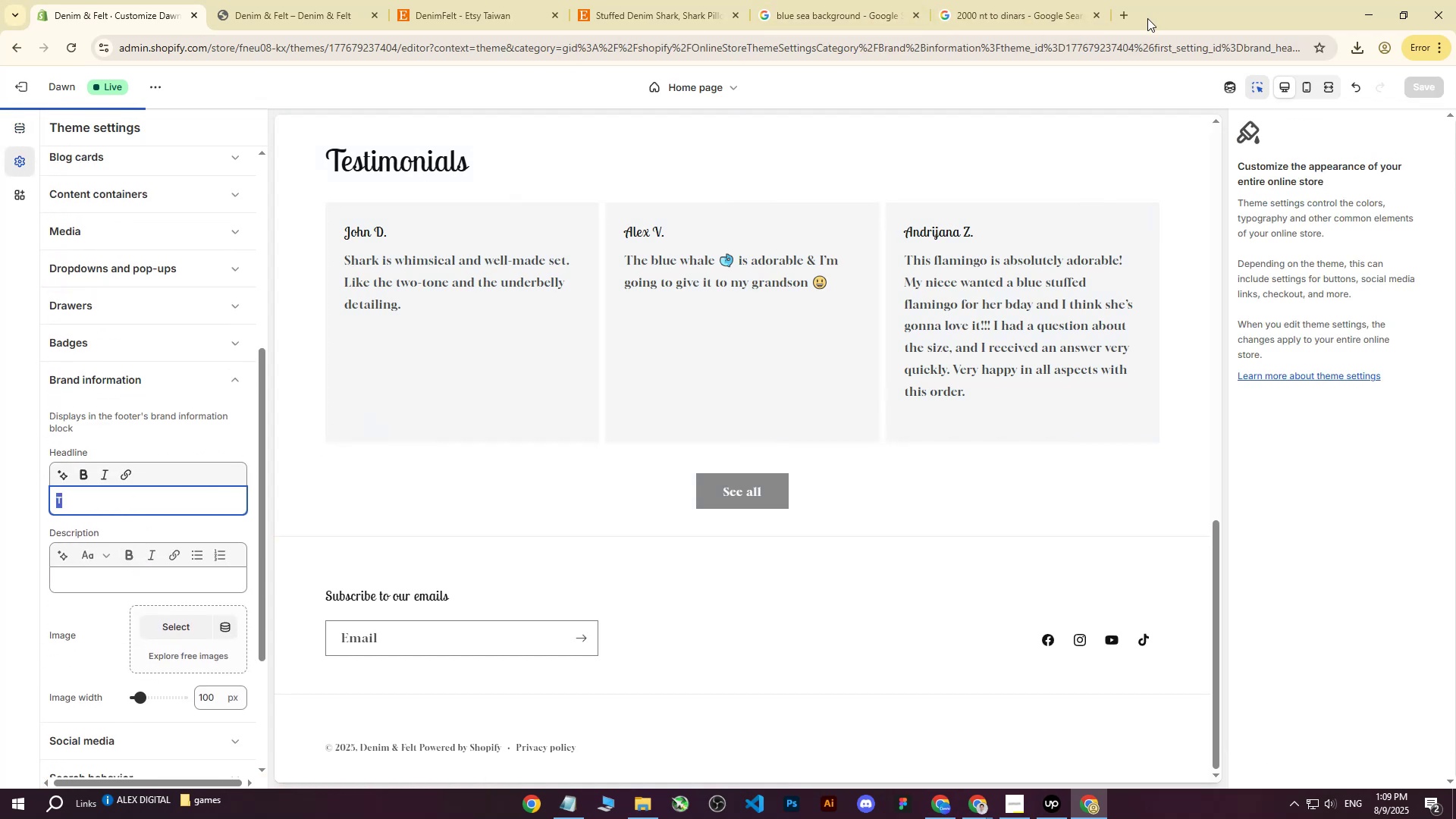 
left_click([1119, 16])
 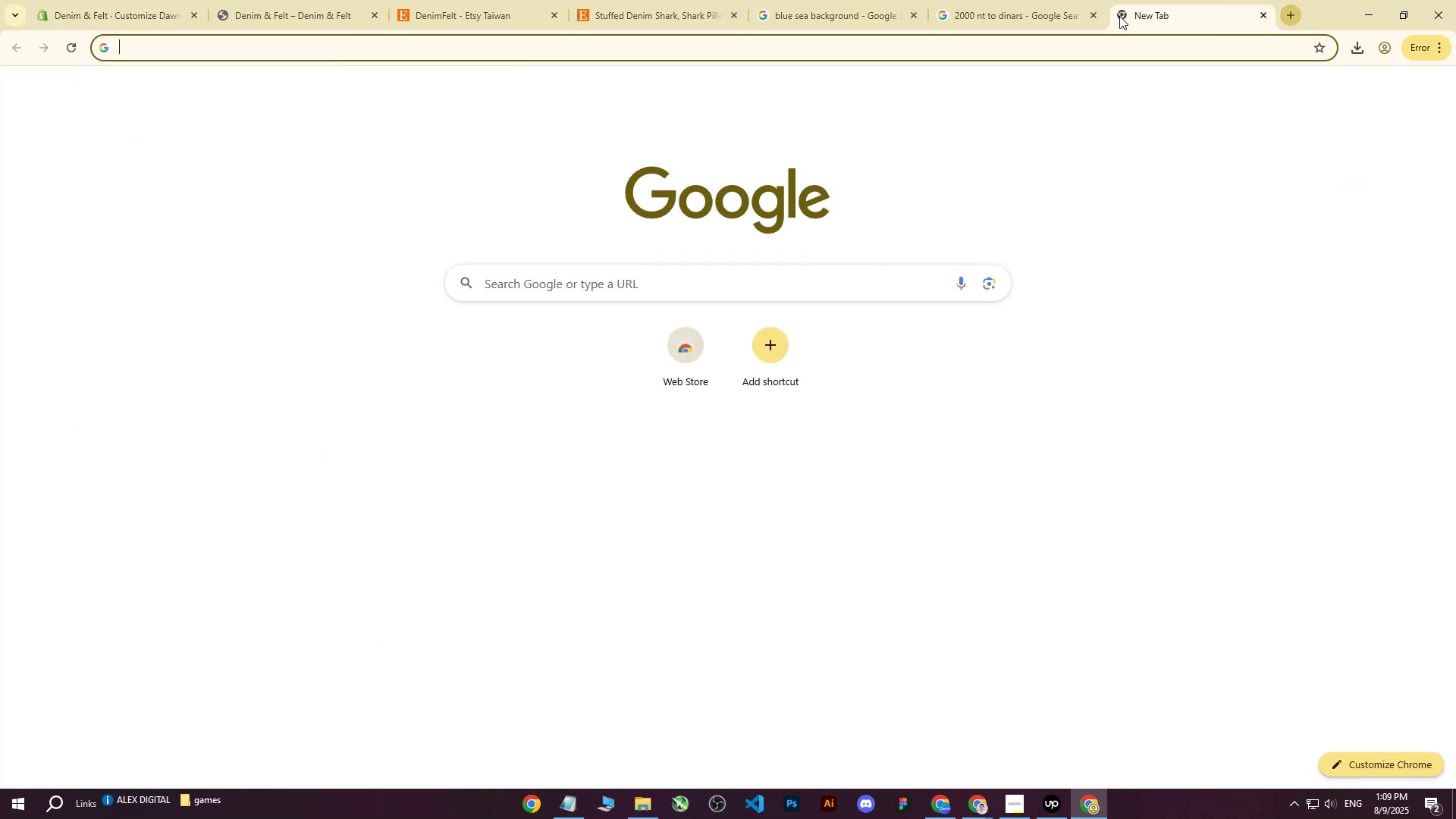 
type(chat gpt )
 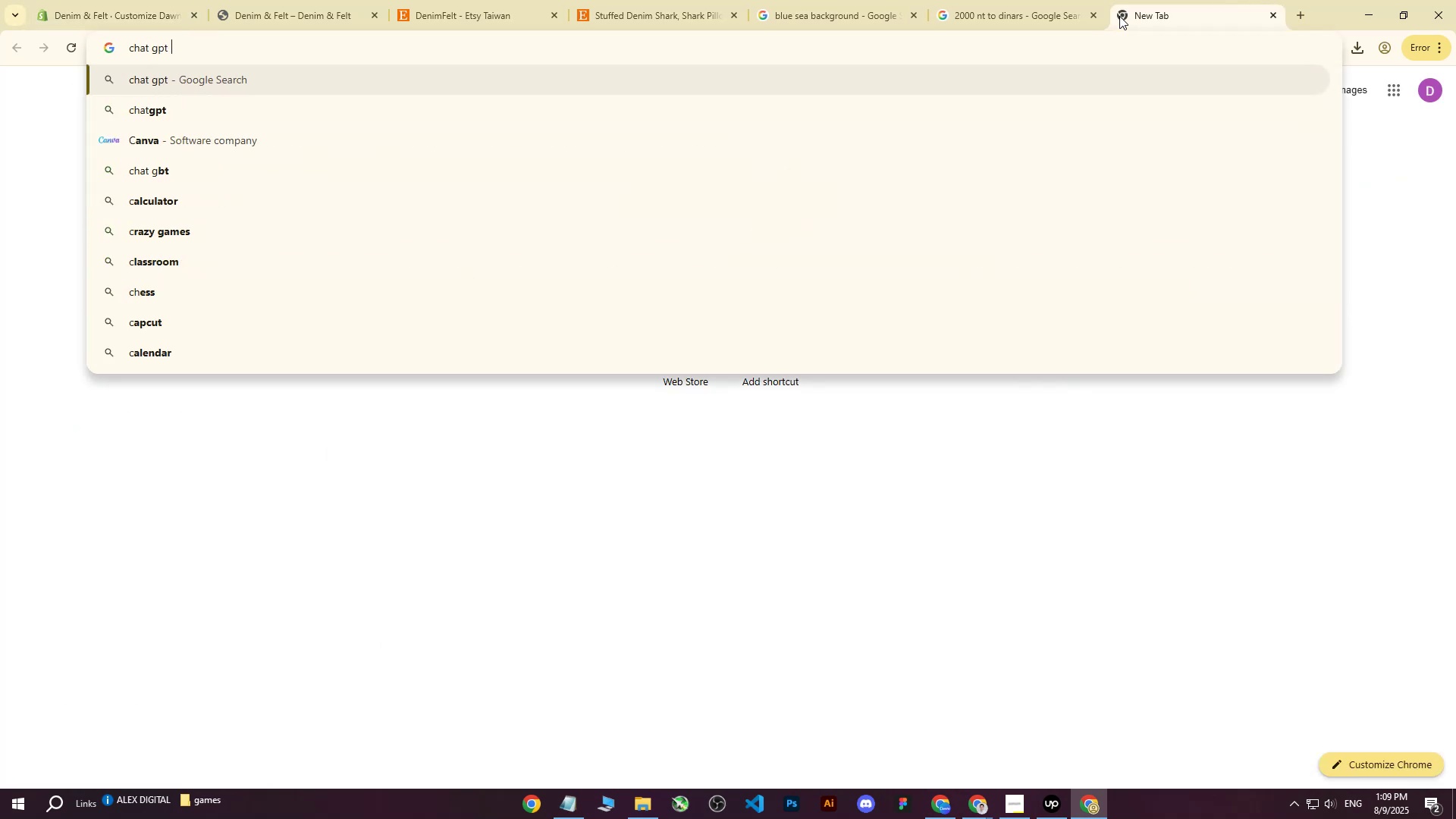 
key(Enter)
 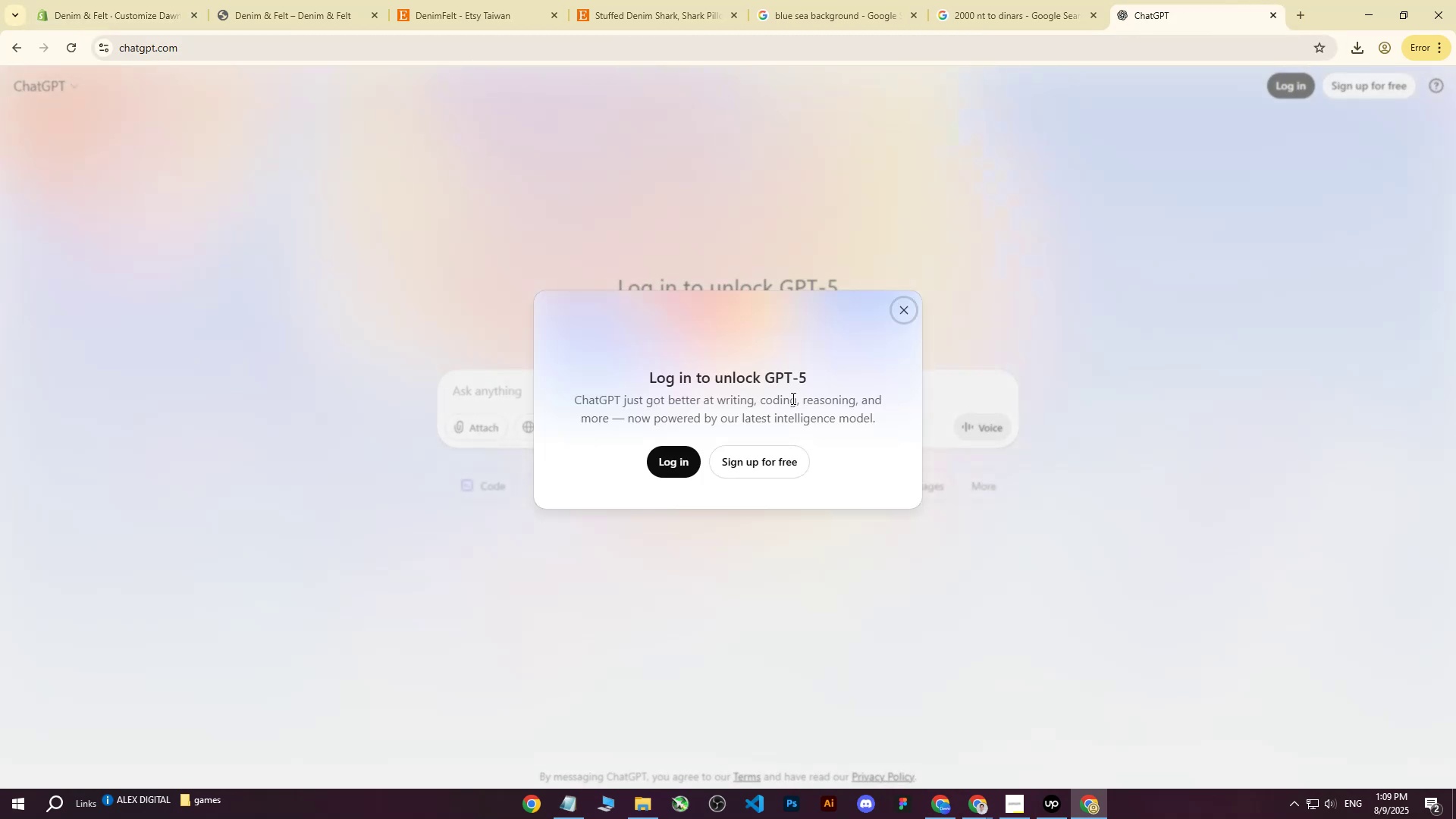 
double_click([585, 406])
 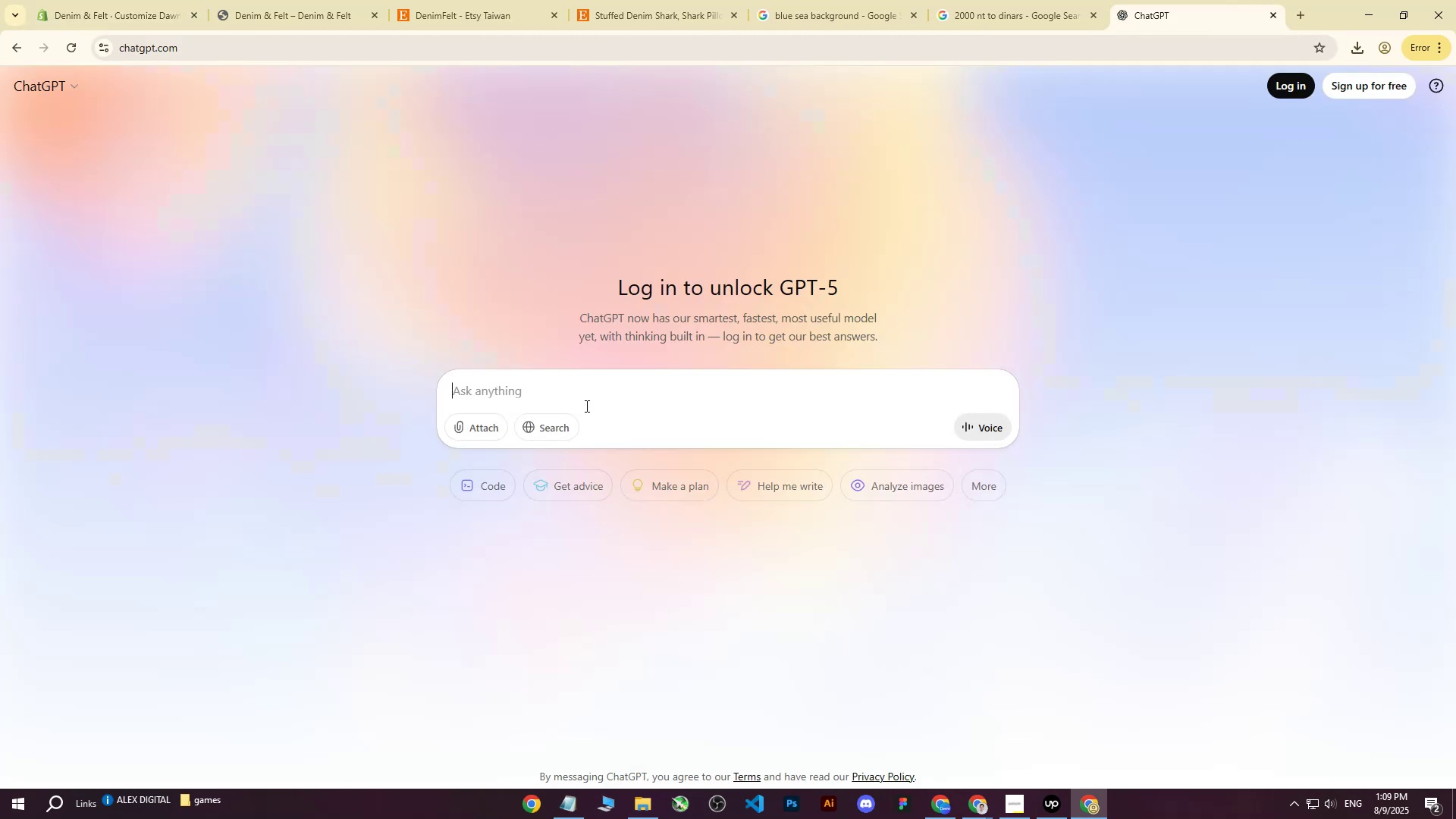 
type(write me article about )
 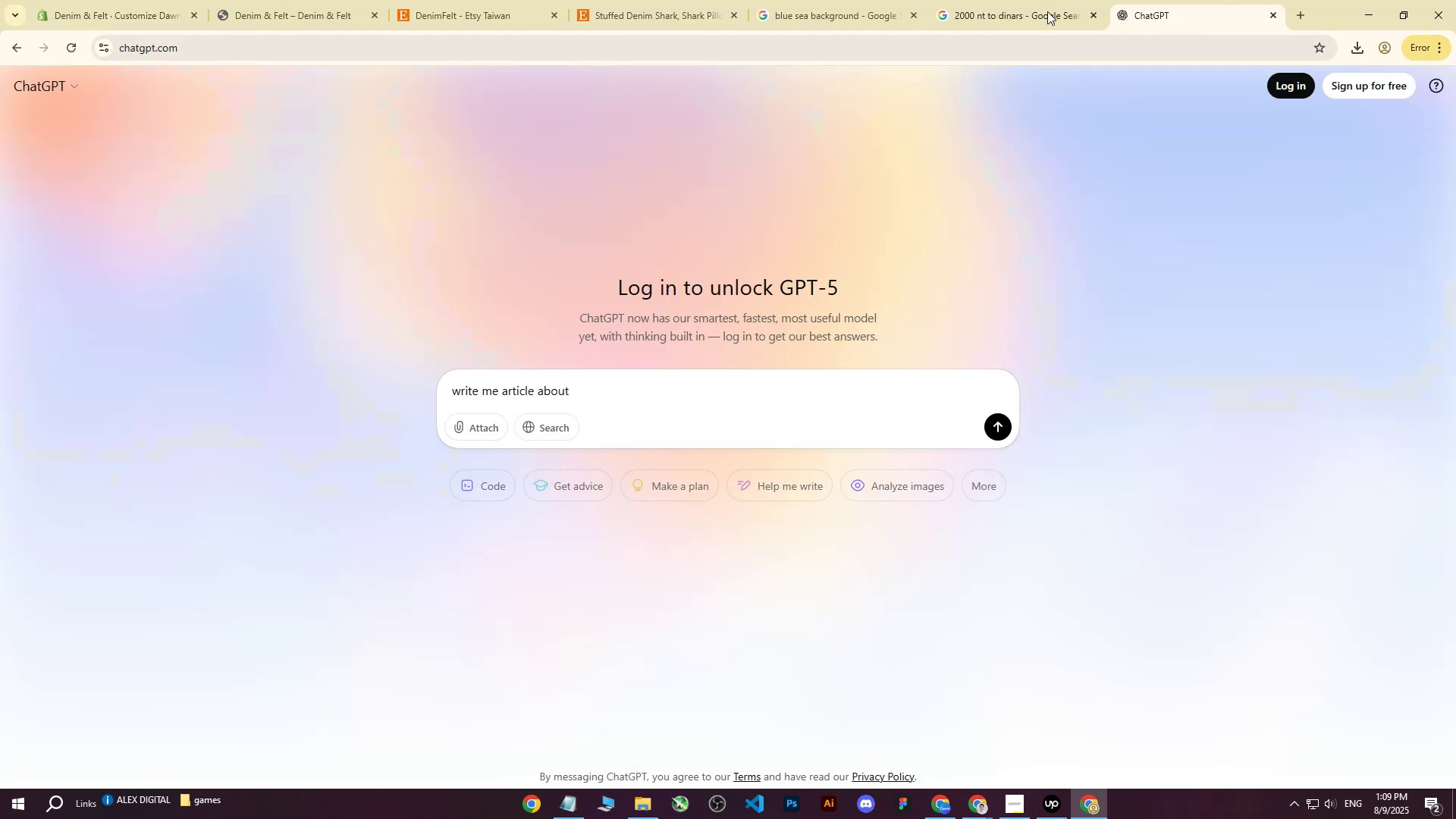 
left_click([1015, 0])
 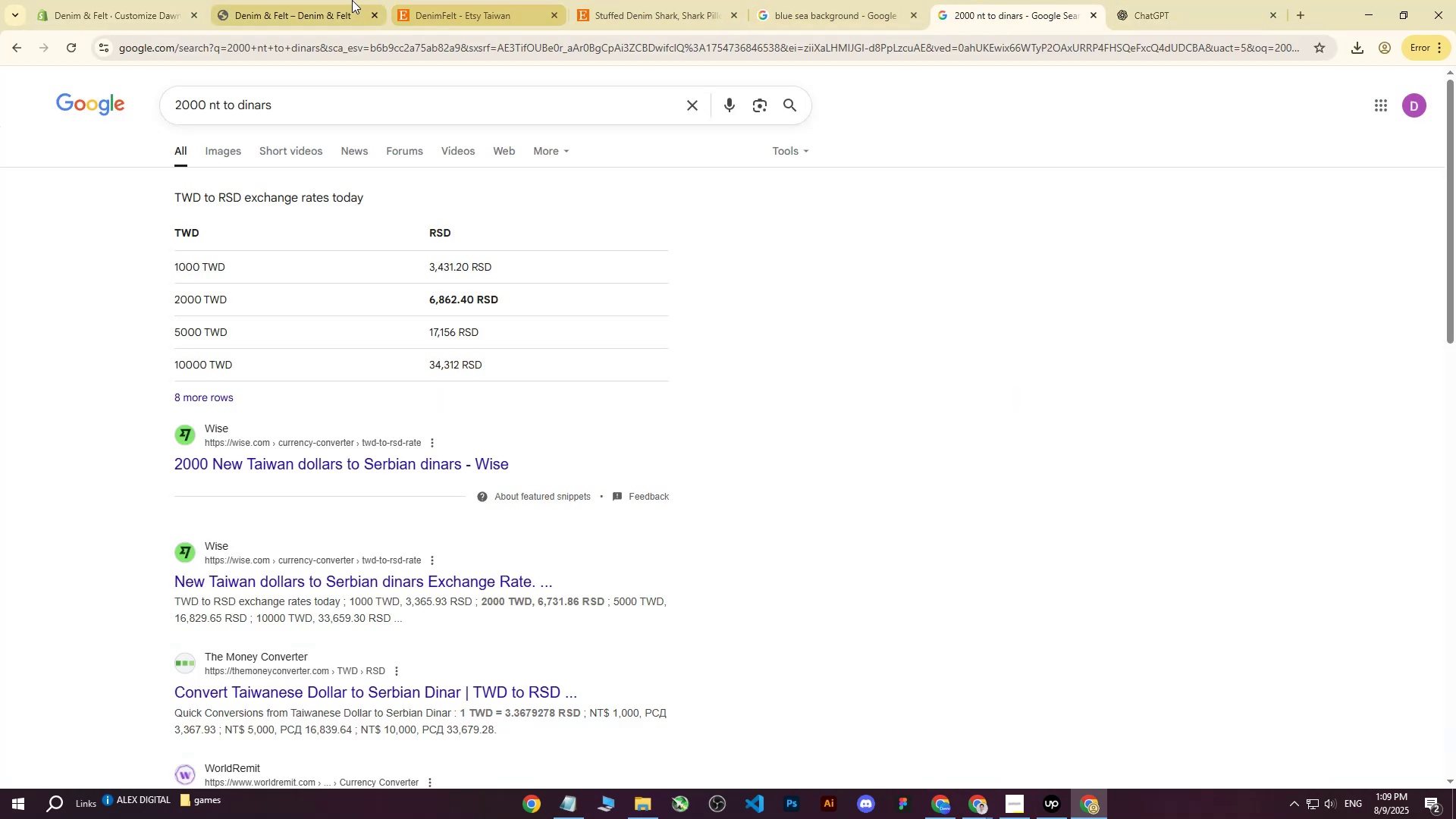 
left_click([316, 0])
 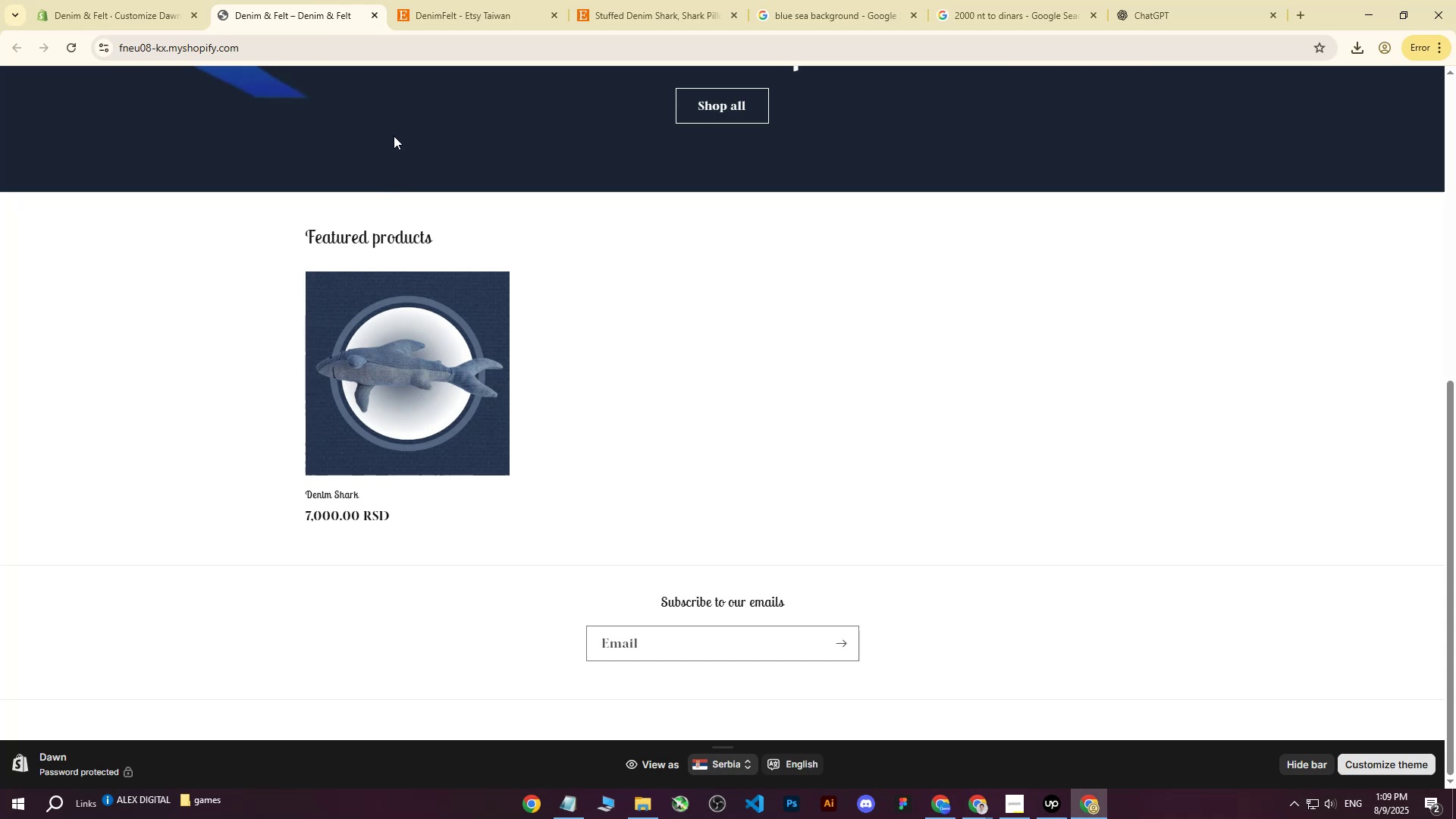 
scroll: coordinate [499, 308], scroll_direction: up, amount: 14.0
 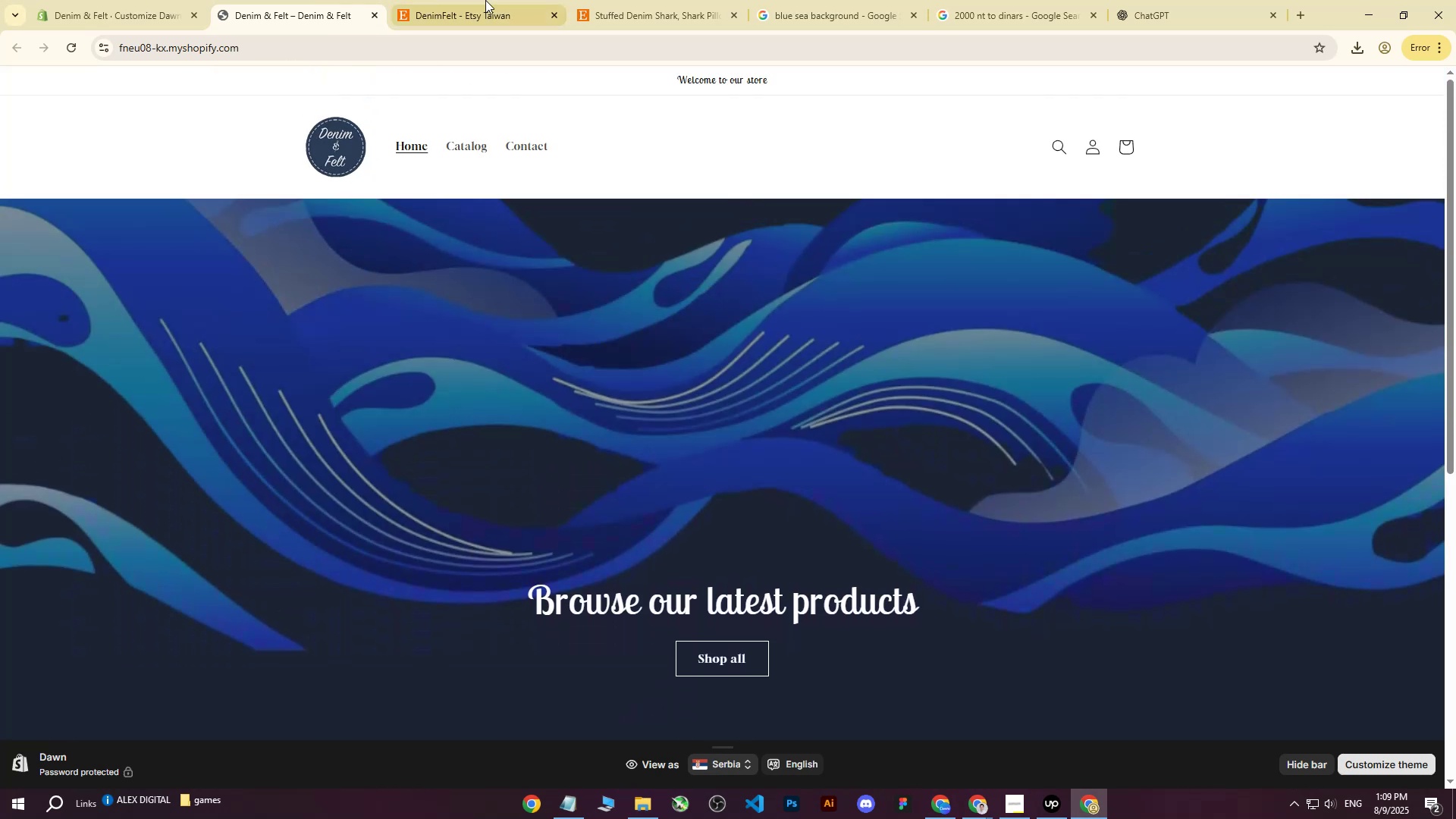 
left_click([495, 0])
 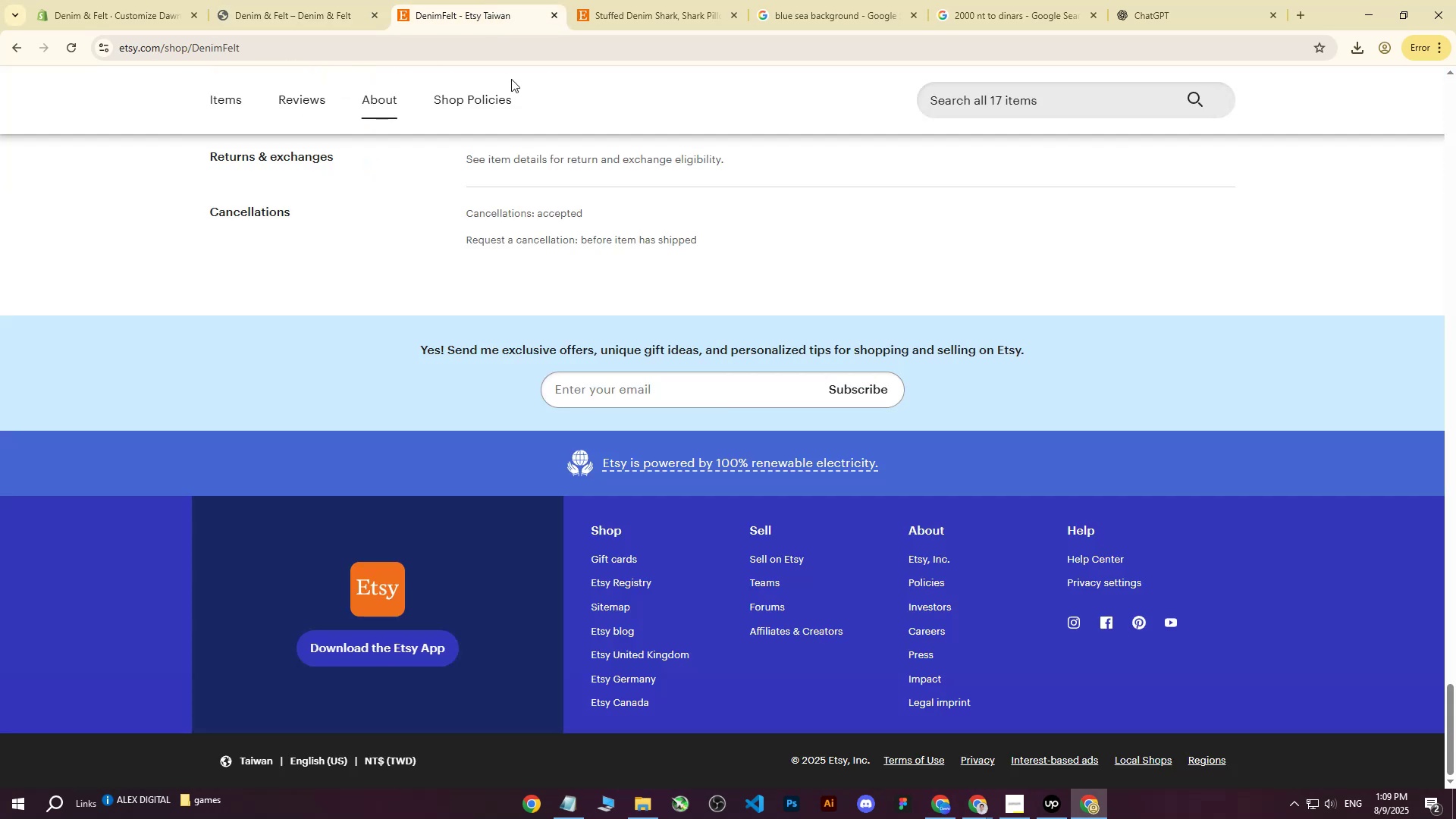 
scroll: coordinate [601, 303], scroll_direction: up, amount: 4.0
 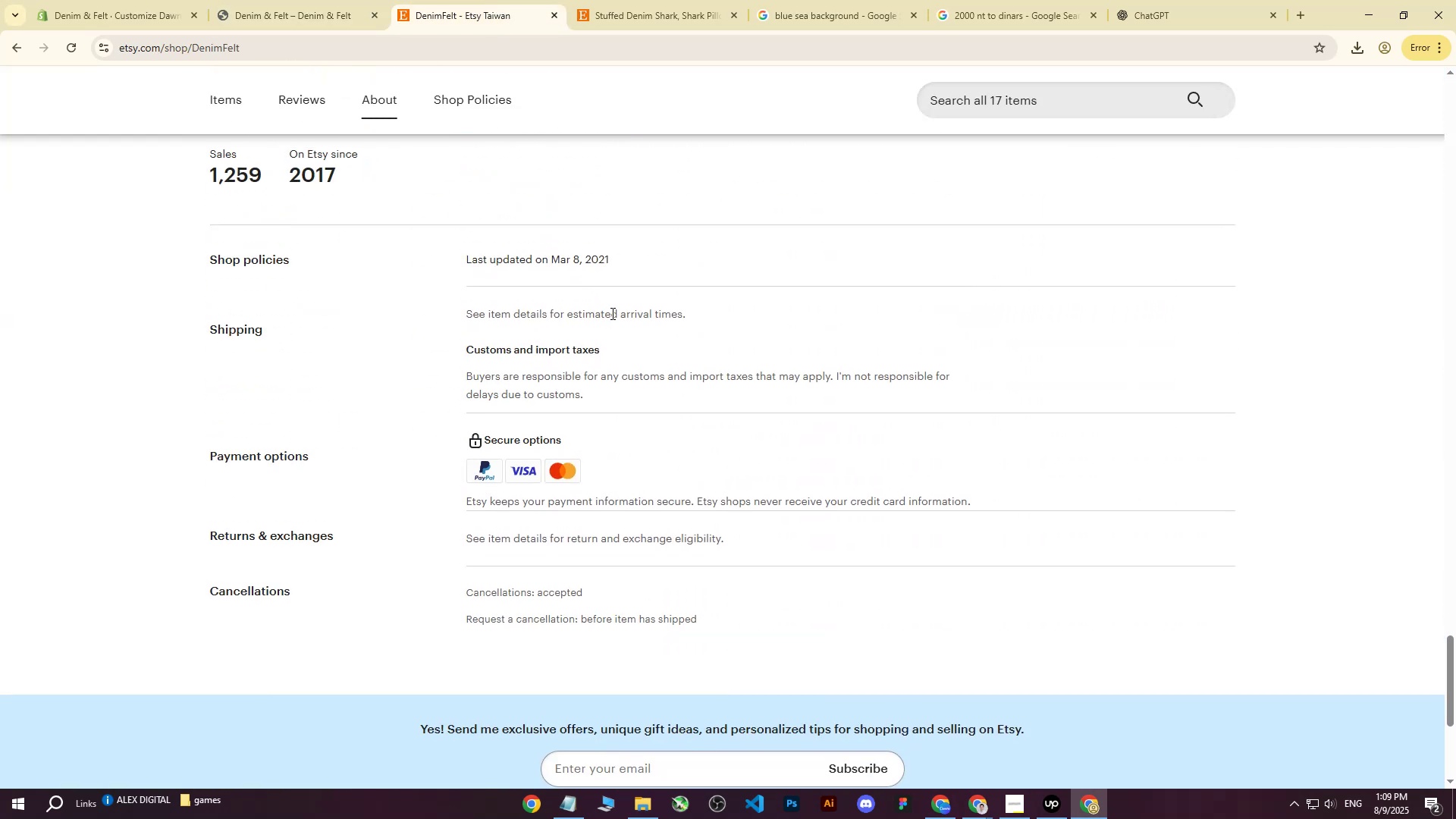 
scroll: coordinate [612, 306], scroll_direction: down, amount: 7.0
 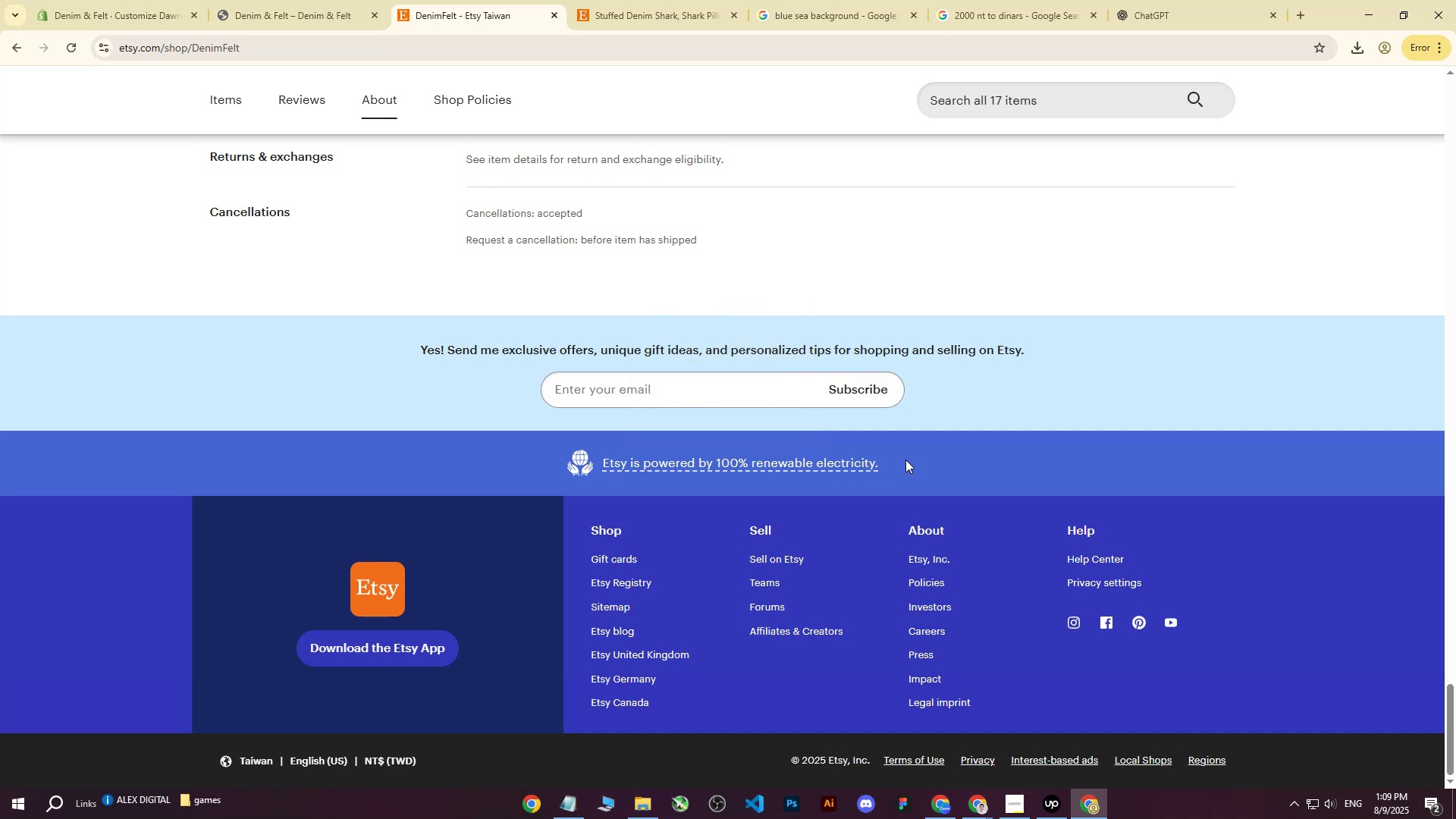 
scroll: coordinate [637, 364], scroll_direction: up, amount: 68.0
 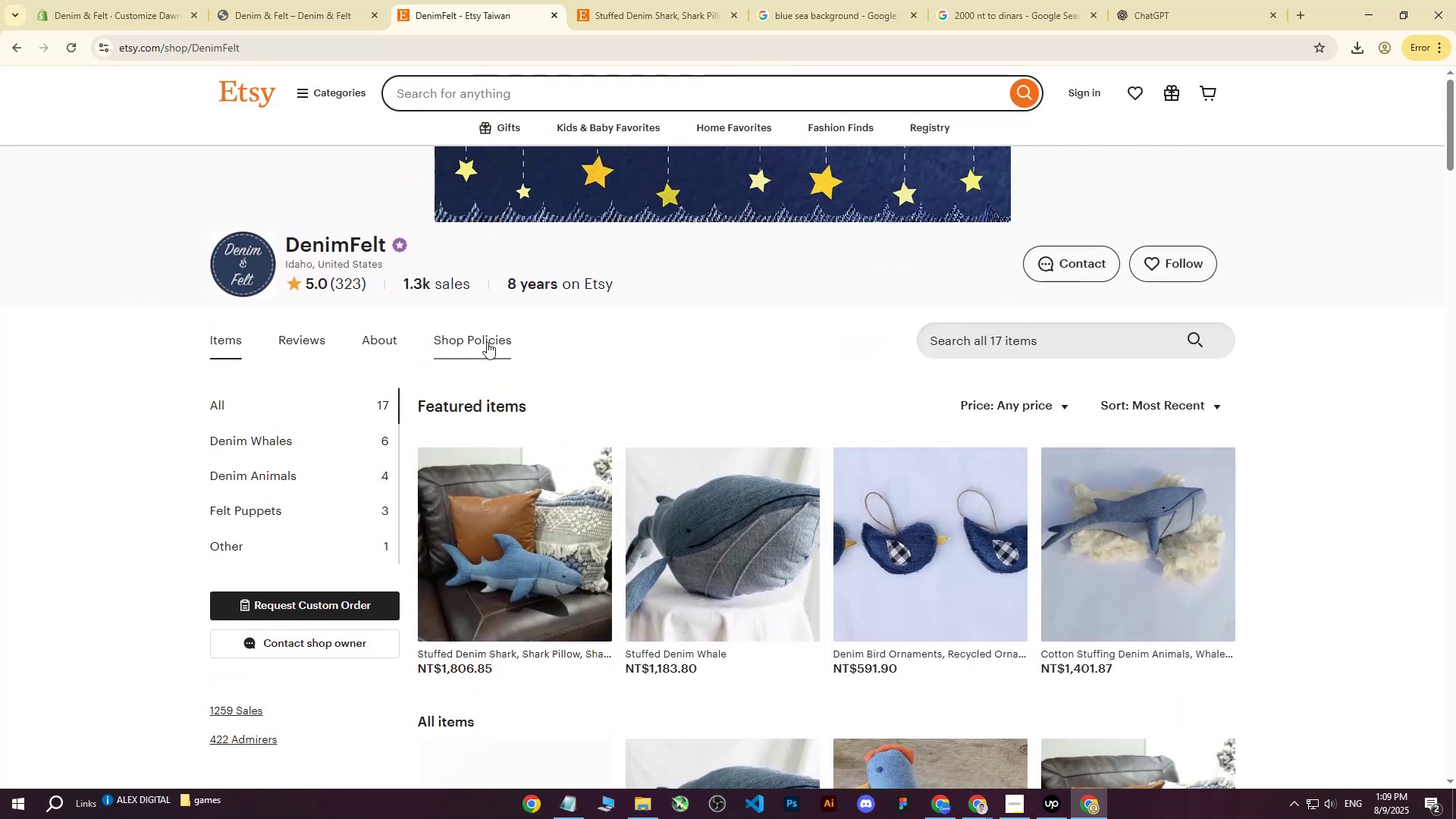 
left_click([388, 338])
 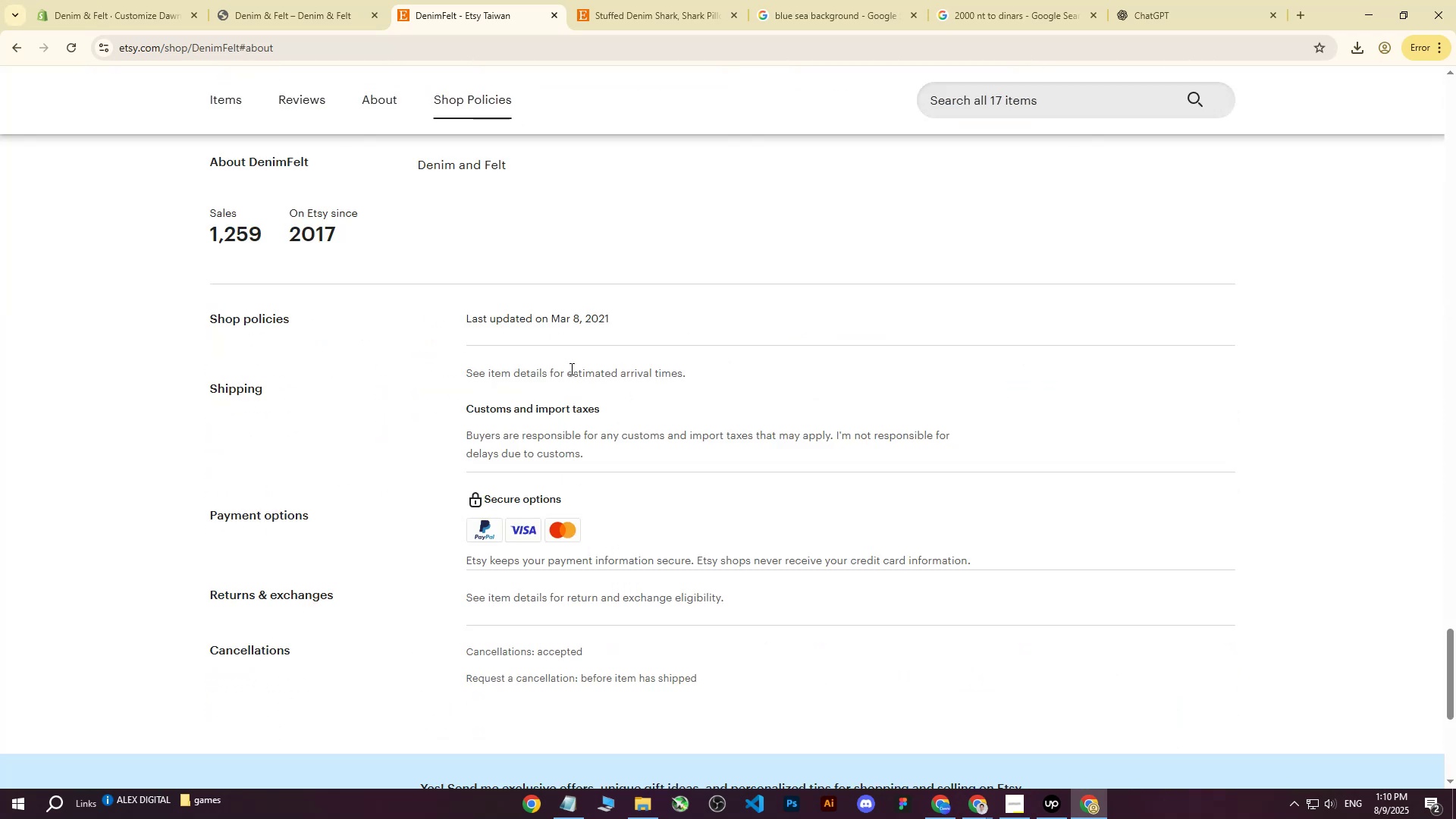 
scroll: coordinate [569, 369], scroll_direction: none, amount: 0.0
 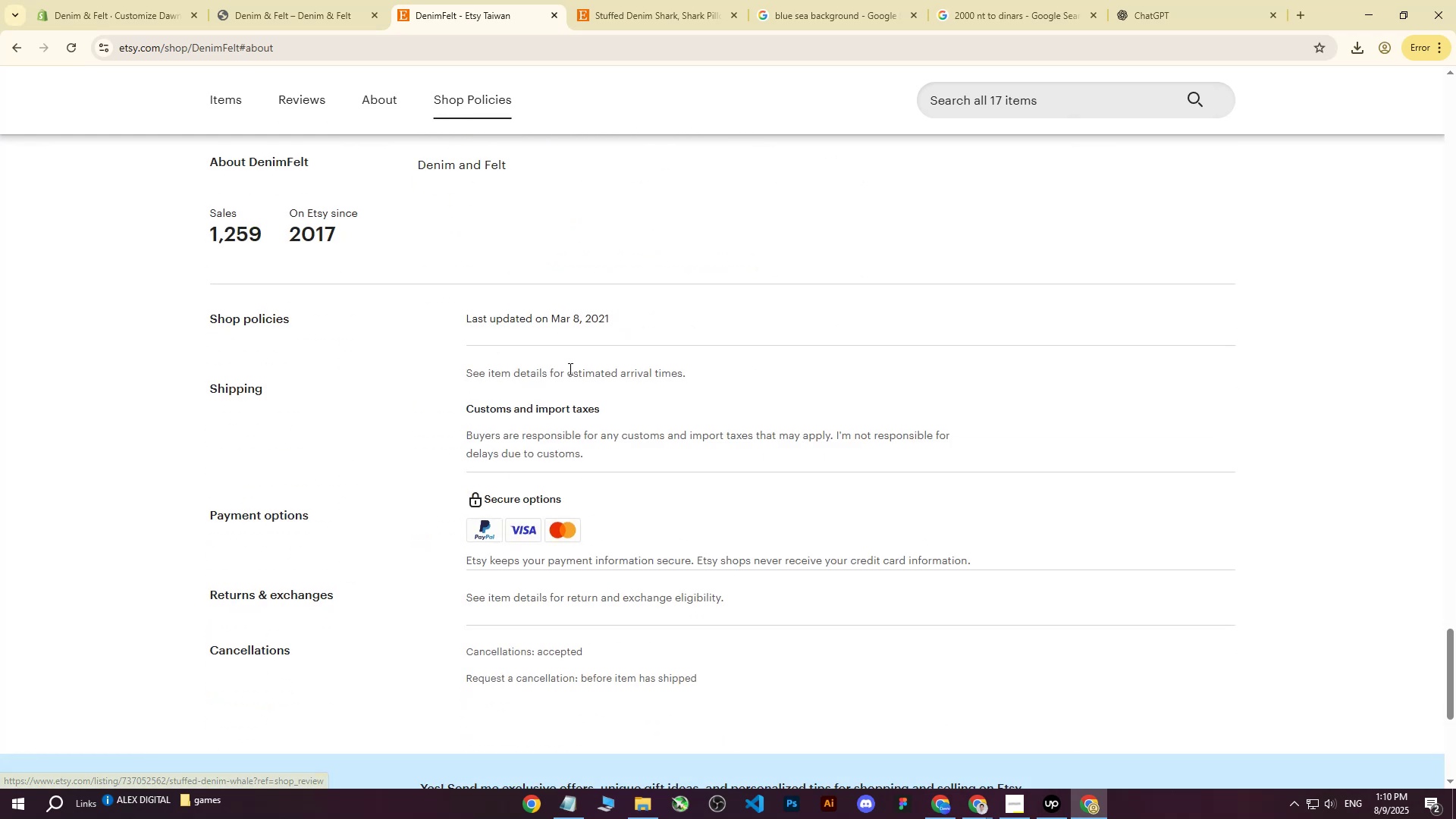 
scroll: coordinate [568, 369], scroll_direction: down, amount: 4.0
 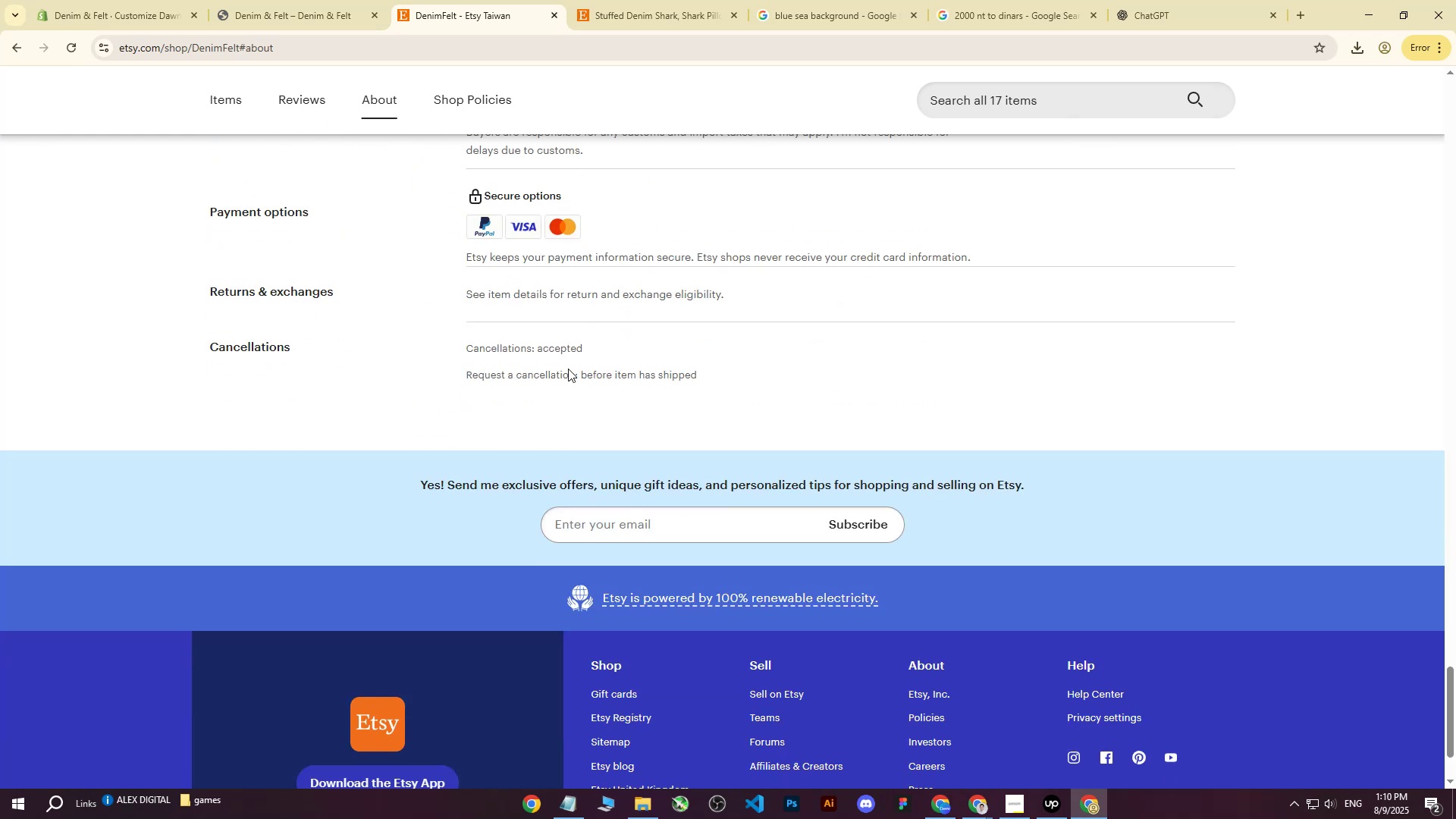 
scroll: coordinate [564, 353], scroll_direction: up, amount: 11.0
 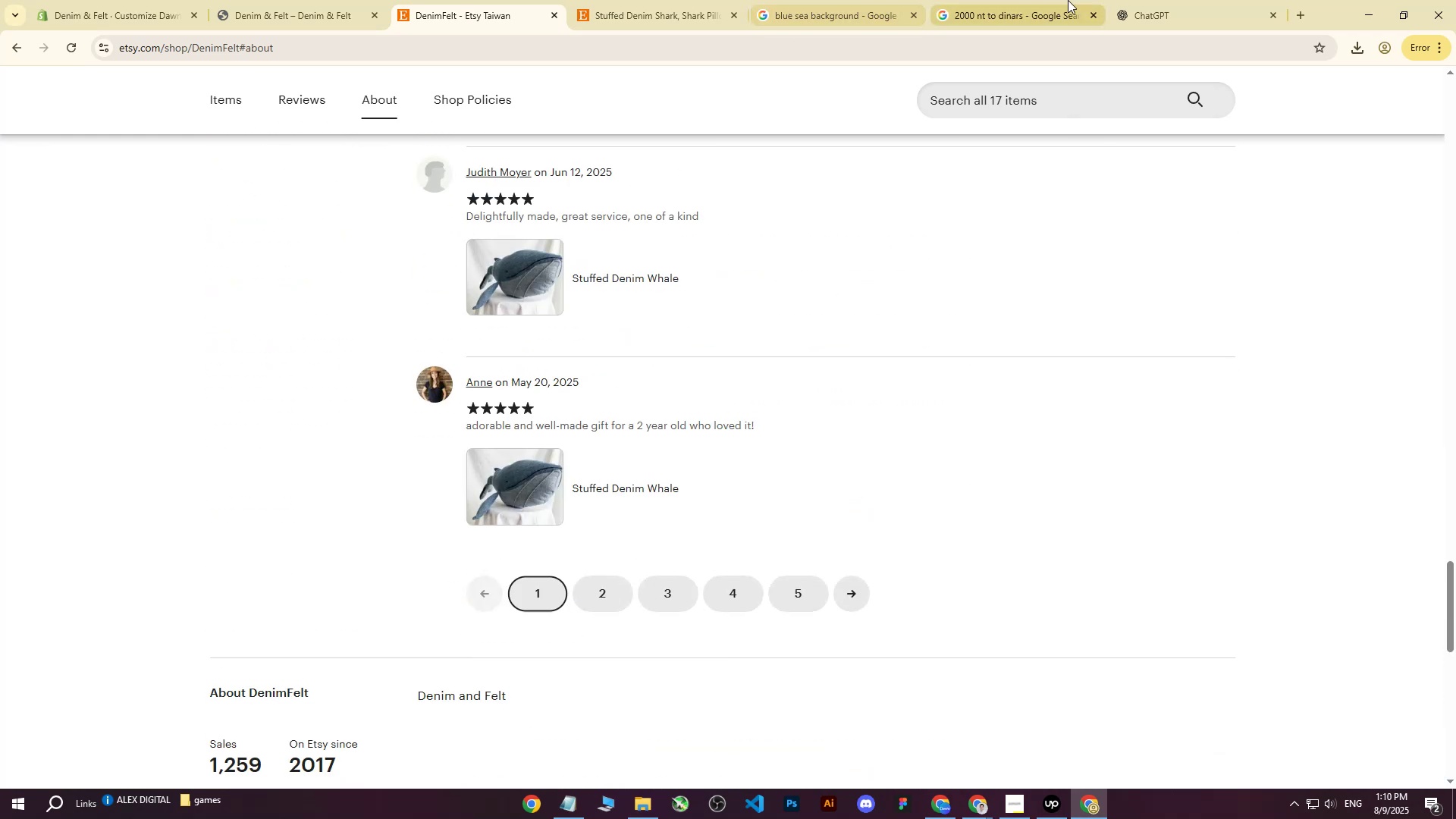 
left_click([1112, 0])
 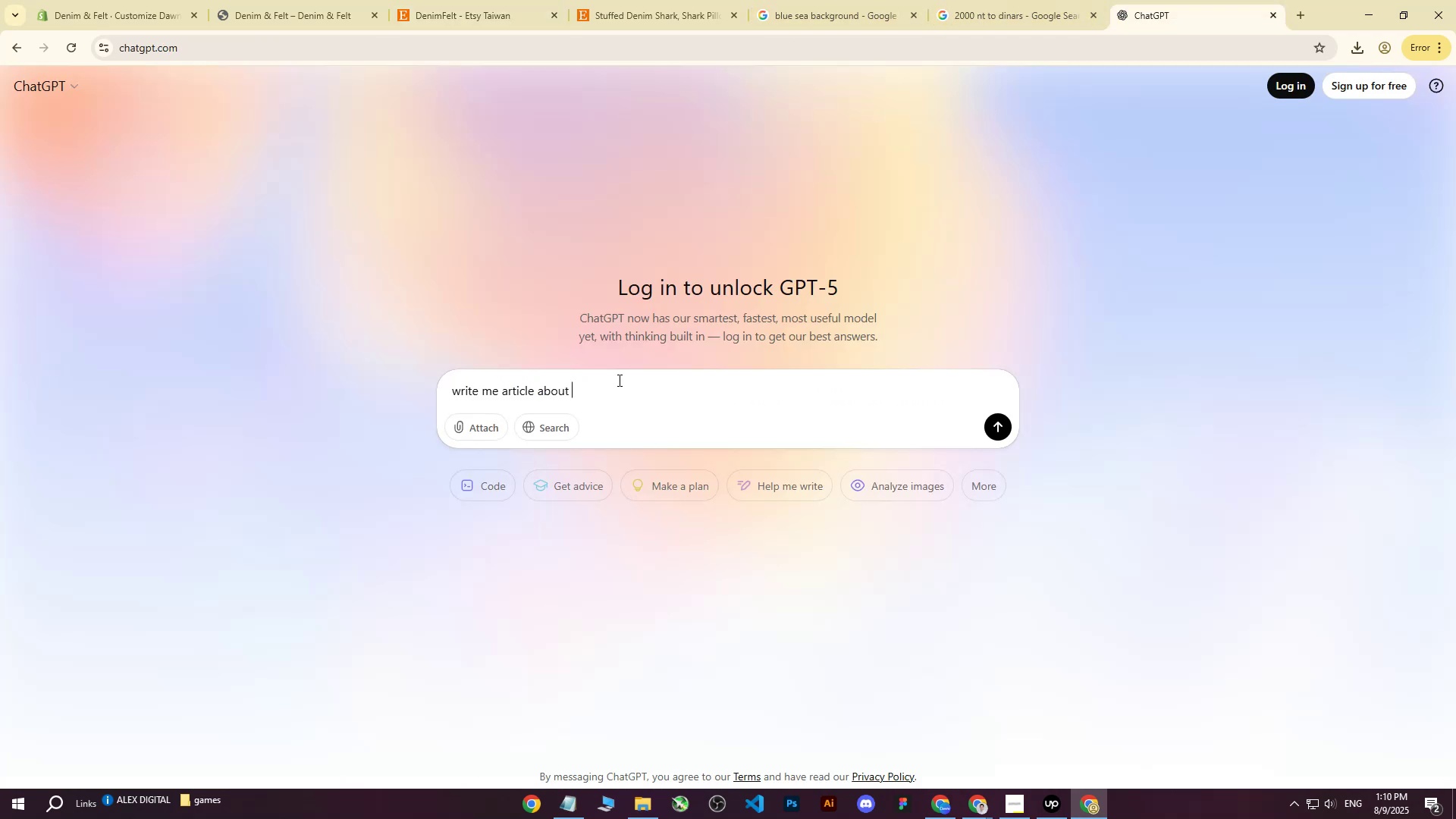 
type(company denim ^)
key(Backspace)
type(& felt )
key(Backspace)
type(=)
key(Backspace)
type(m )
key(Backspace)
key(Backspace)
type(, they are makmi)
key(Backspace)
key(Backspace)
type(ing toys out of )
 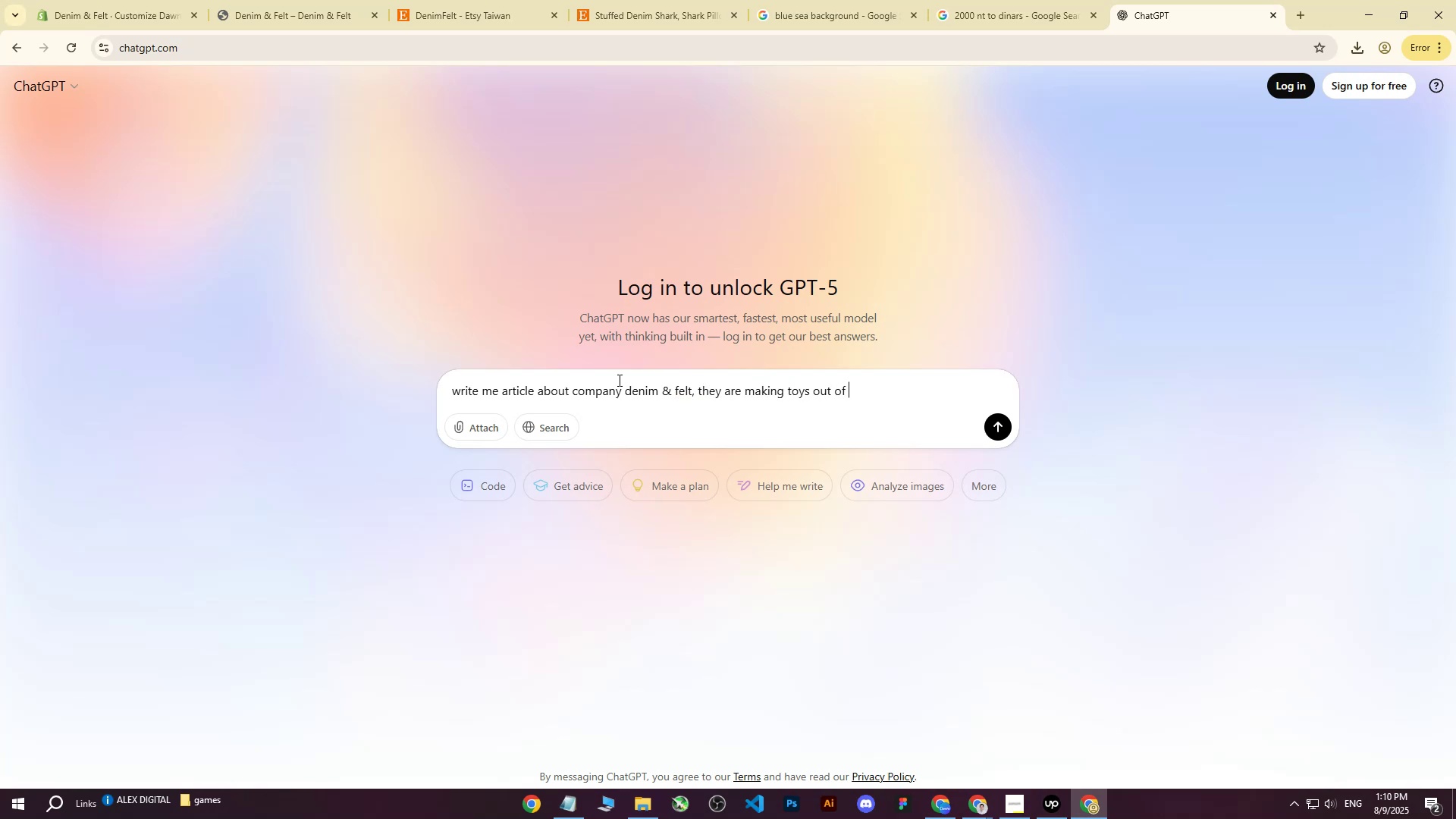 
type(recyclal)
key(Backspace)
type(ble textils)
 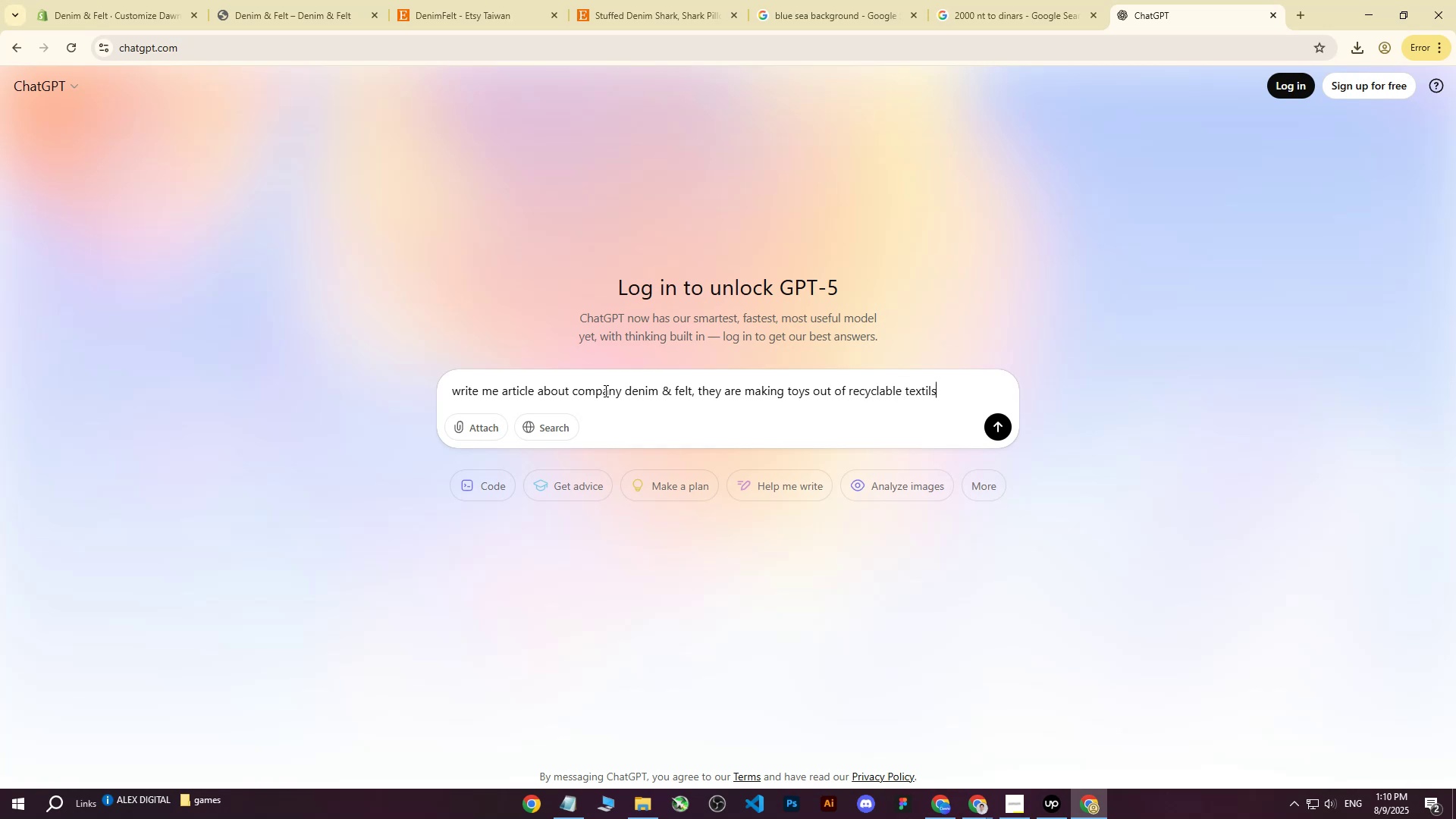 
key(Enter)
 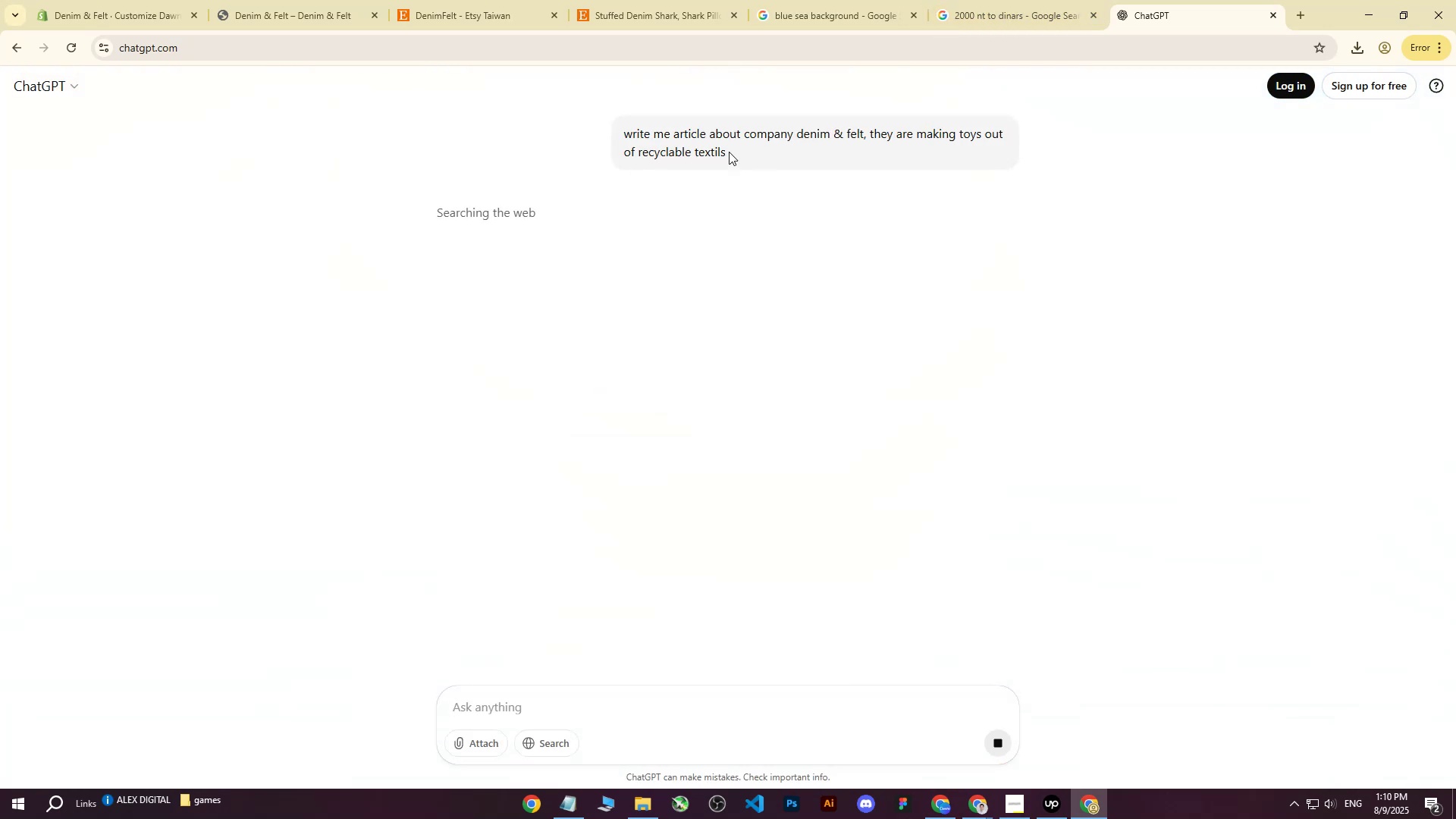 
double_click([360, 0])
 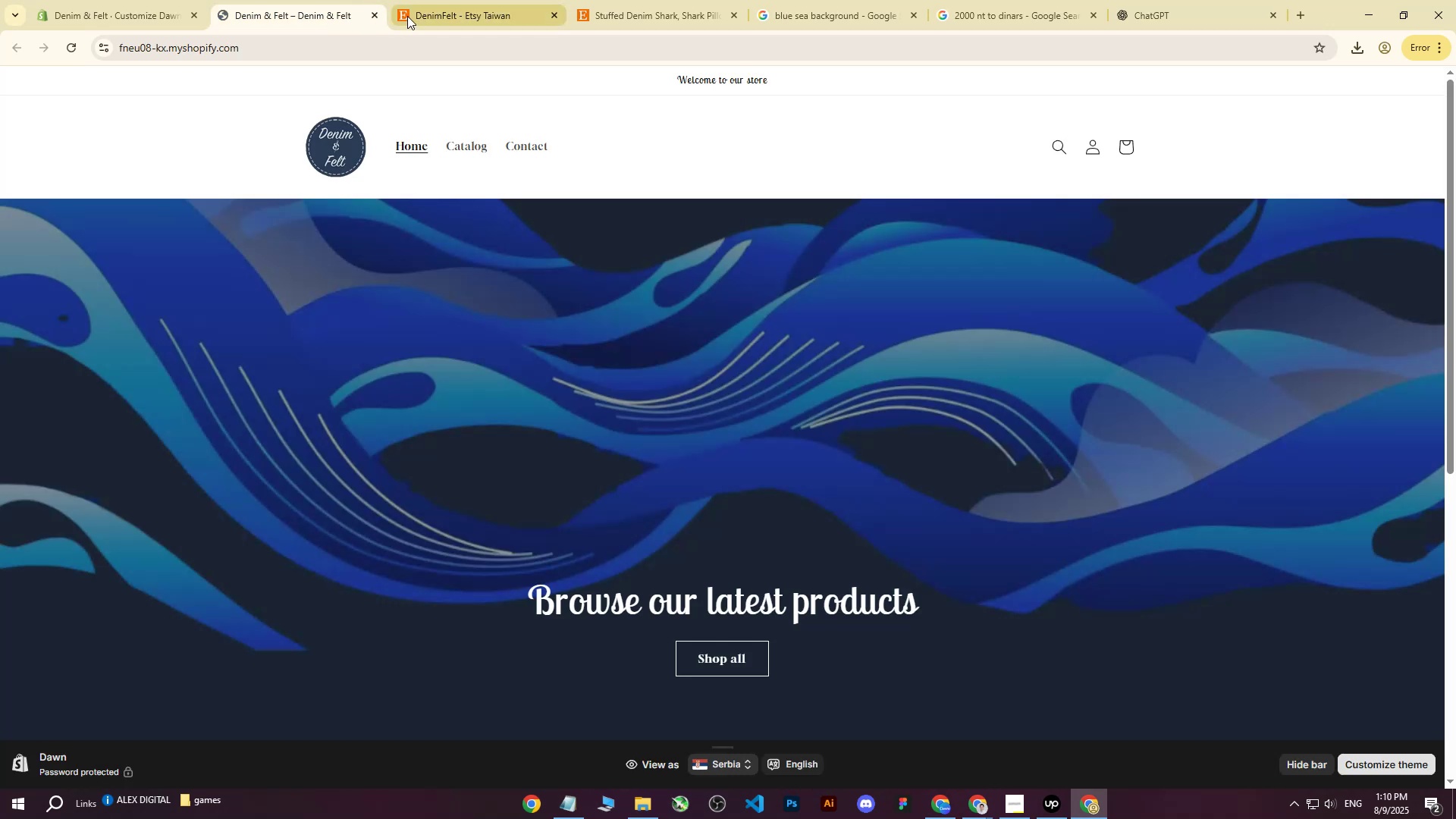 
left_click([434, 0])
 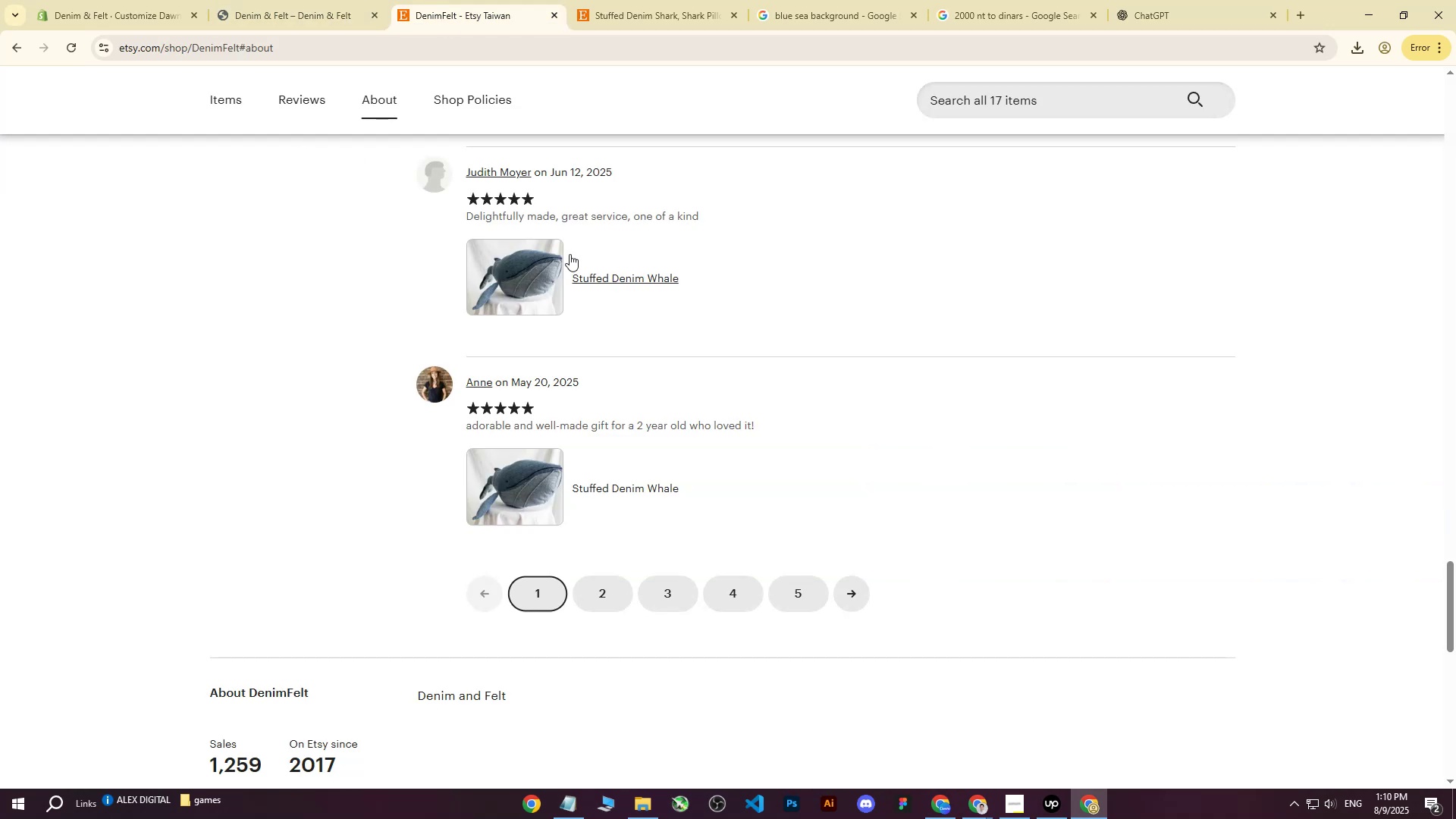 
scroll: coordinate [613, 340], scroll_direction: up, amount: 56.0
 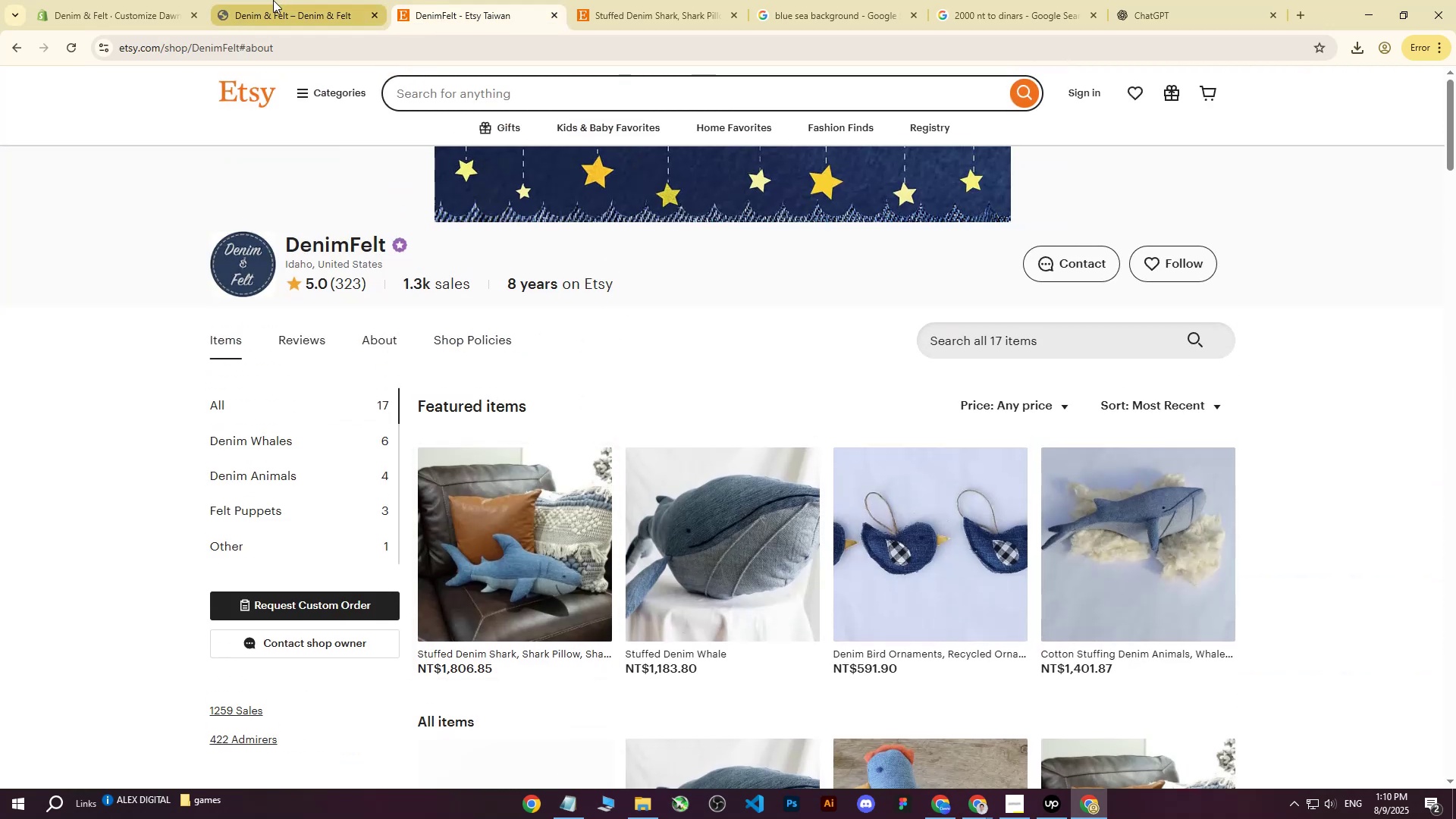 
left_click([984, 802])
 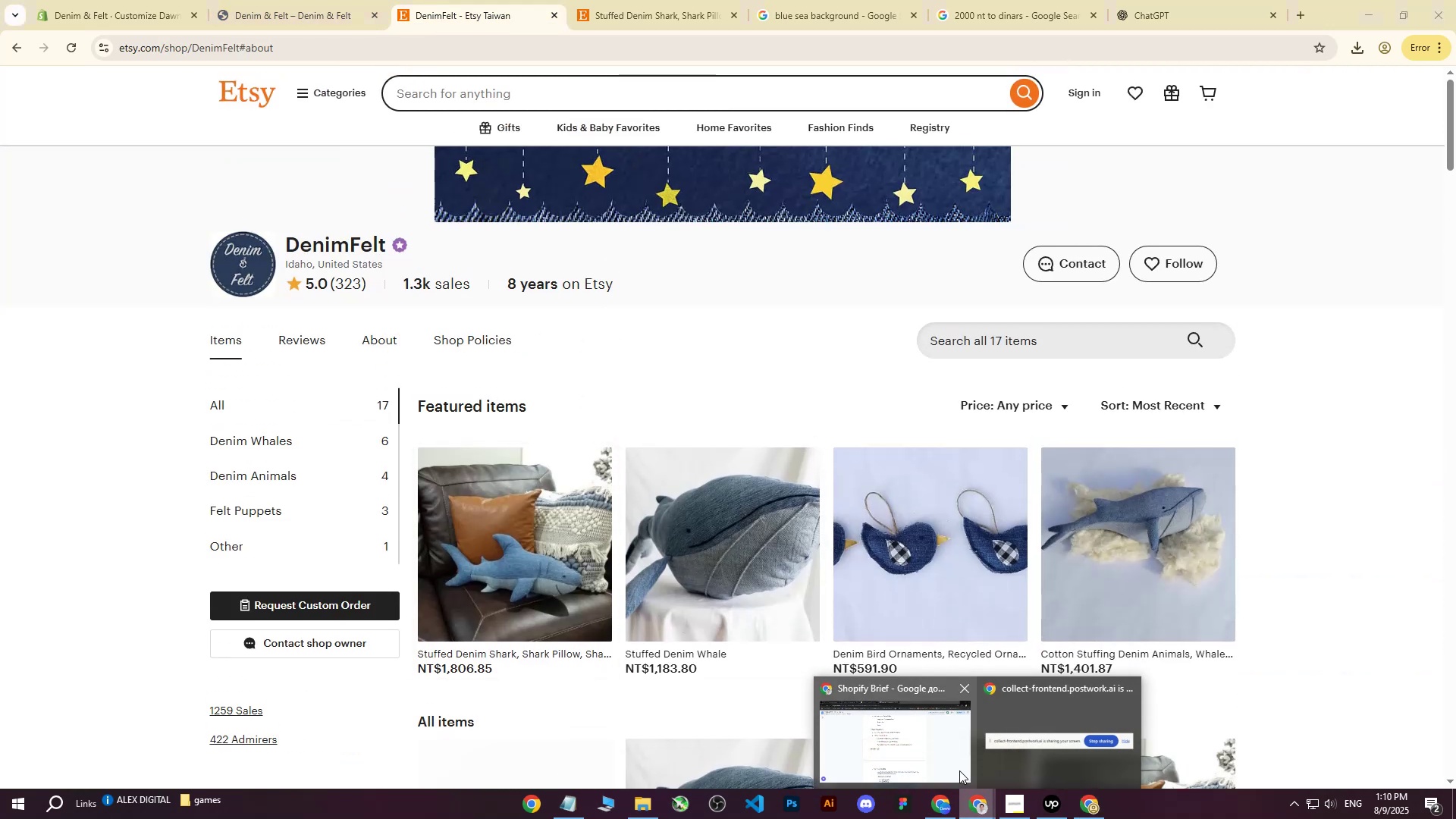 
left_click([912, 752])
 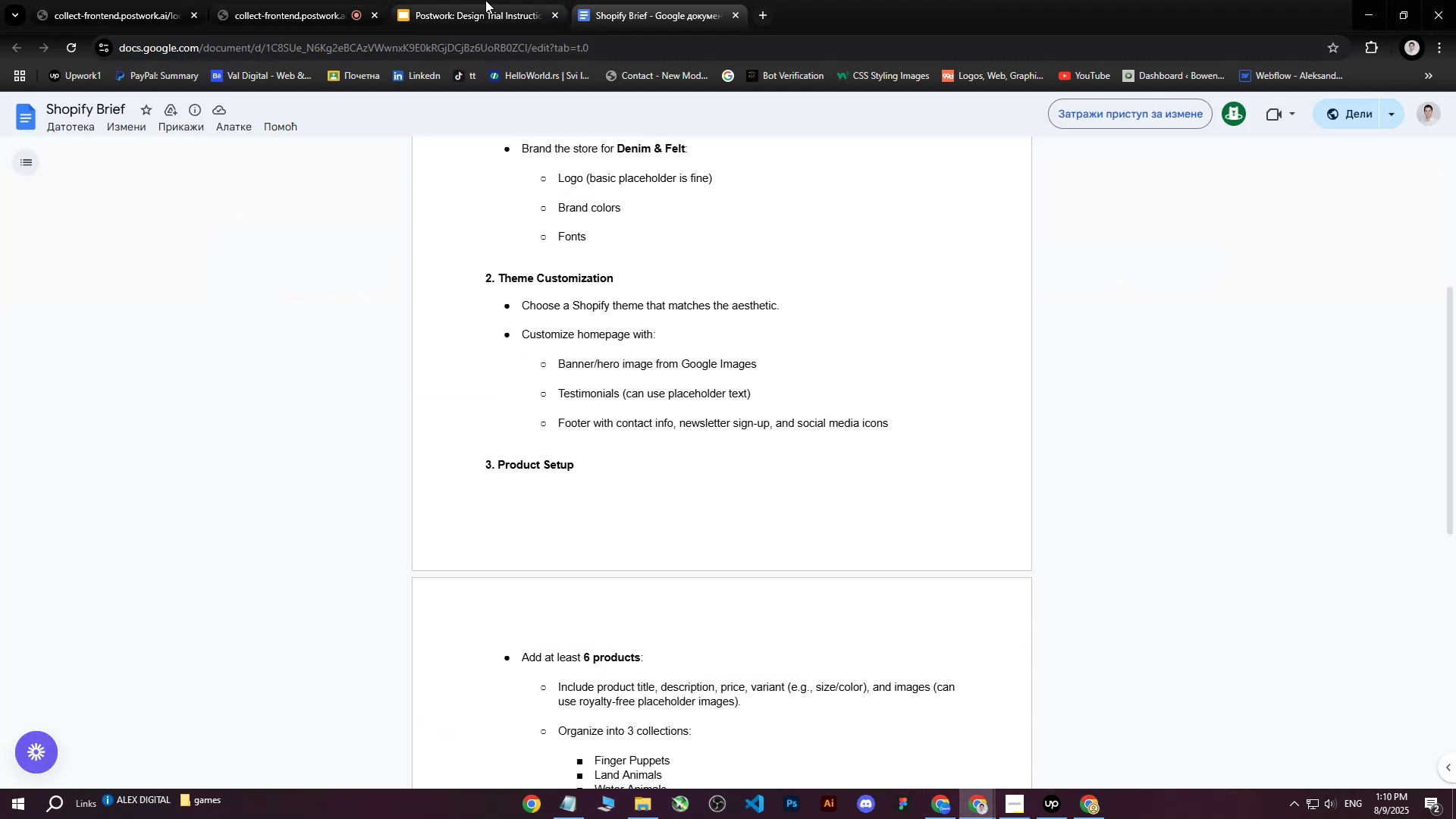 
double_click([667, 0])
 